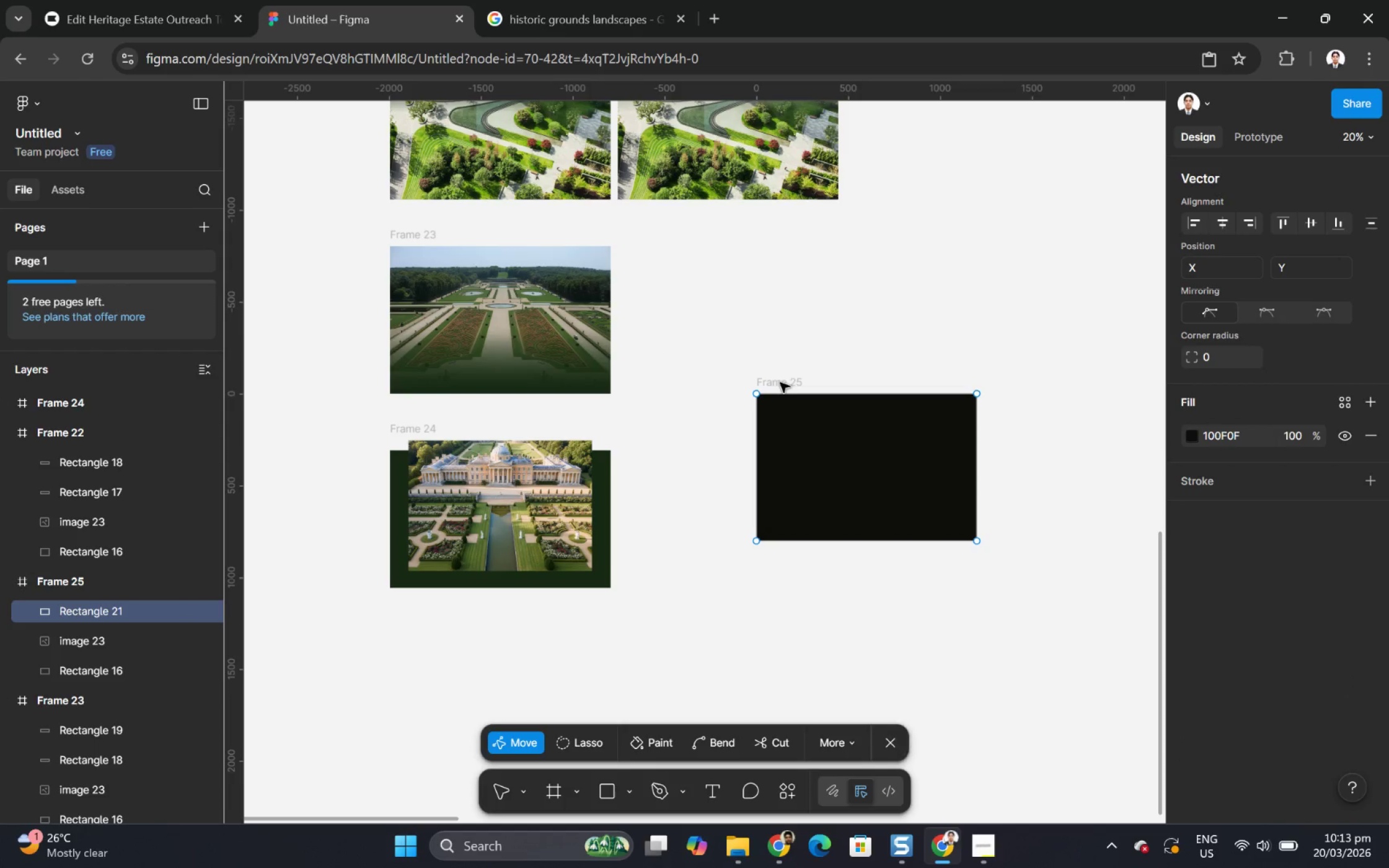 
left_click_drag(start_coordinate=[780, 382], to_coordinate=[710, 330])
 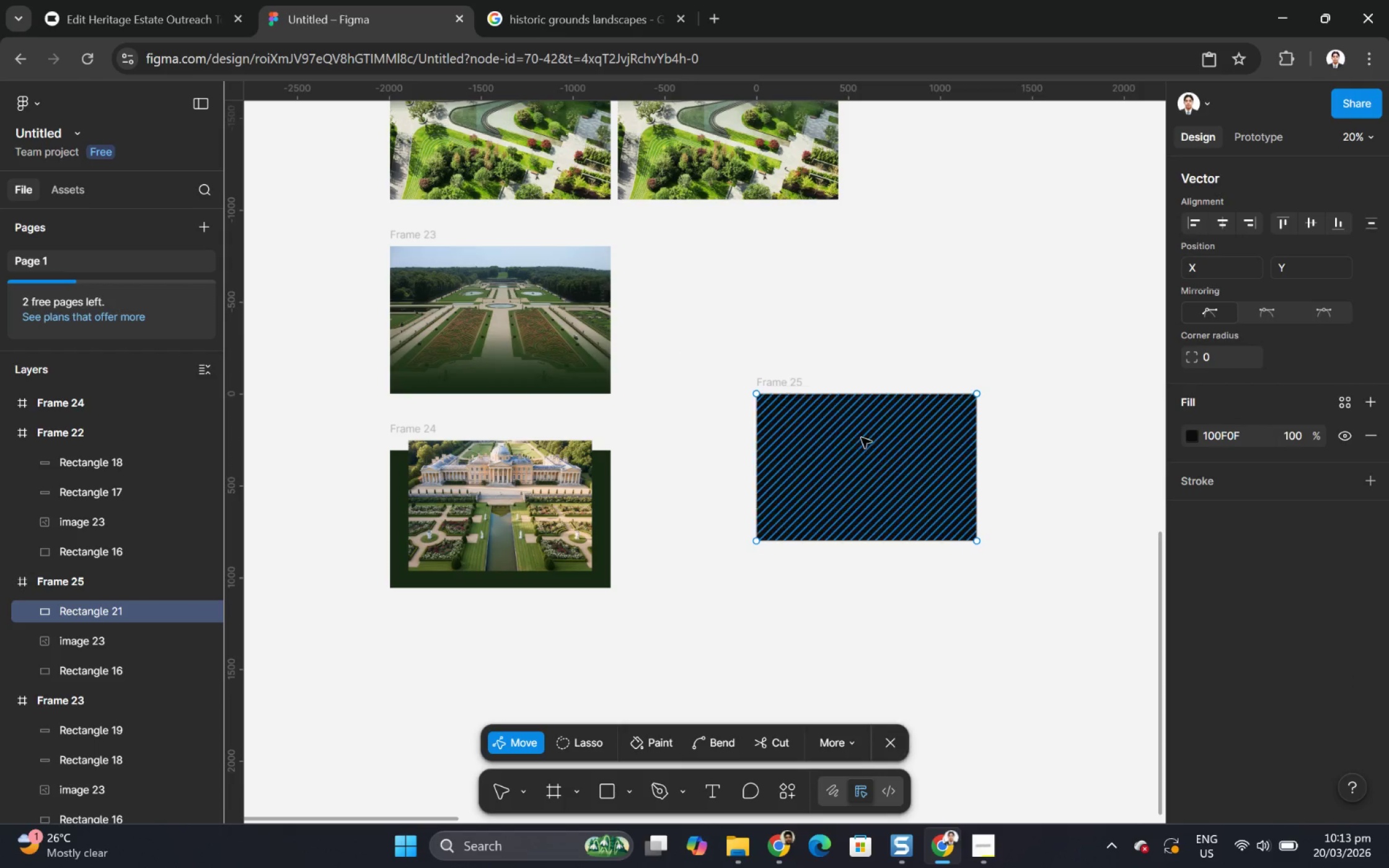 
left_click([869, 457])
 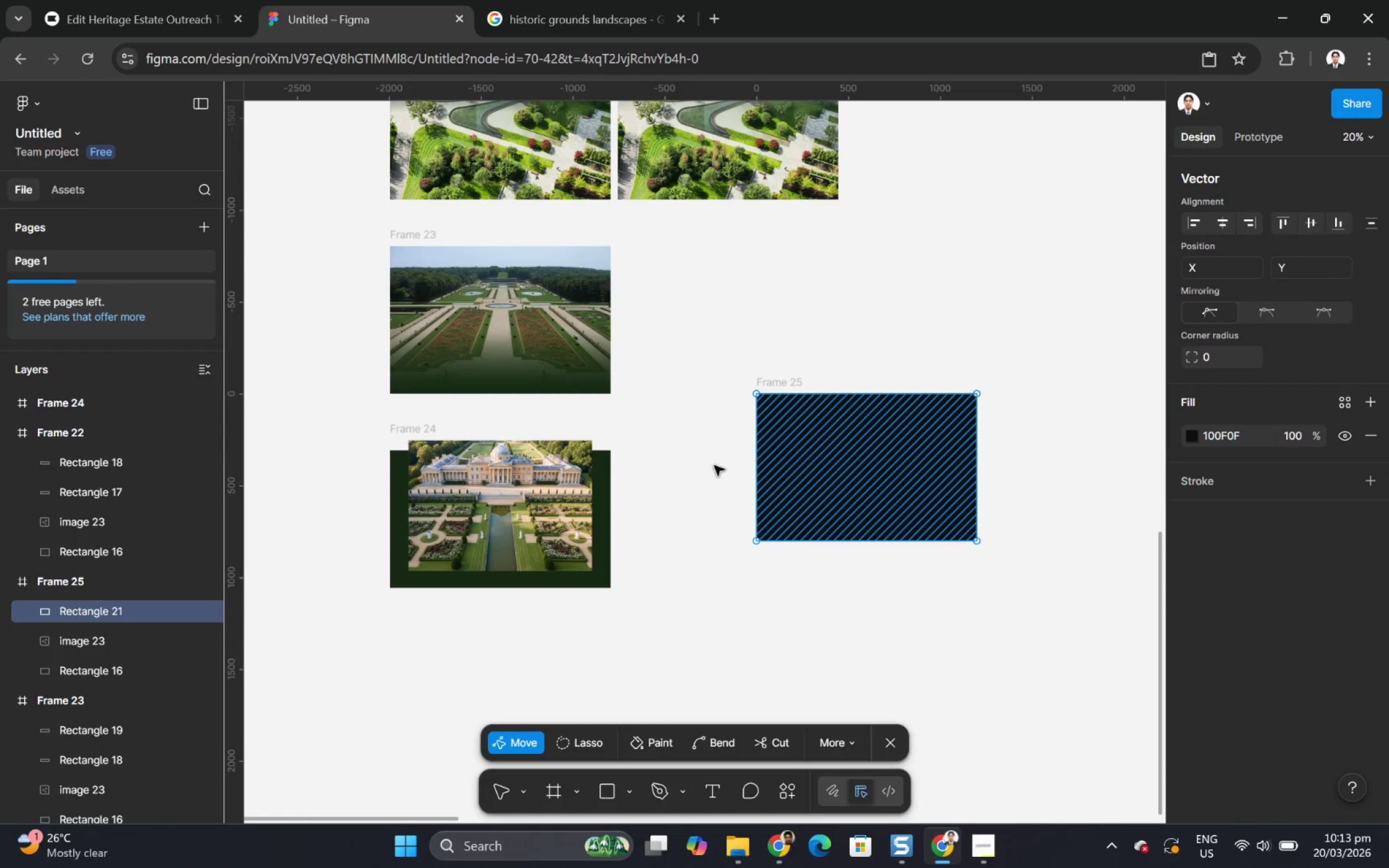 
key(Escape)
 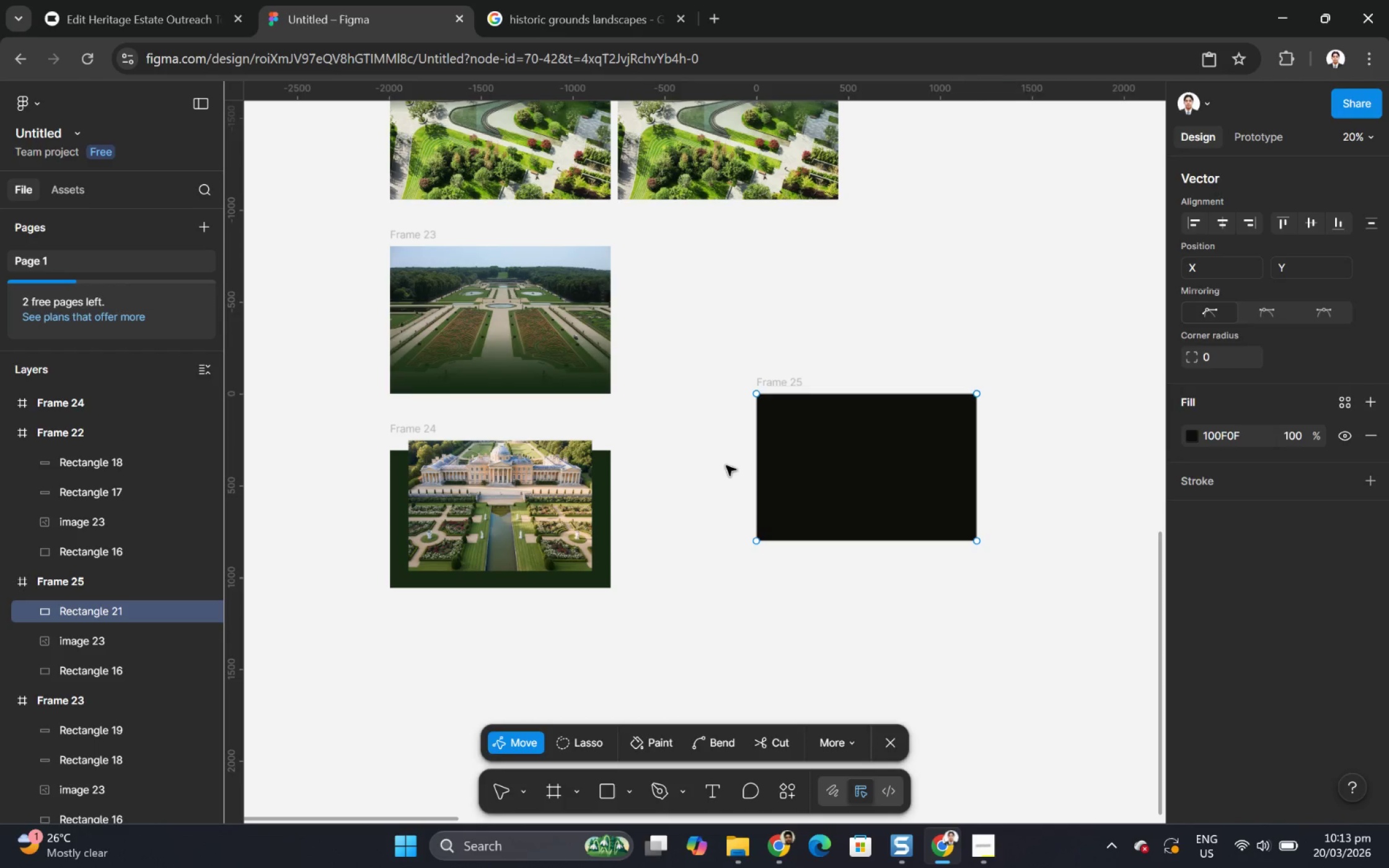 
key(Escape)
 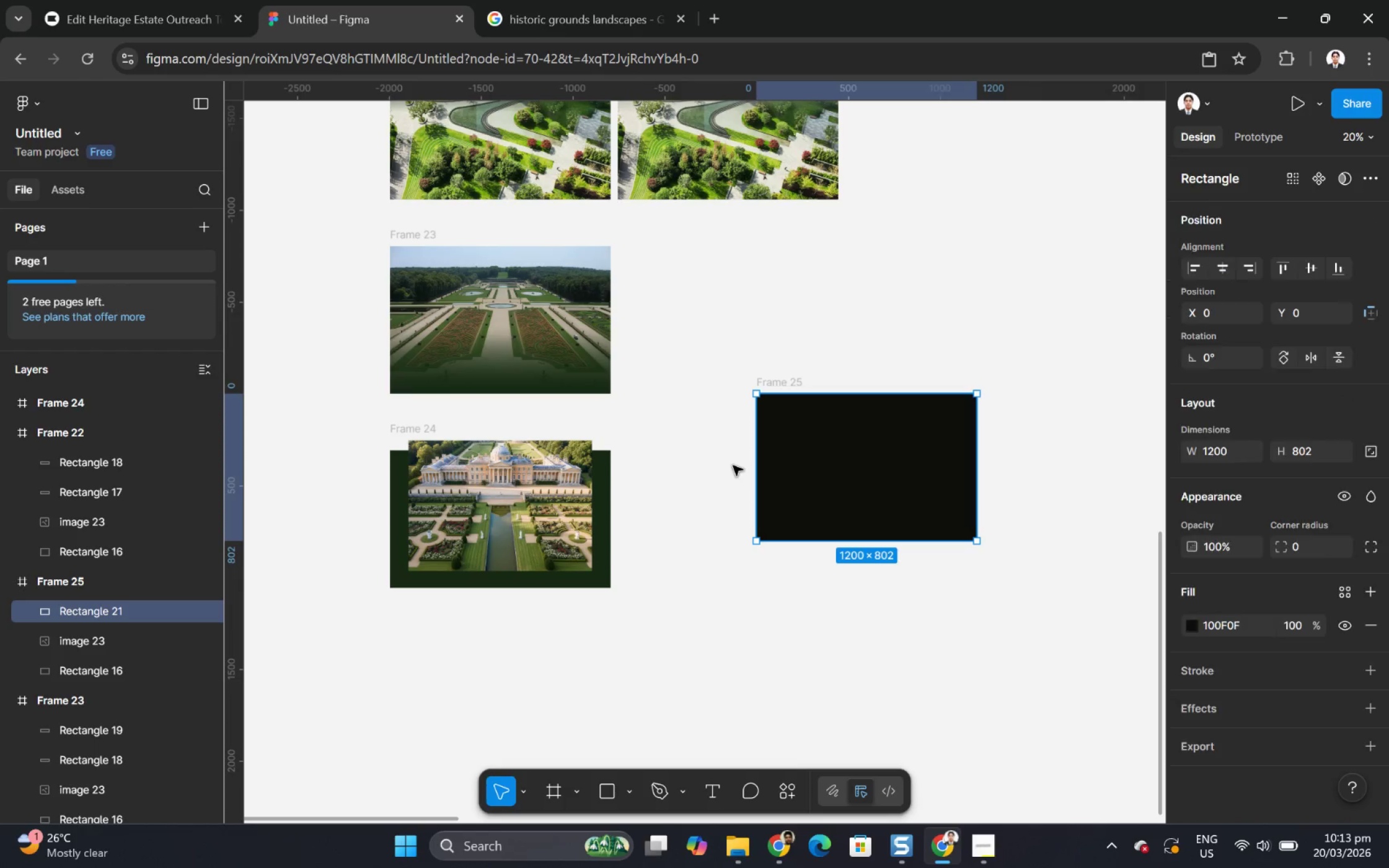 
key(Escape)
 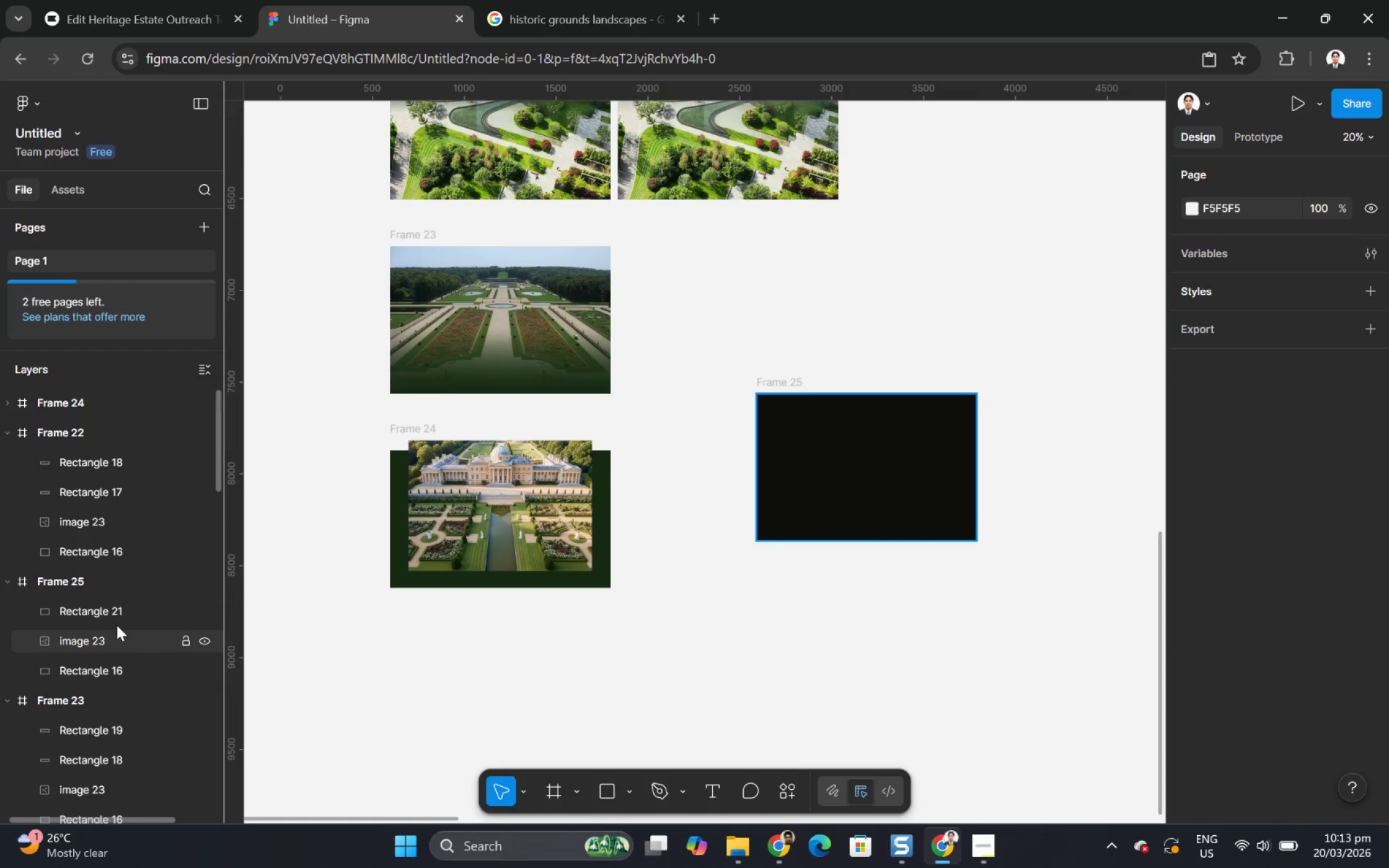 
left_click([94, 606])
 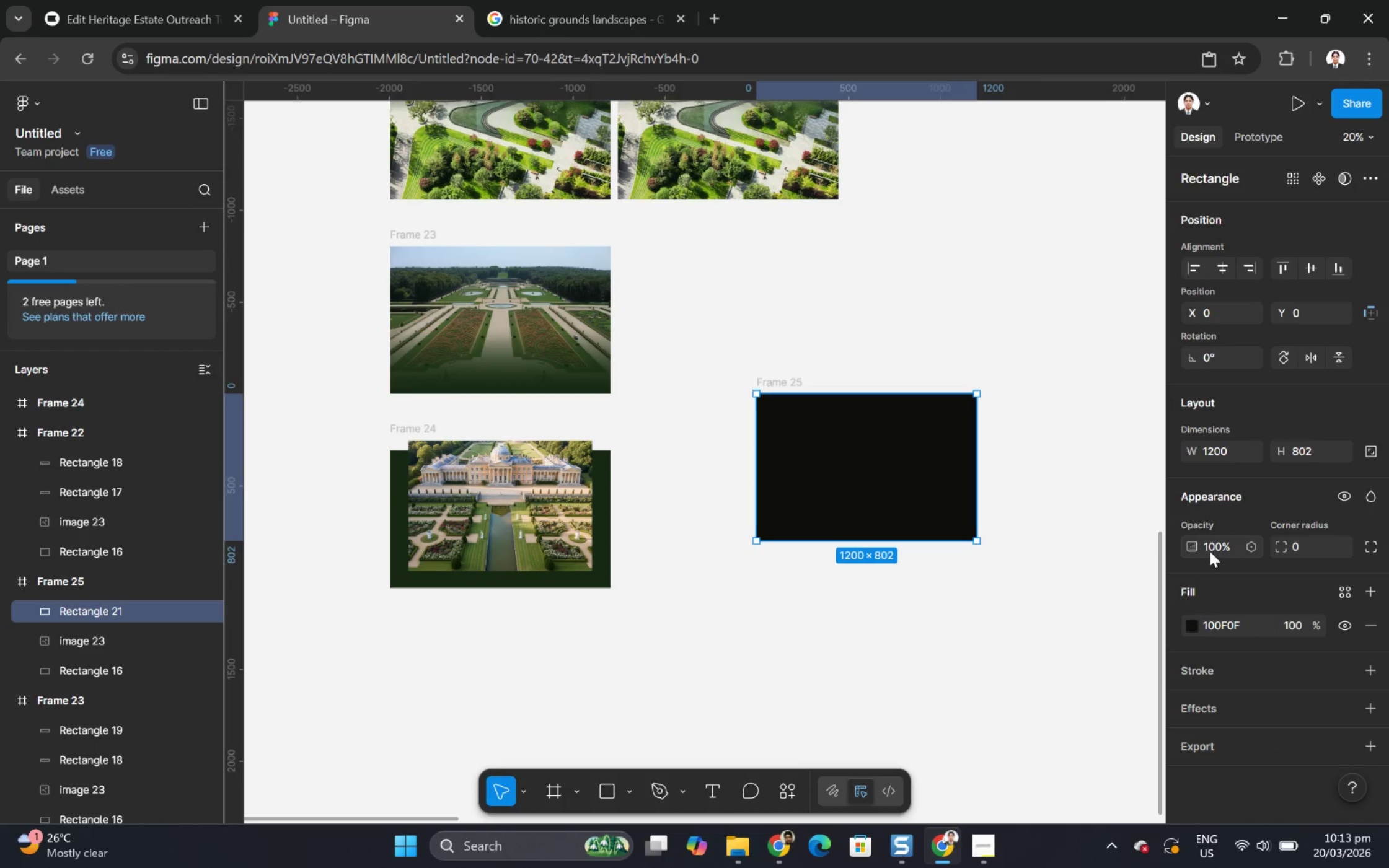 
left_click_drag(start_coordinate=[1197, 546], to_coordinate=[577, 458])
 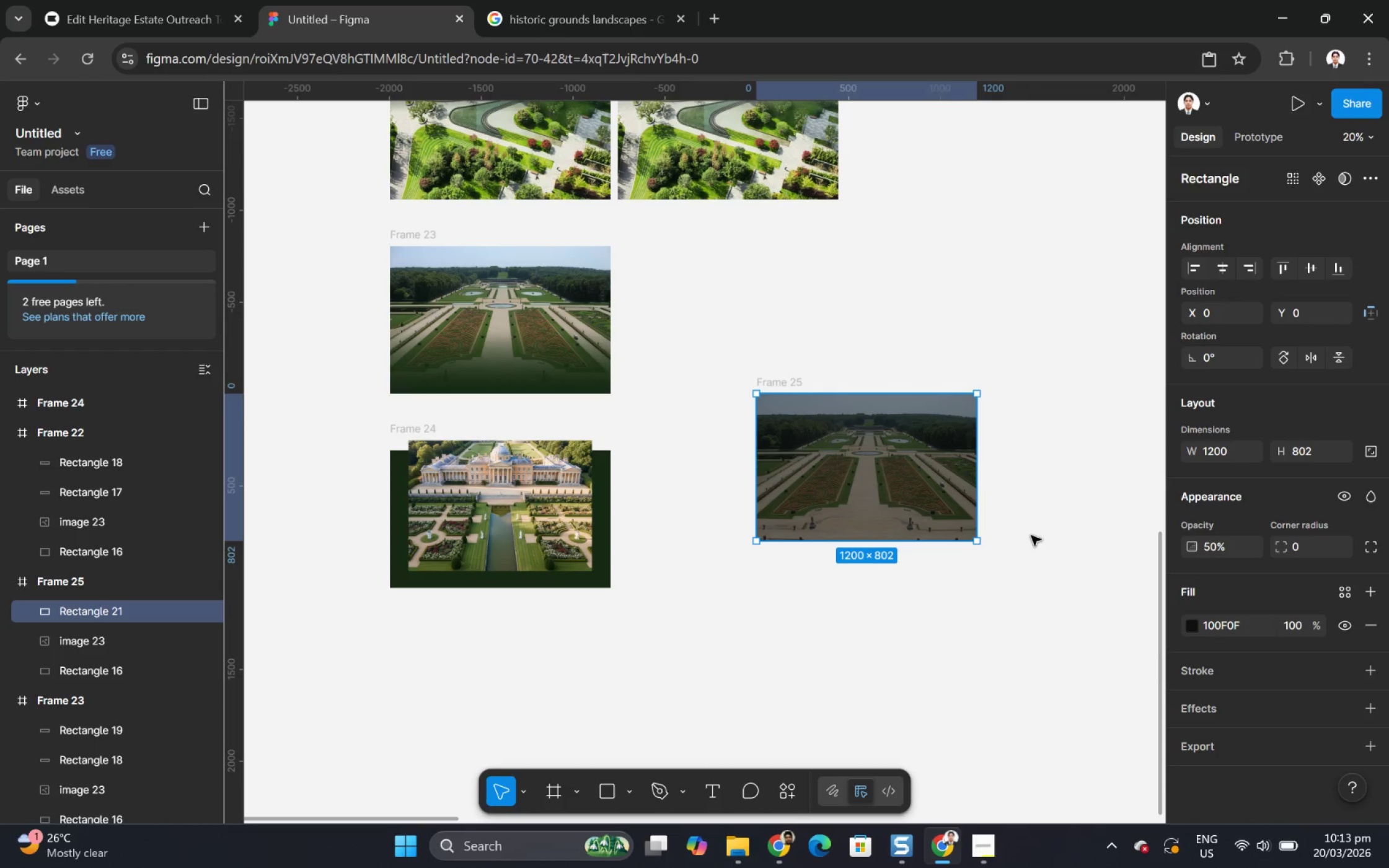 
left_click([1028, 534])
 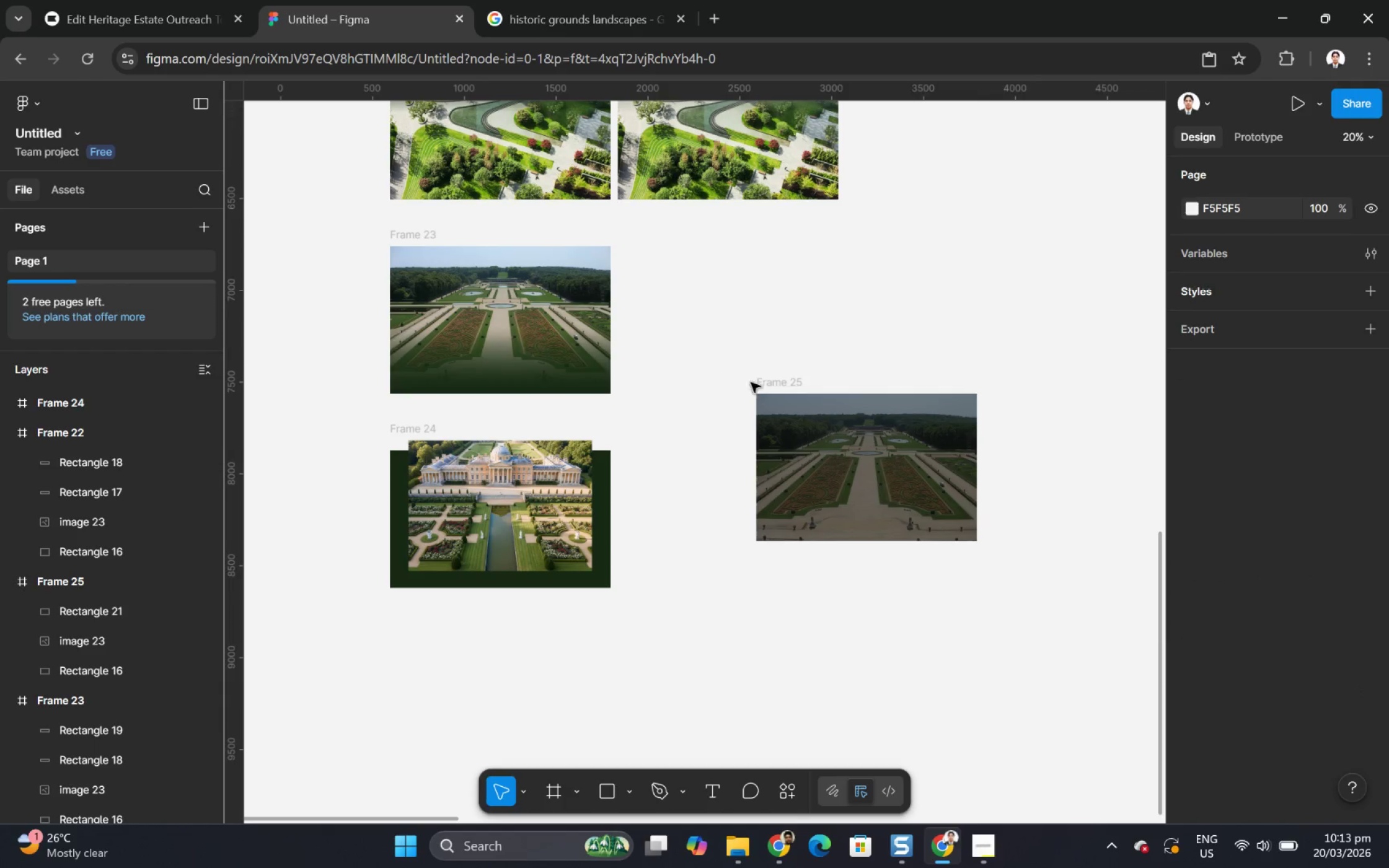 
left_click([769, 386])
 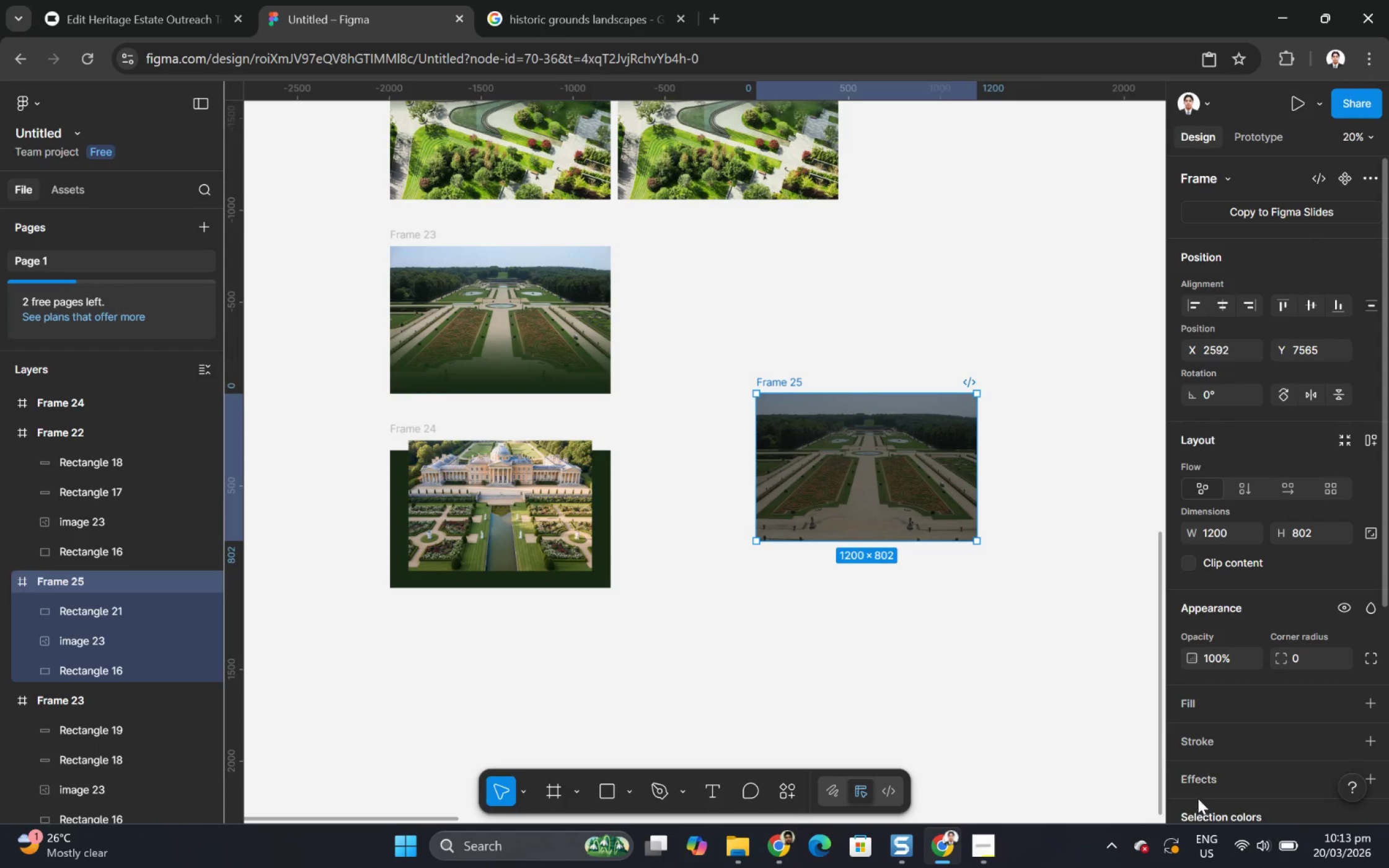 
scroll: coordinate [1240, 710], scroll_direction: down, amount: 4.0
 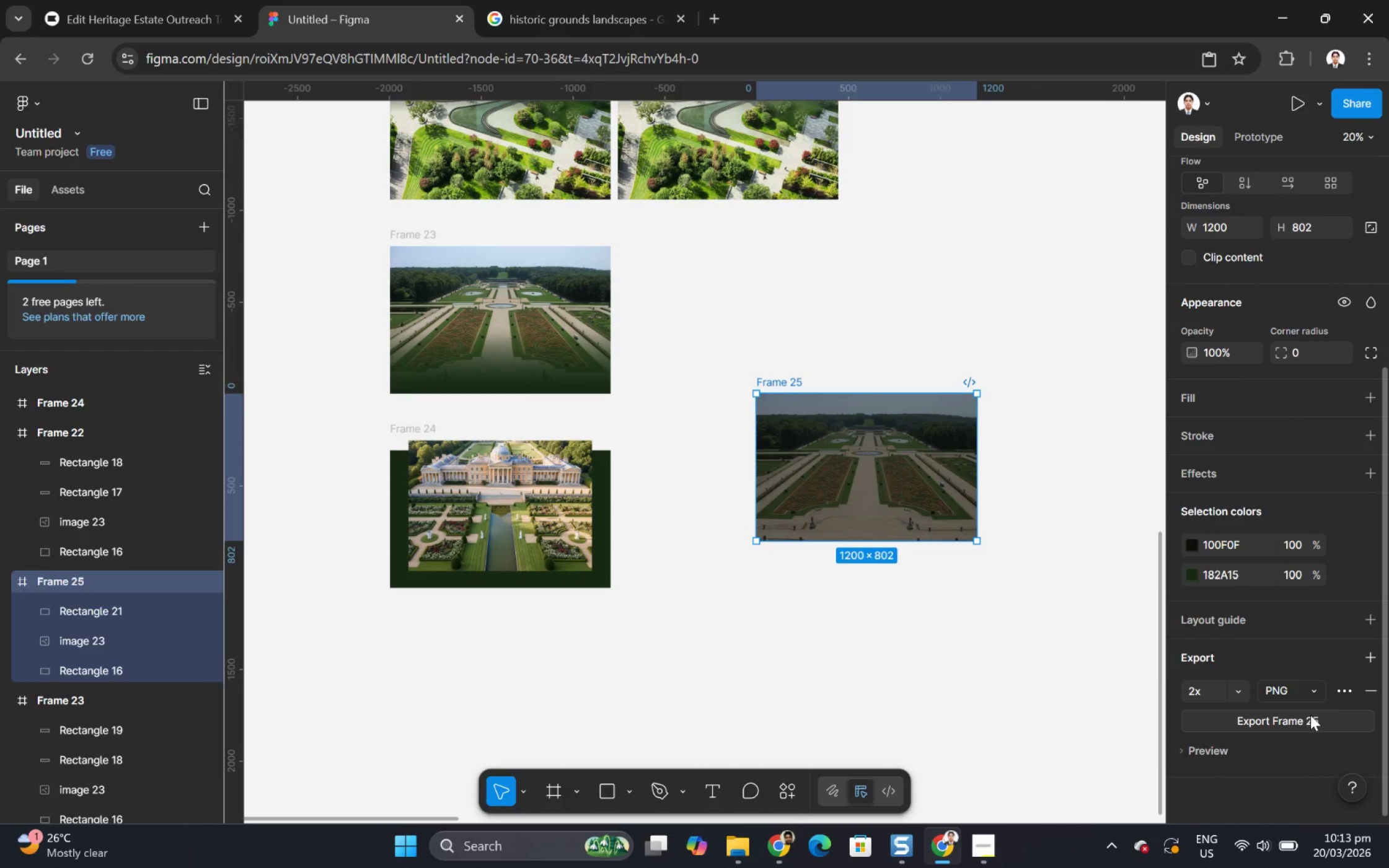 
left_click([1277, 726])
 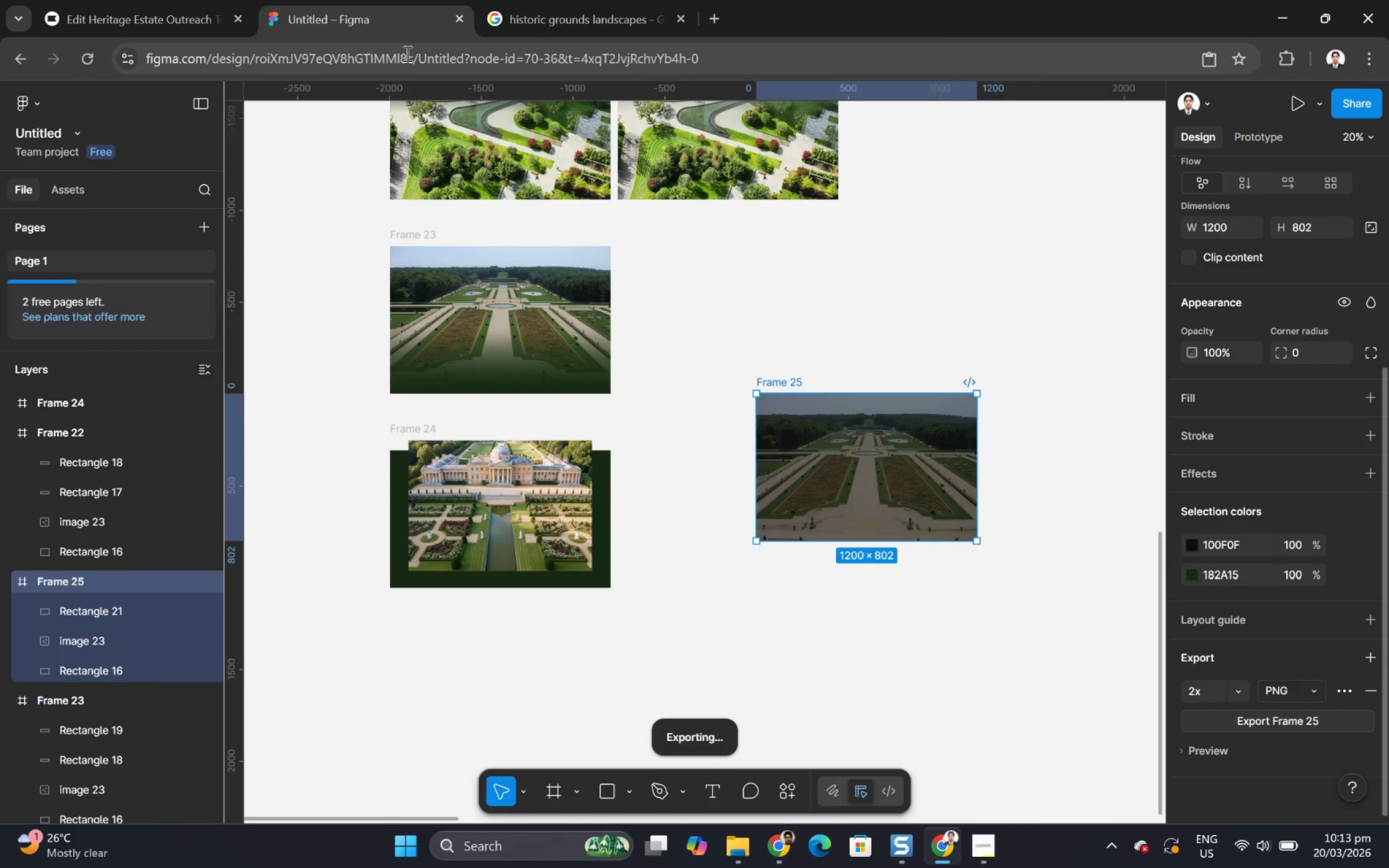 
left_click([187, 4])
 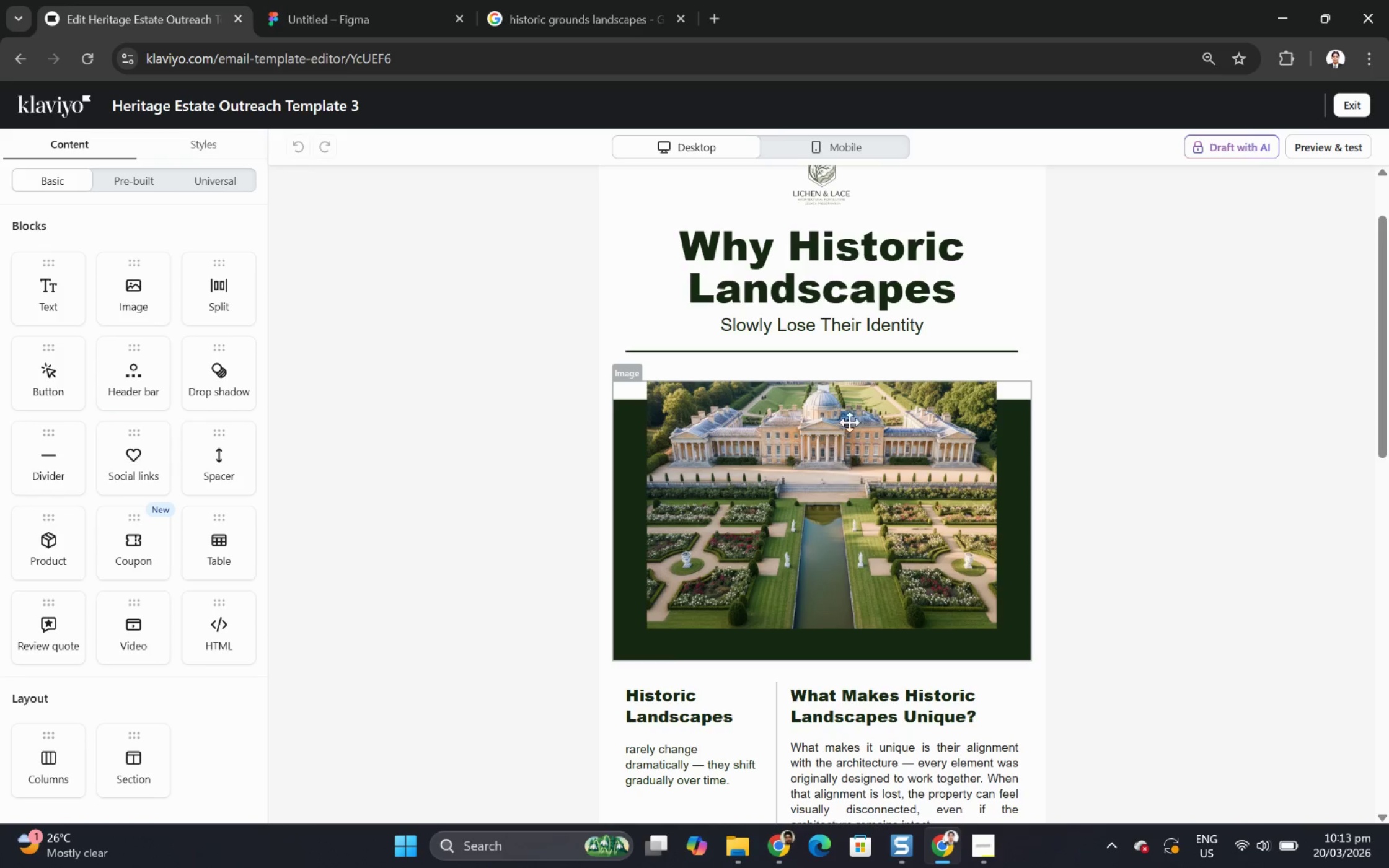 
scroll: coordinate [772, 291], scroll_direction: up, amount: 1.0
 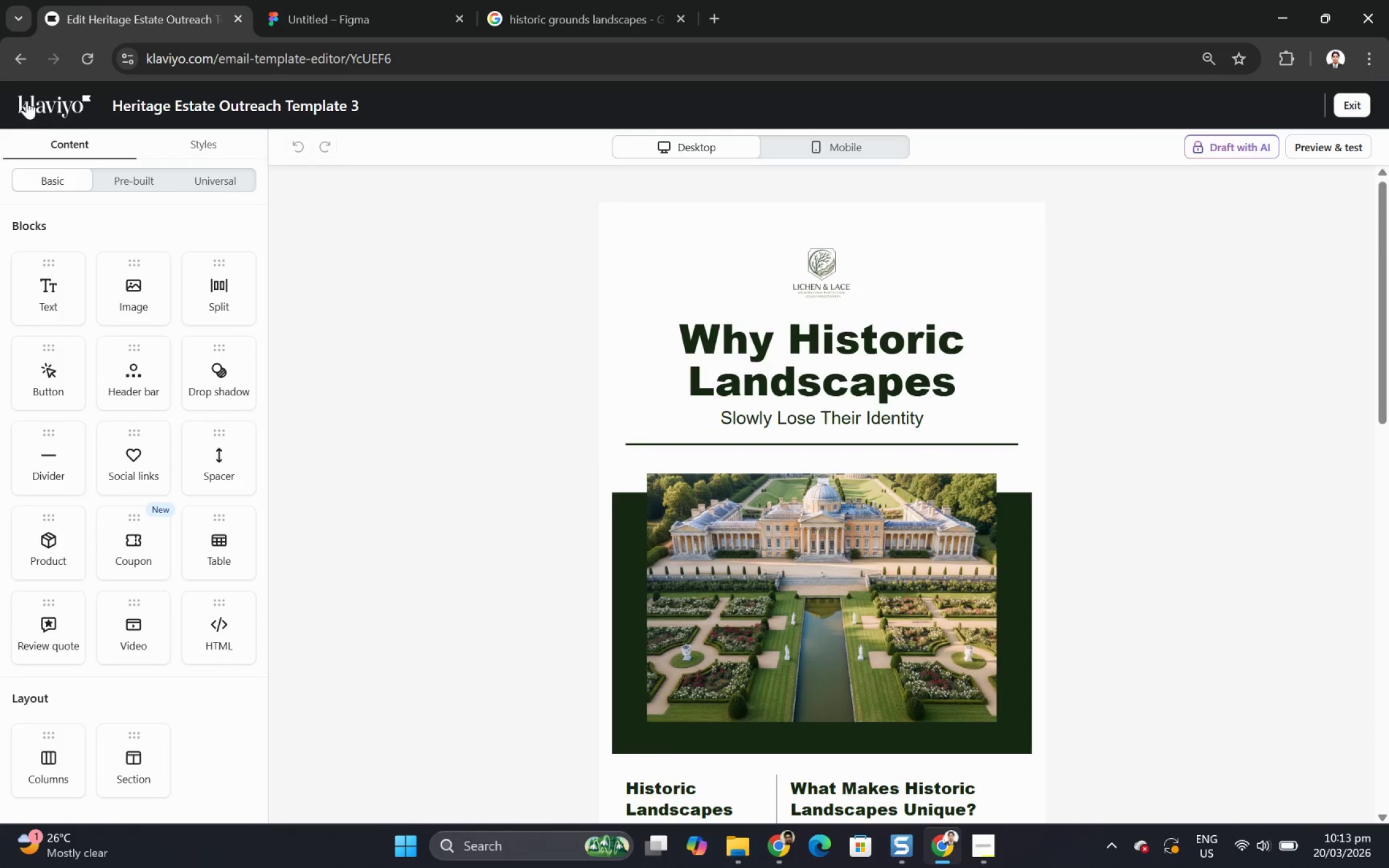 
left_click([24, 67])
 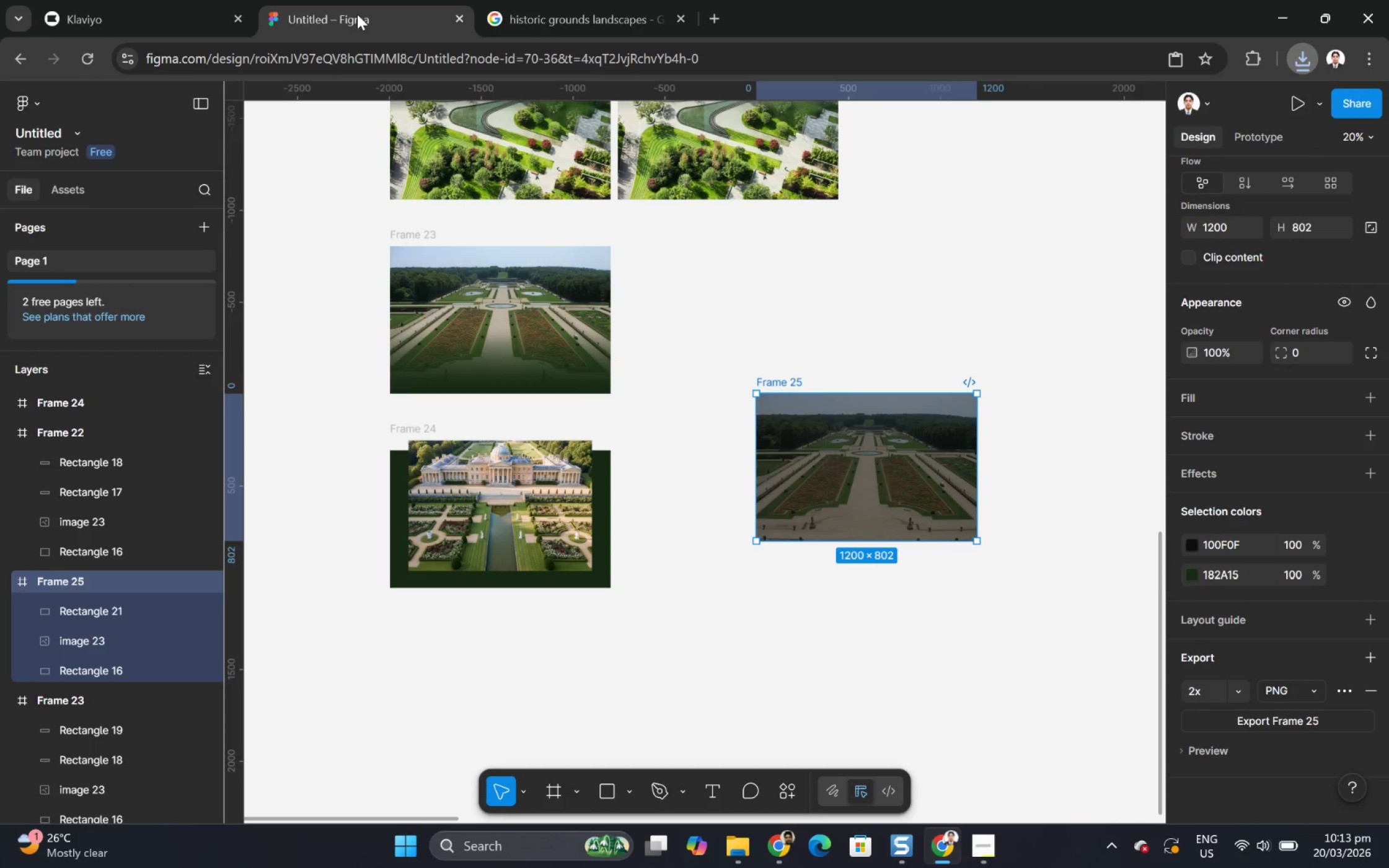 
left_click([158, 15])
 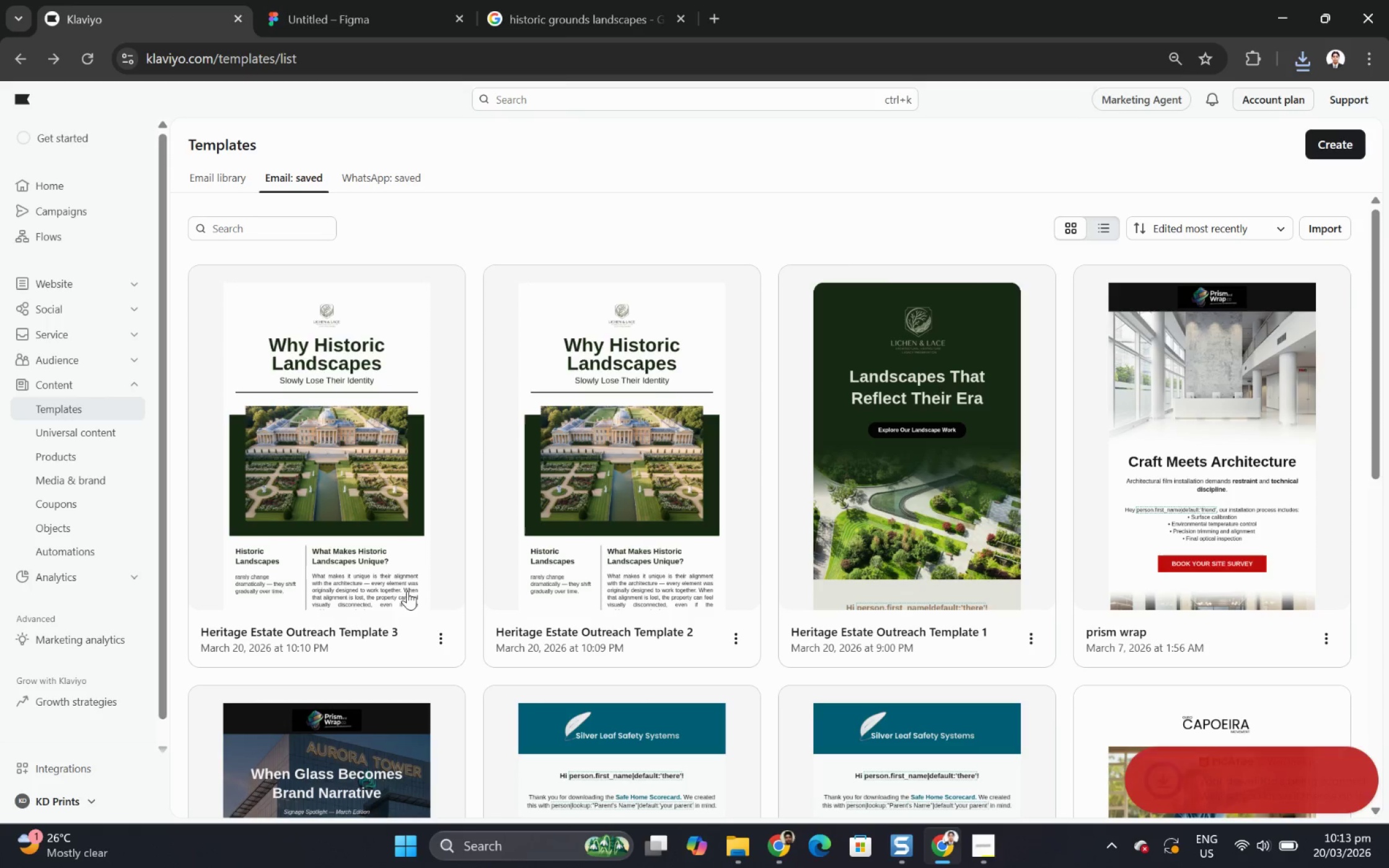 
left_click([384, 505])
 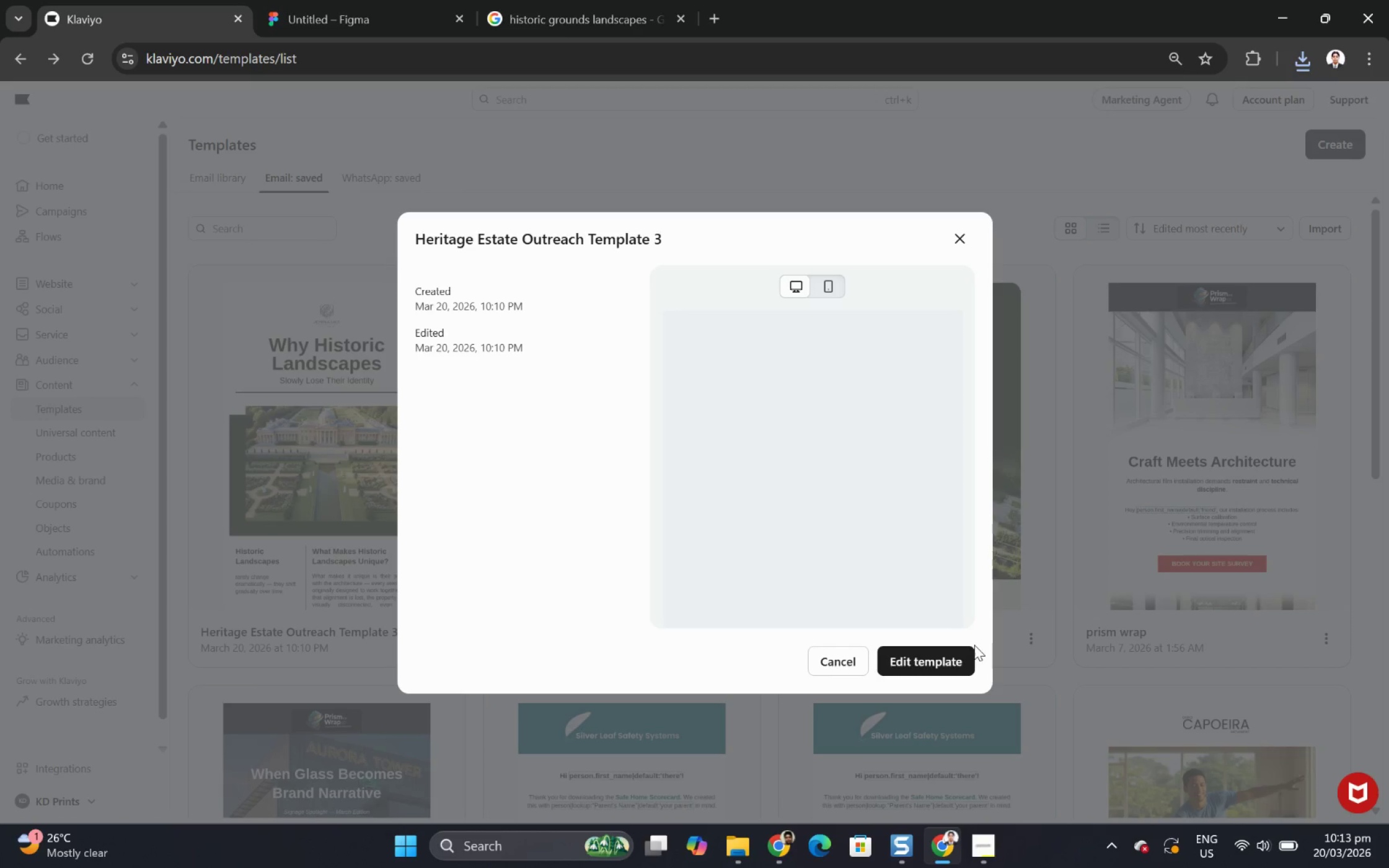 
left_click([964, 658])
 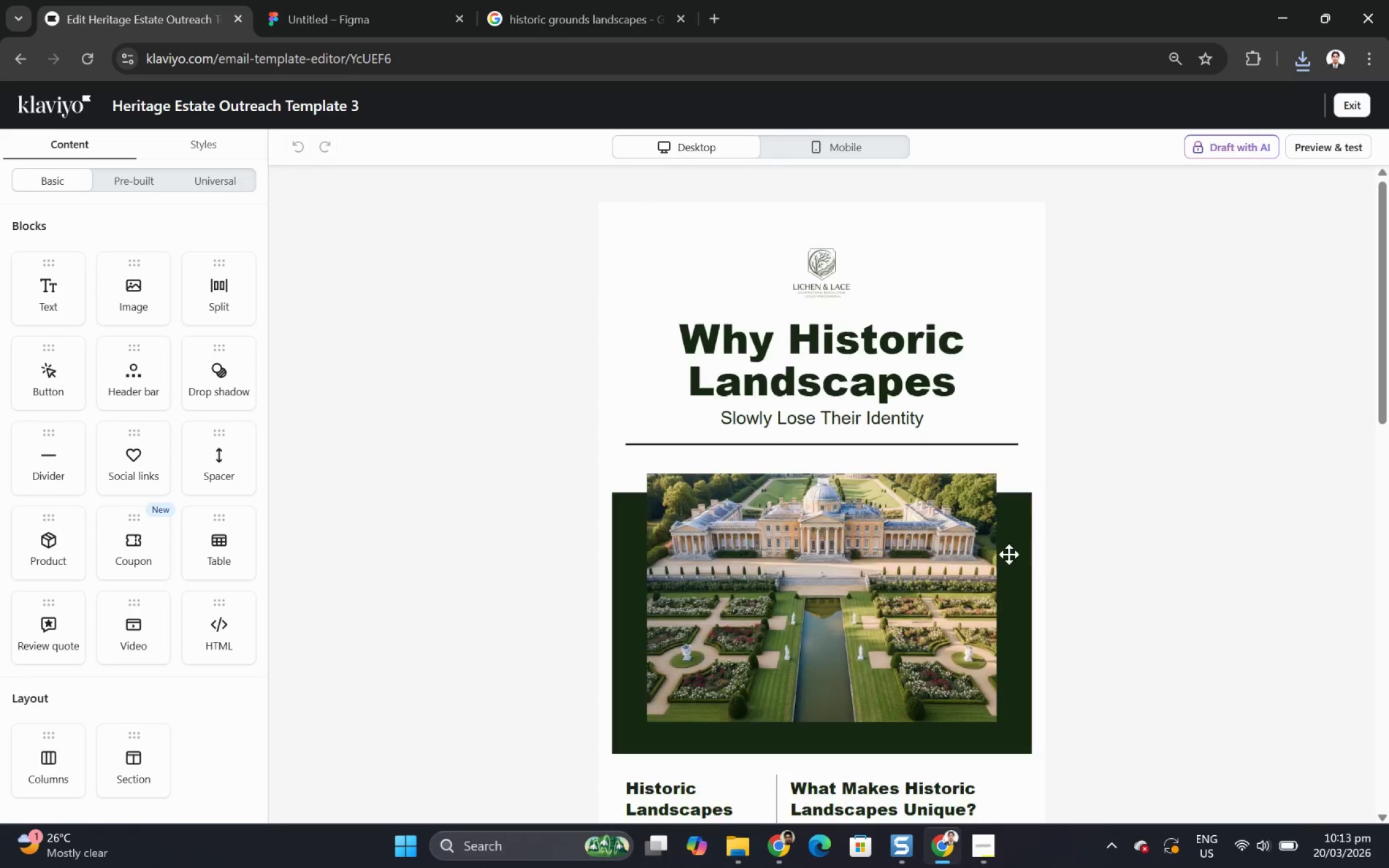 
wait(5.53)
 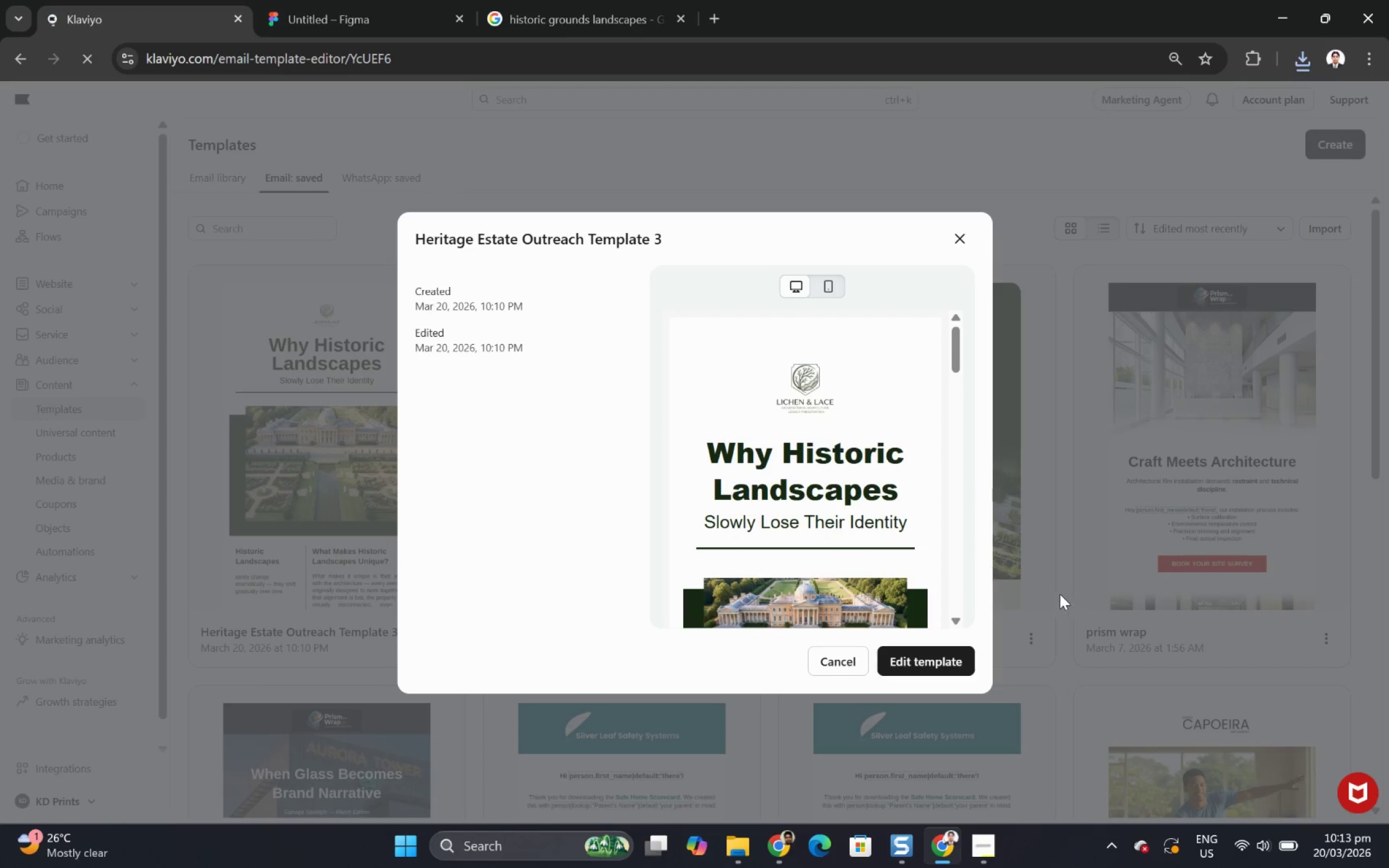 
scroll: coordinate [1079, 491], scroll_direction: down, amount: 1.0
 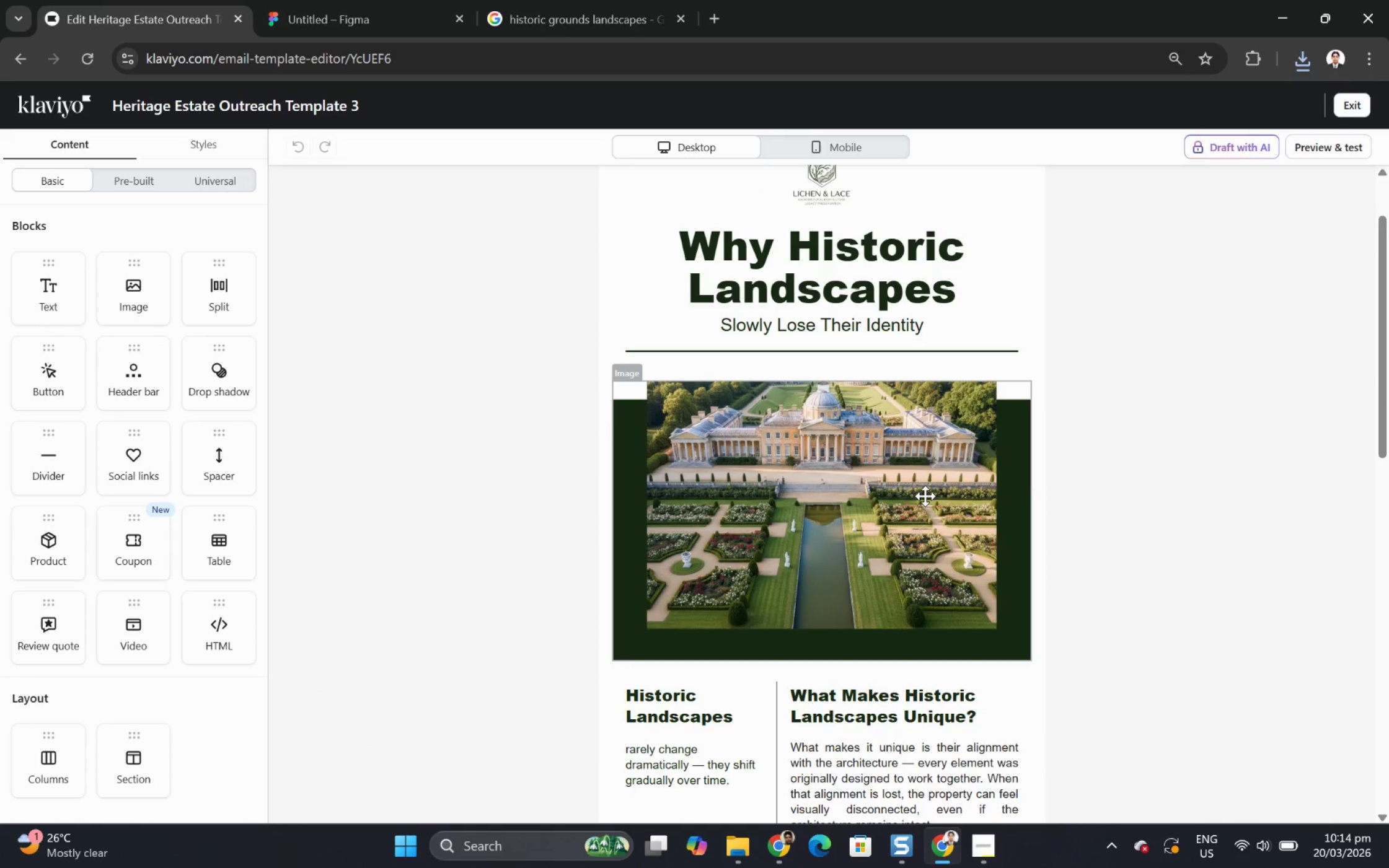 
left_click([925, 496])
 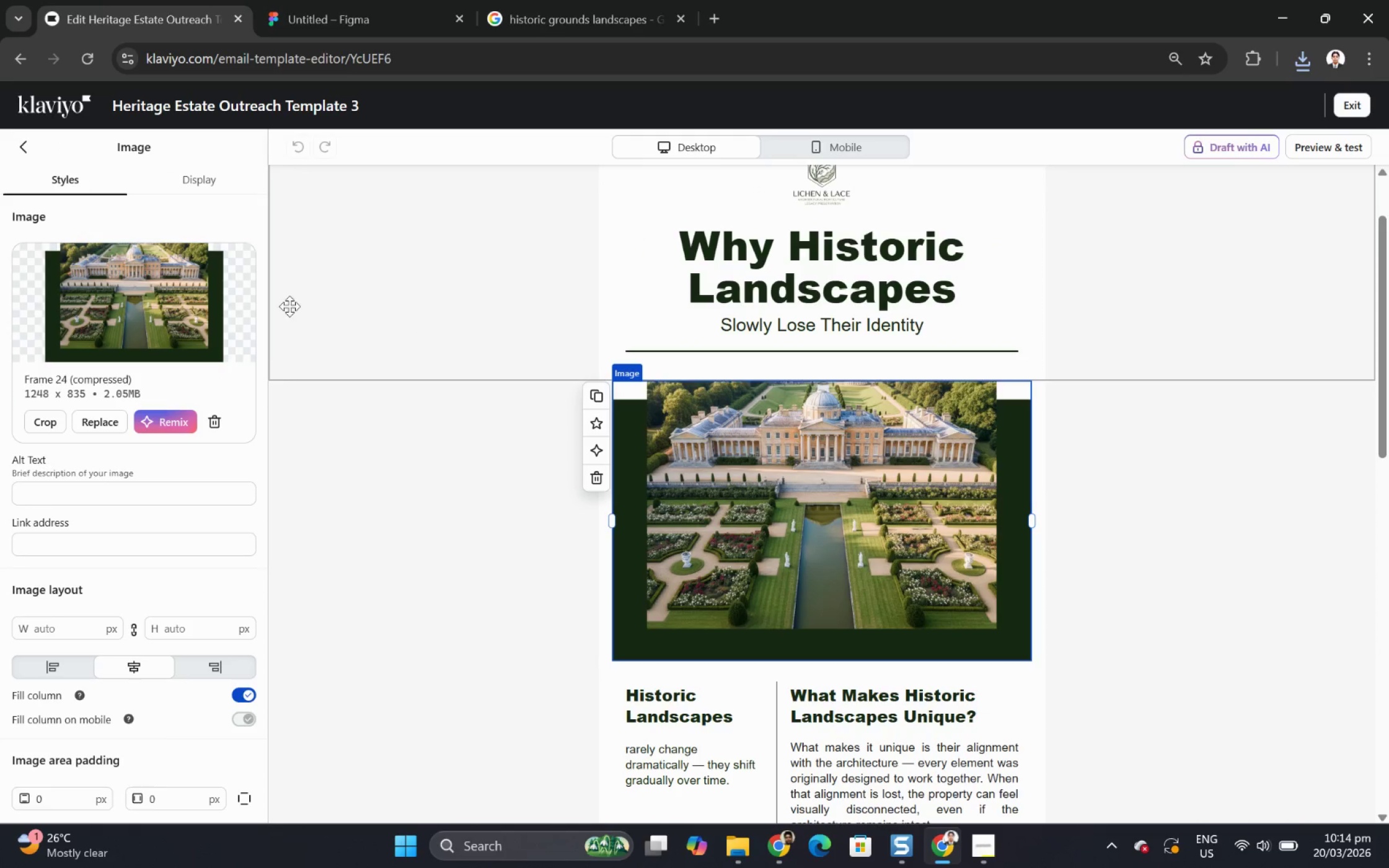 
left_click([19, 146])
 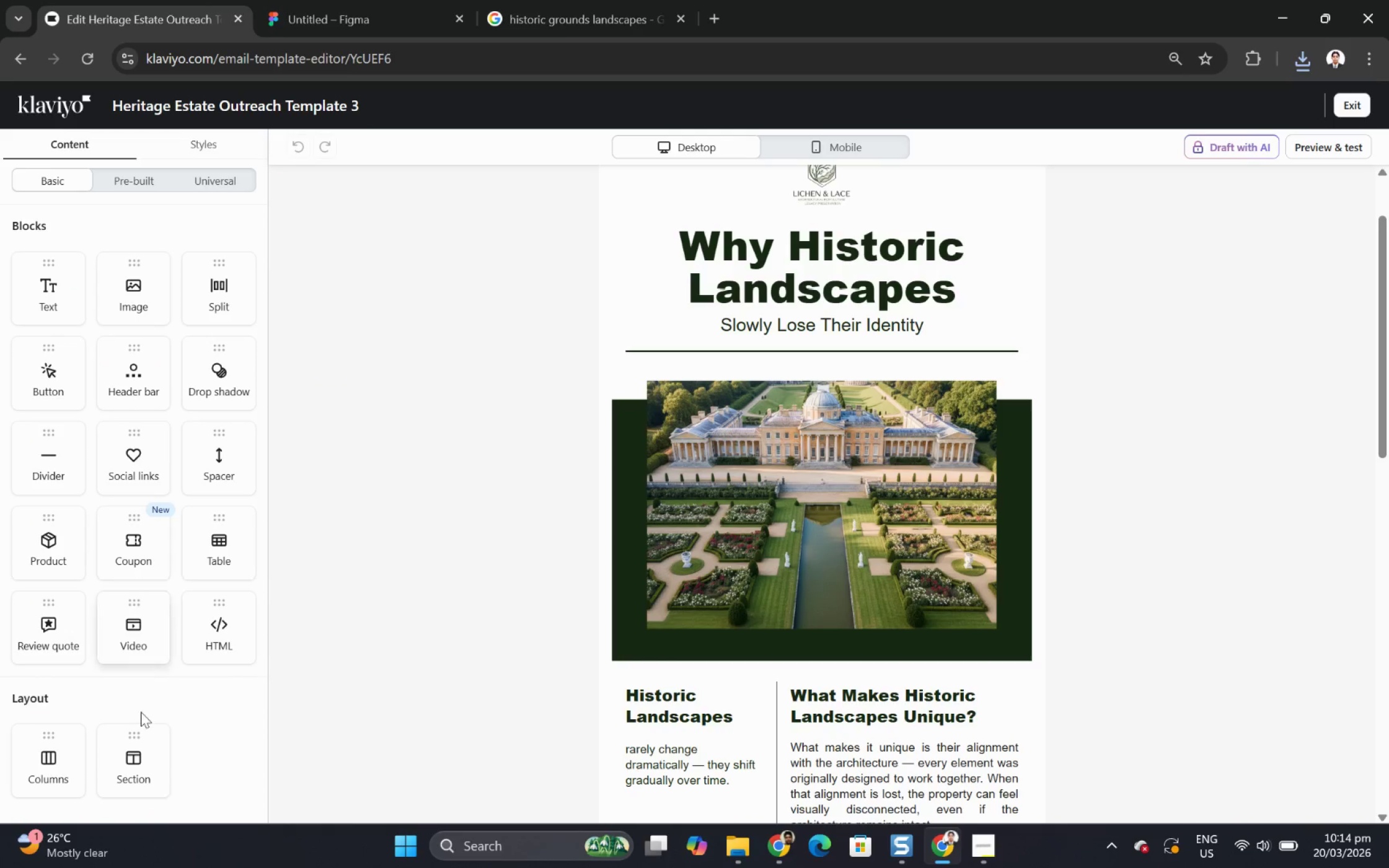 
left_click_drag(start_coordinate=[144, 768], to_coordinate=[509, 388])
 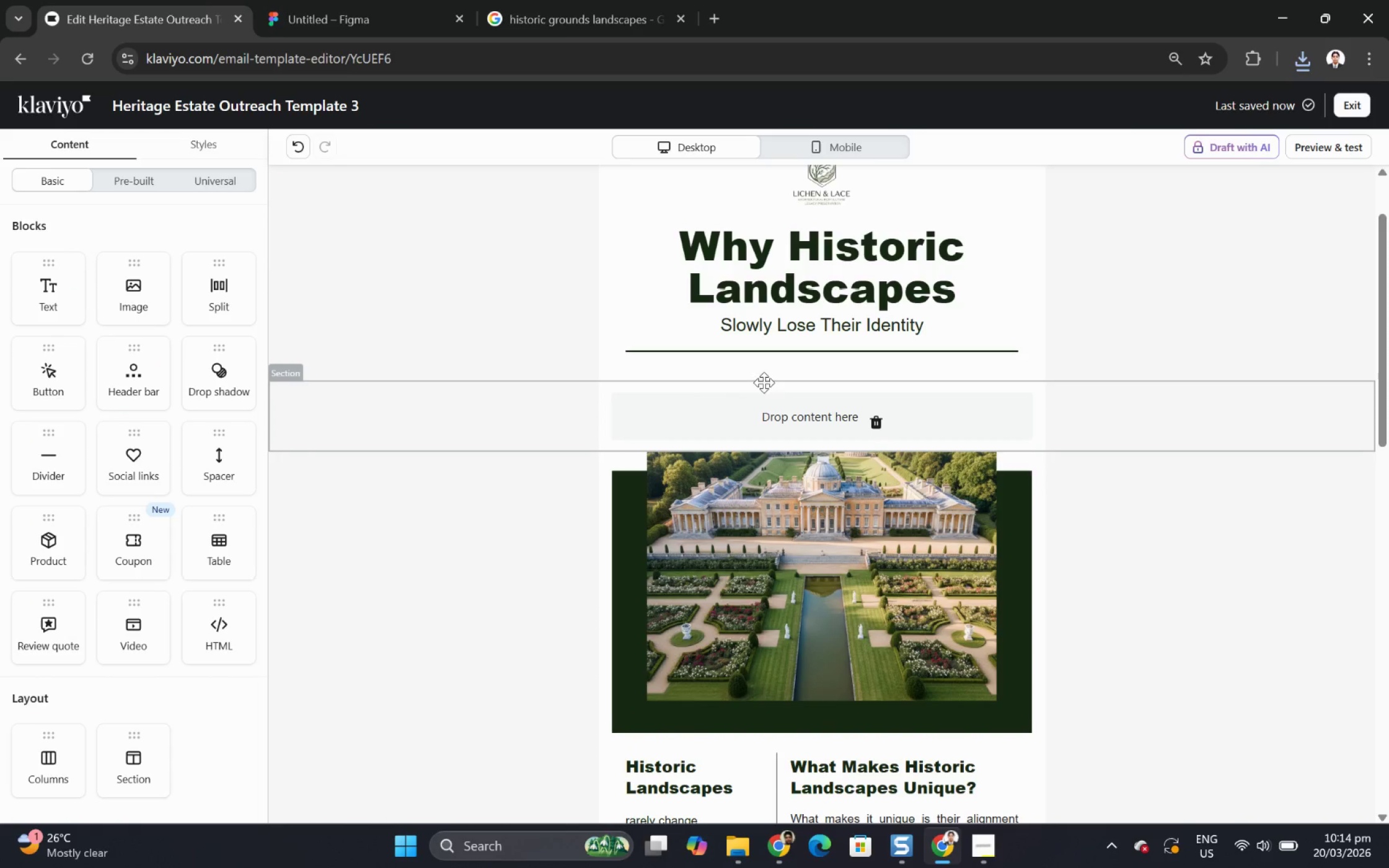 
left_click([771, 416])
 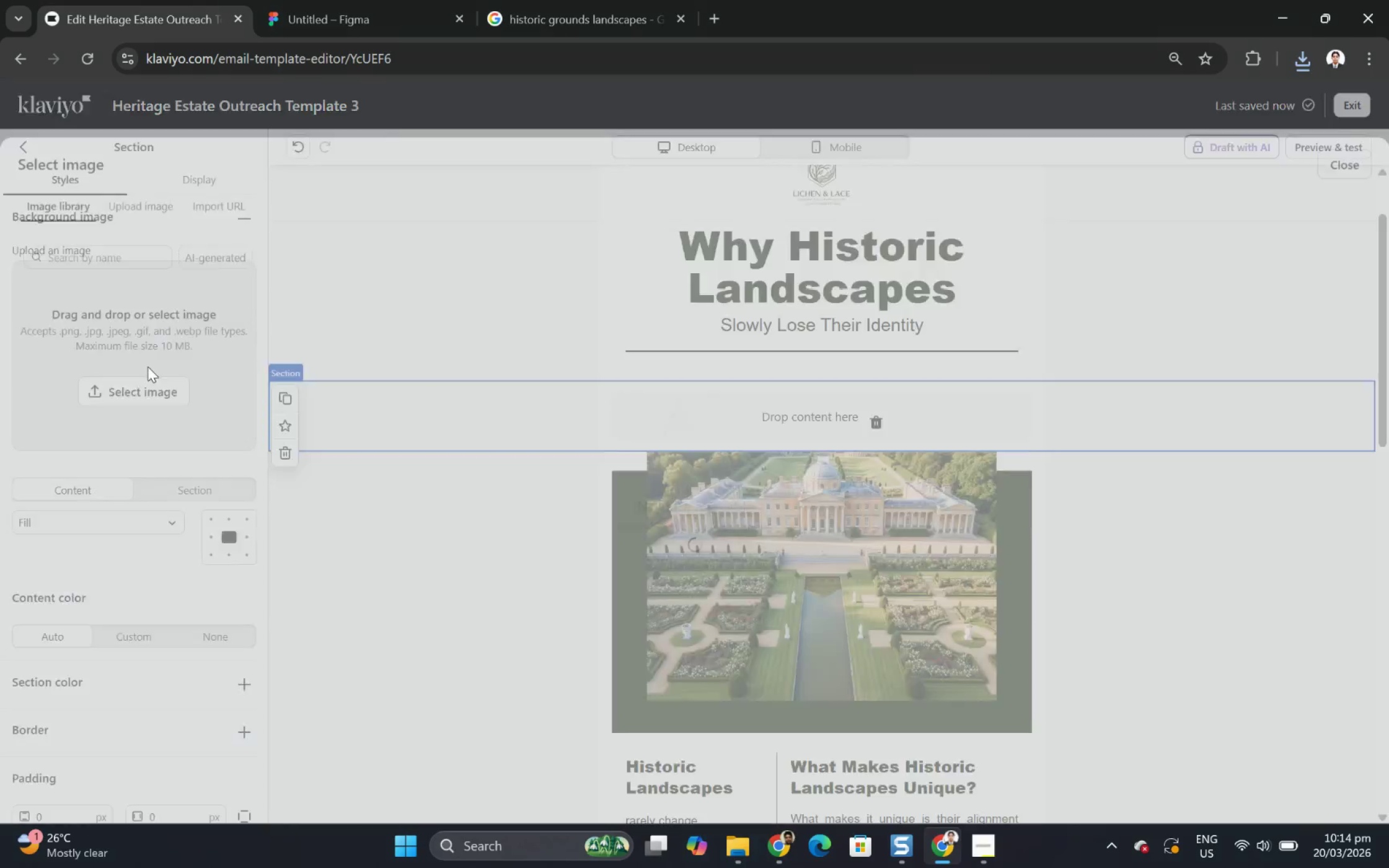 
left_click([130, 182])
 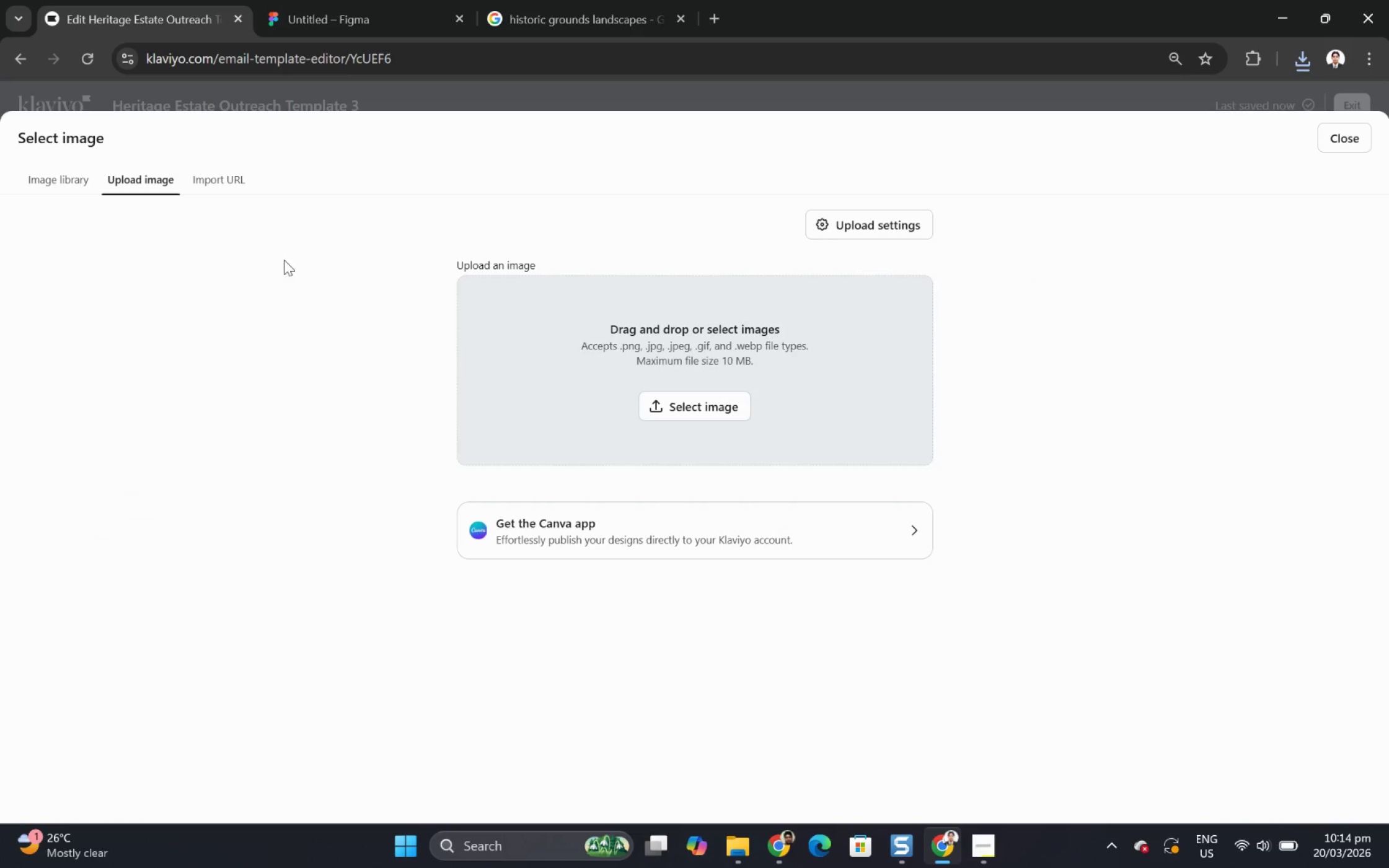 
left_click([669, 404])
 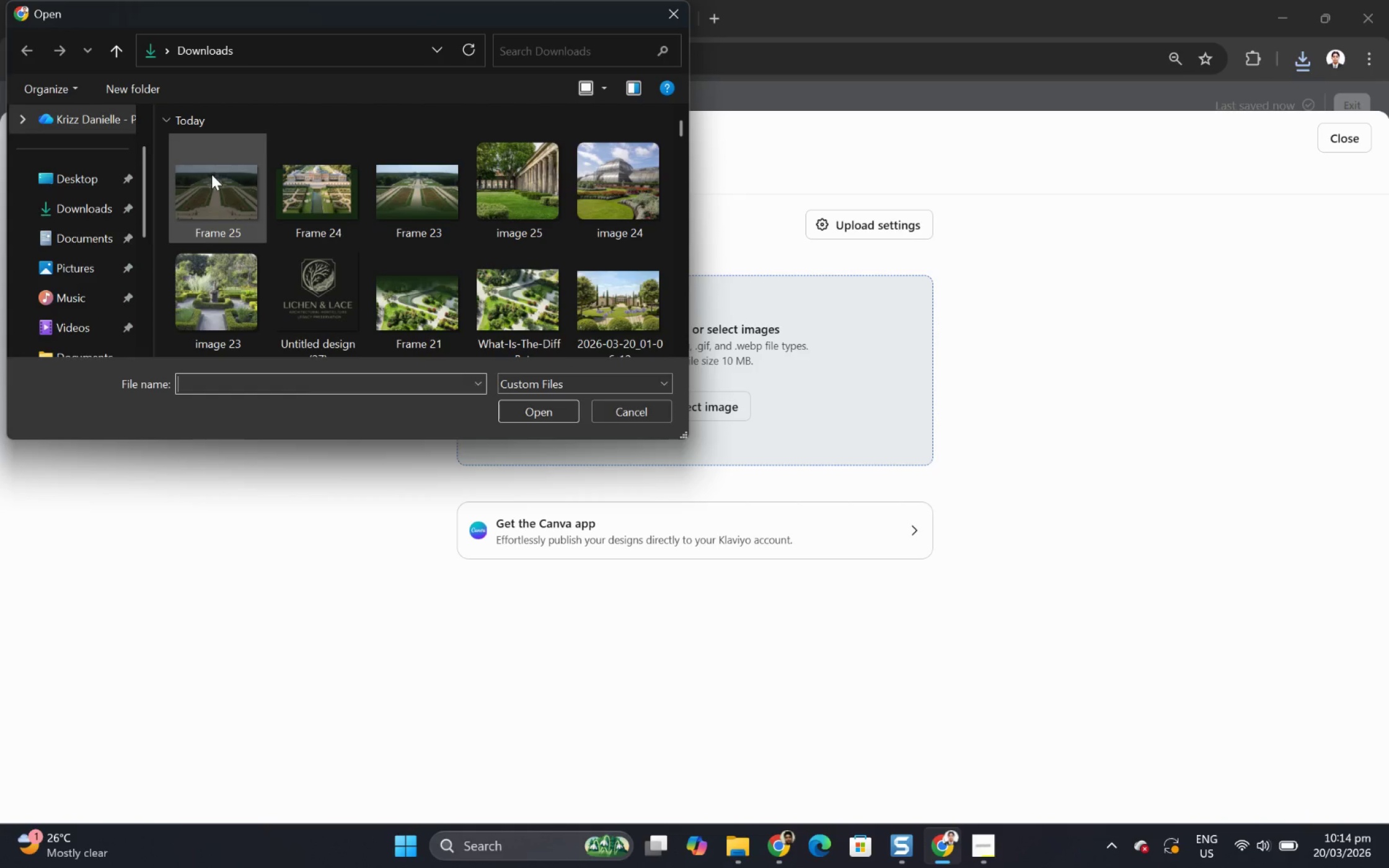 
double_click([213, 167])
 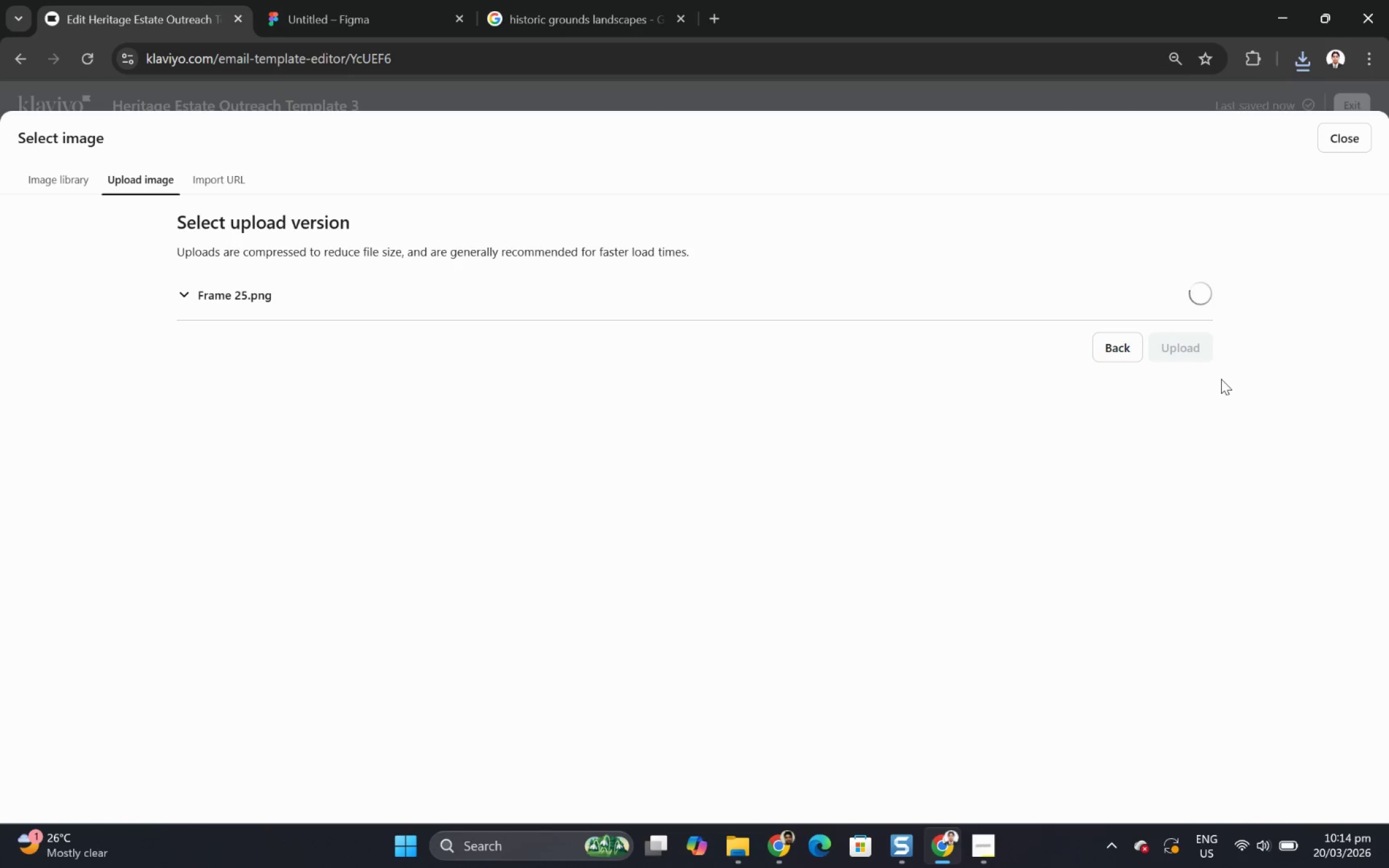 
wait(14.03)
 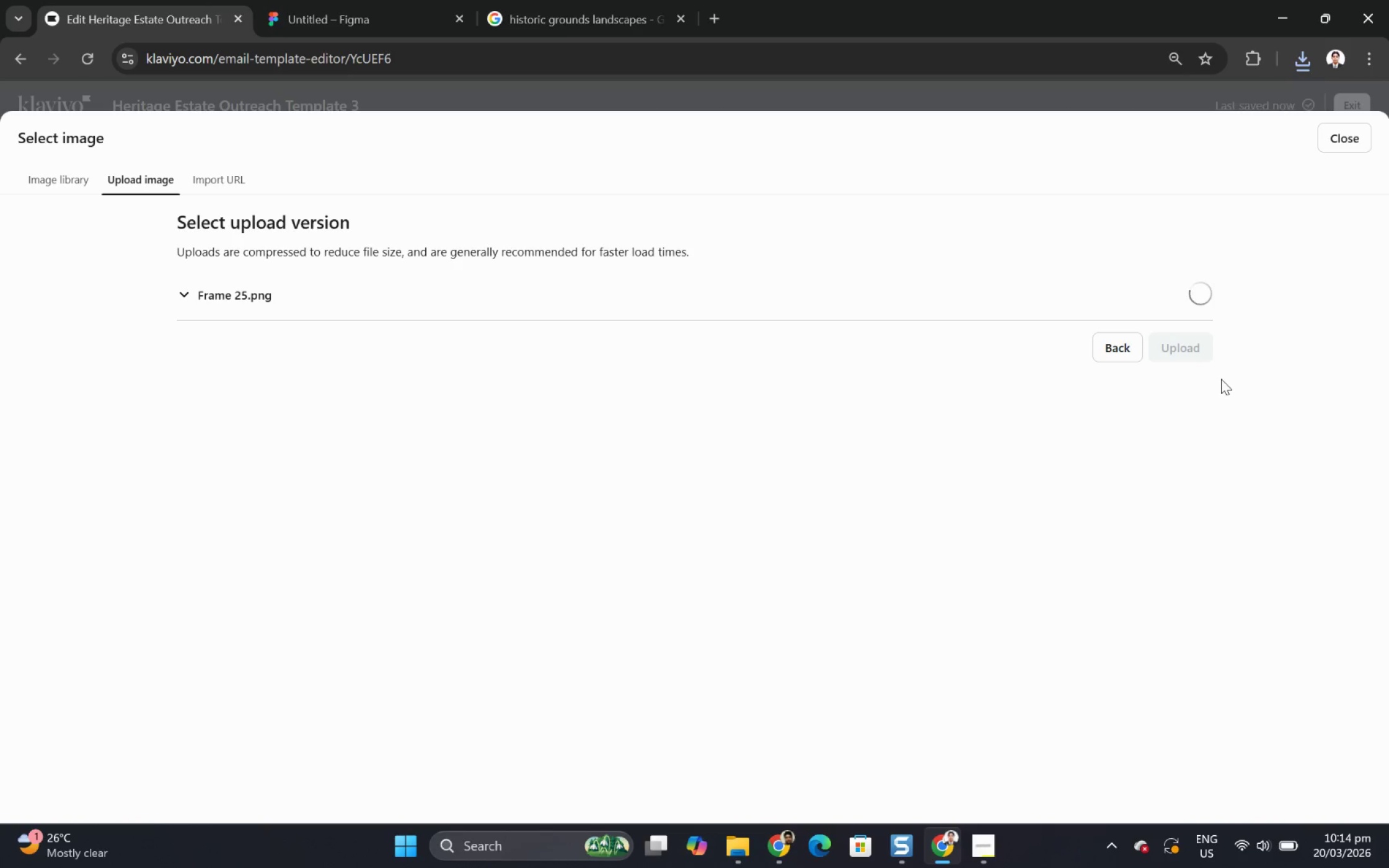 
left_click([1189, 769])
 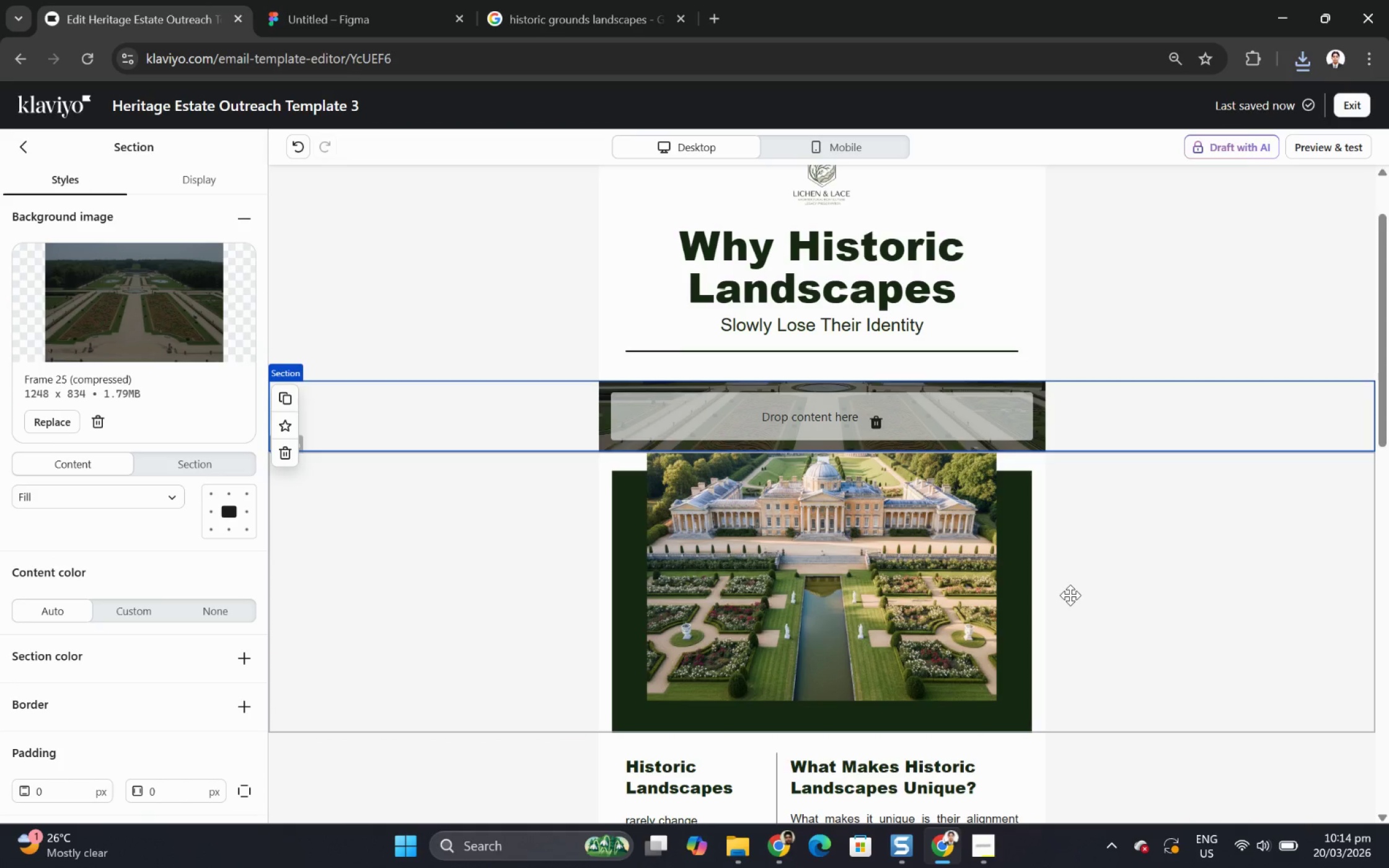 
wait(10.59)
 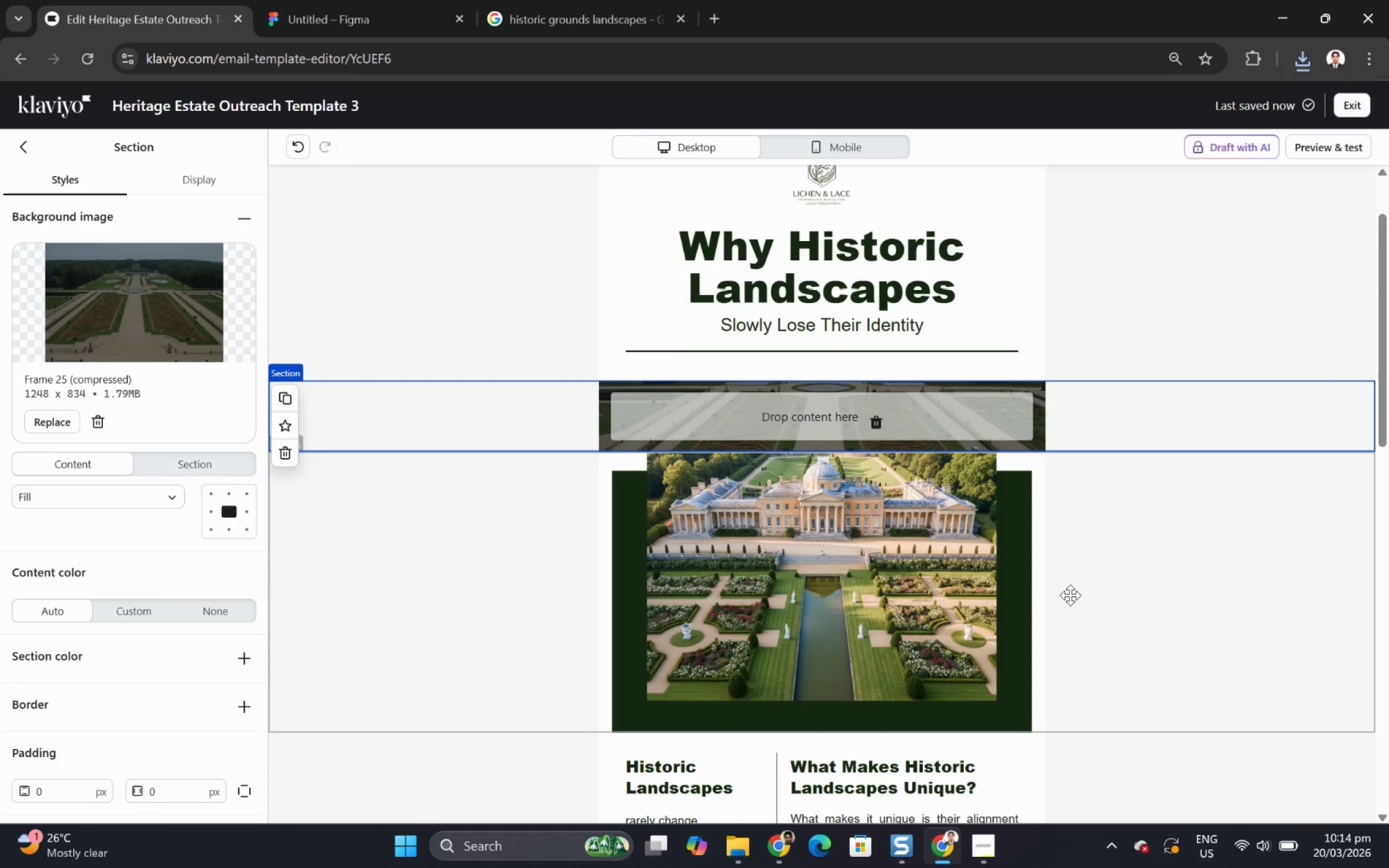 
left_click([796, 258])
 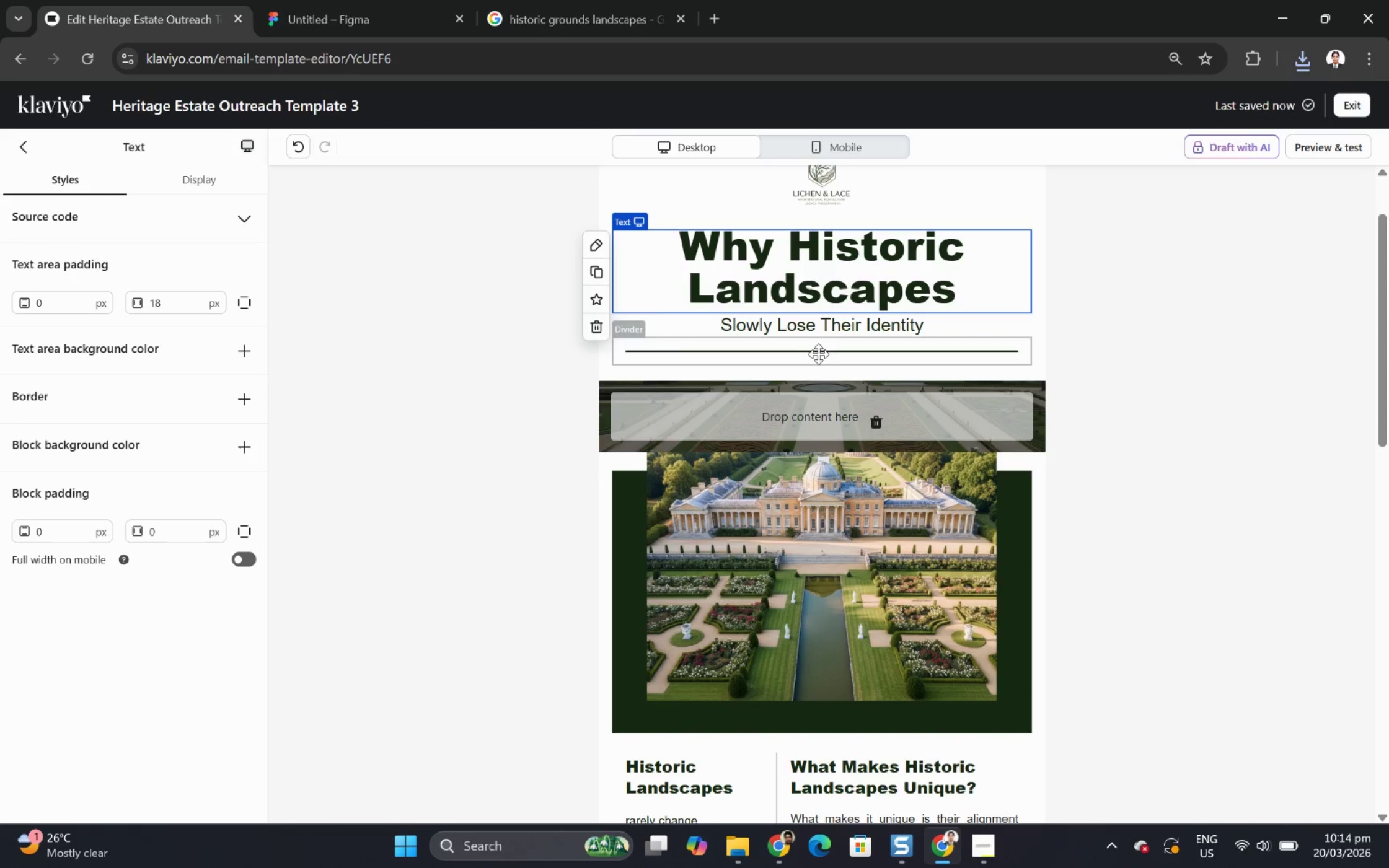 
left_click_drag(start_coordinate=[785, 239], to_coordinate=[805, 440])
 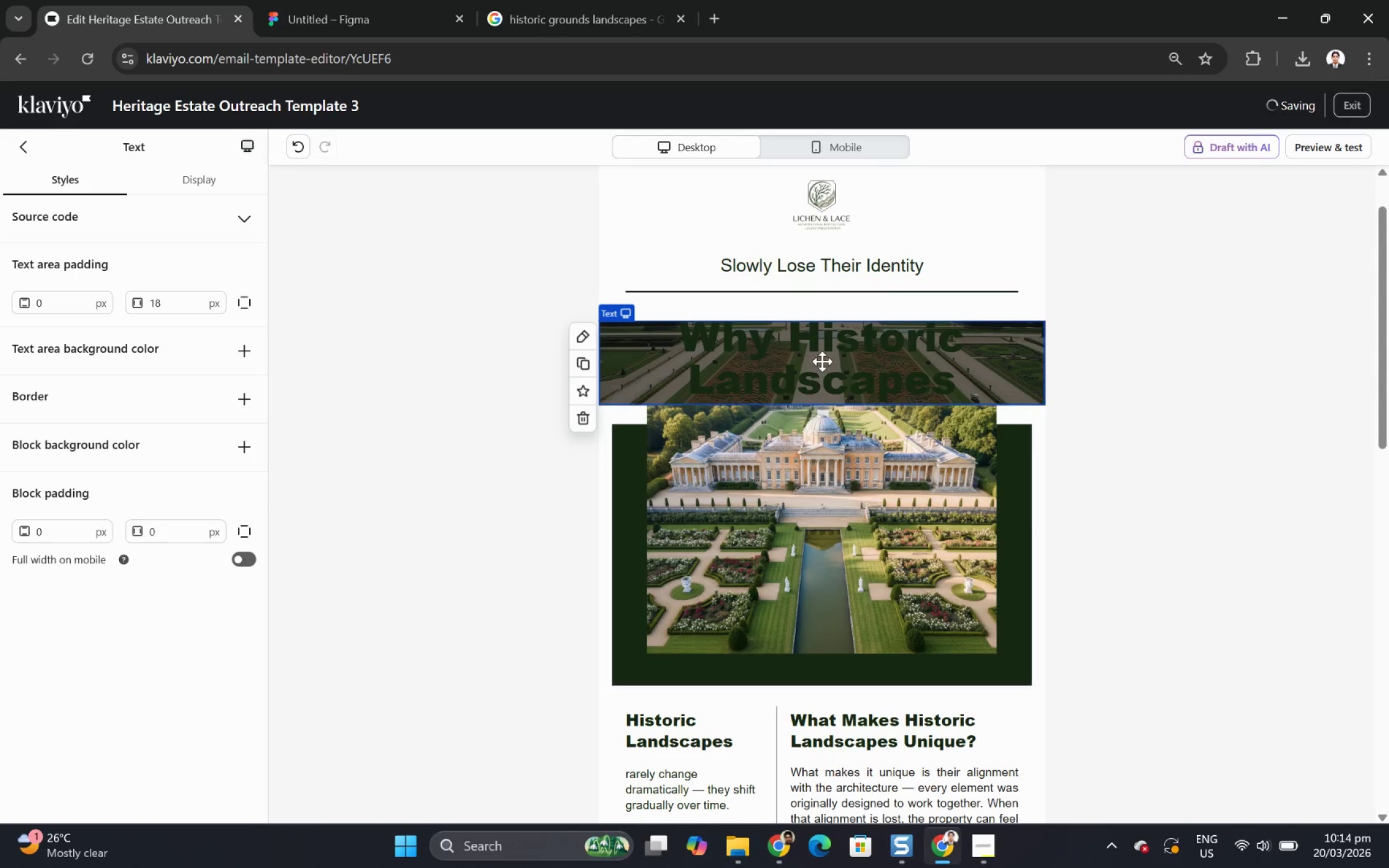 
double_click([821, 359])
 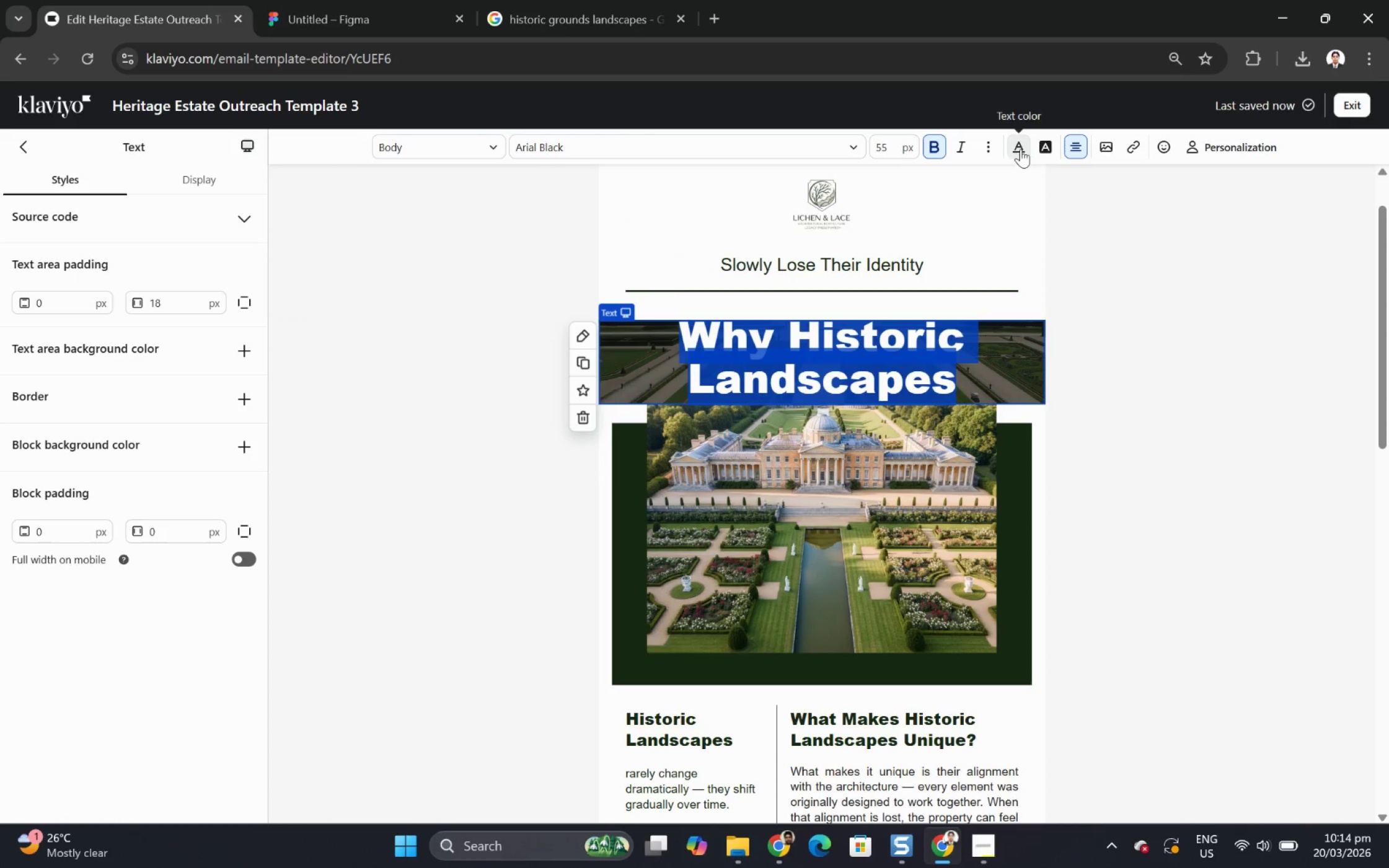 
left_click([1021, 148])
 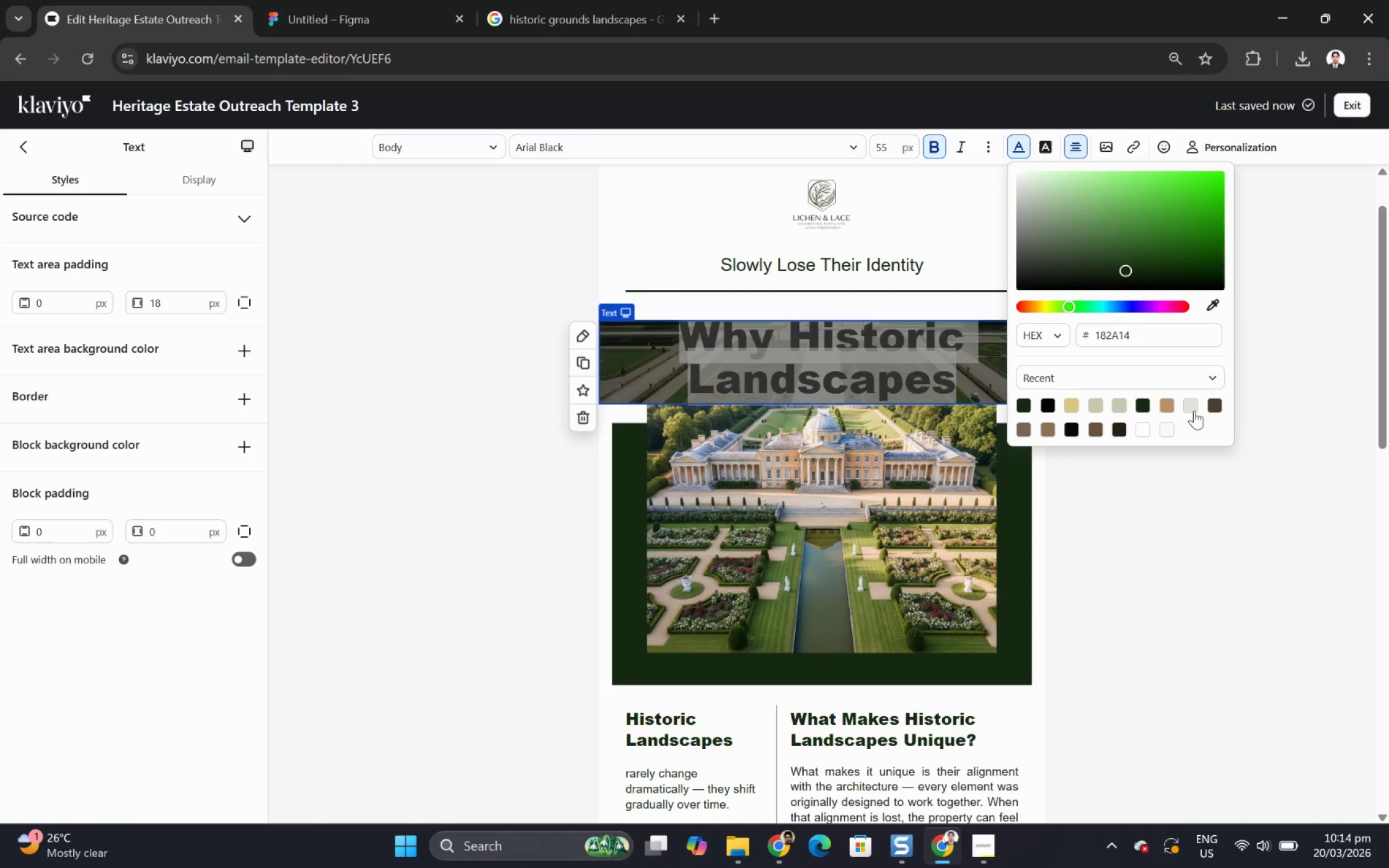 
left_click([1194, 408])
 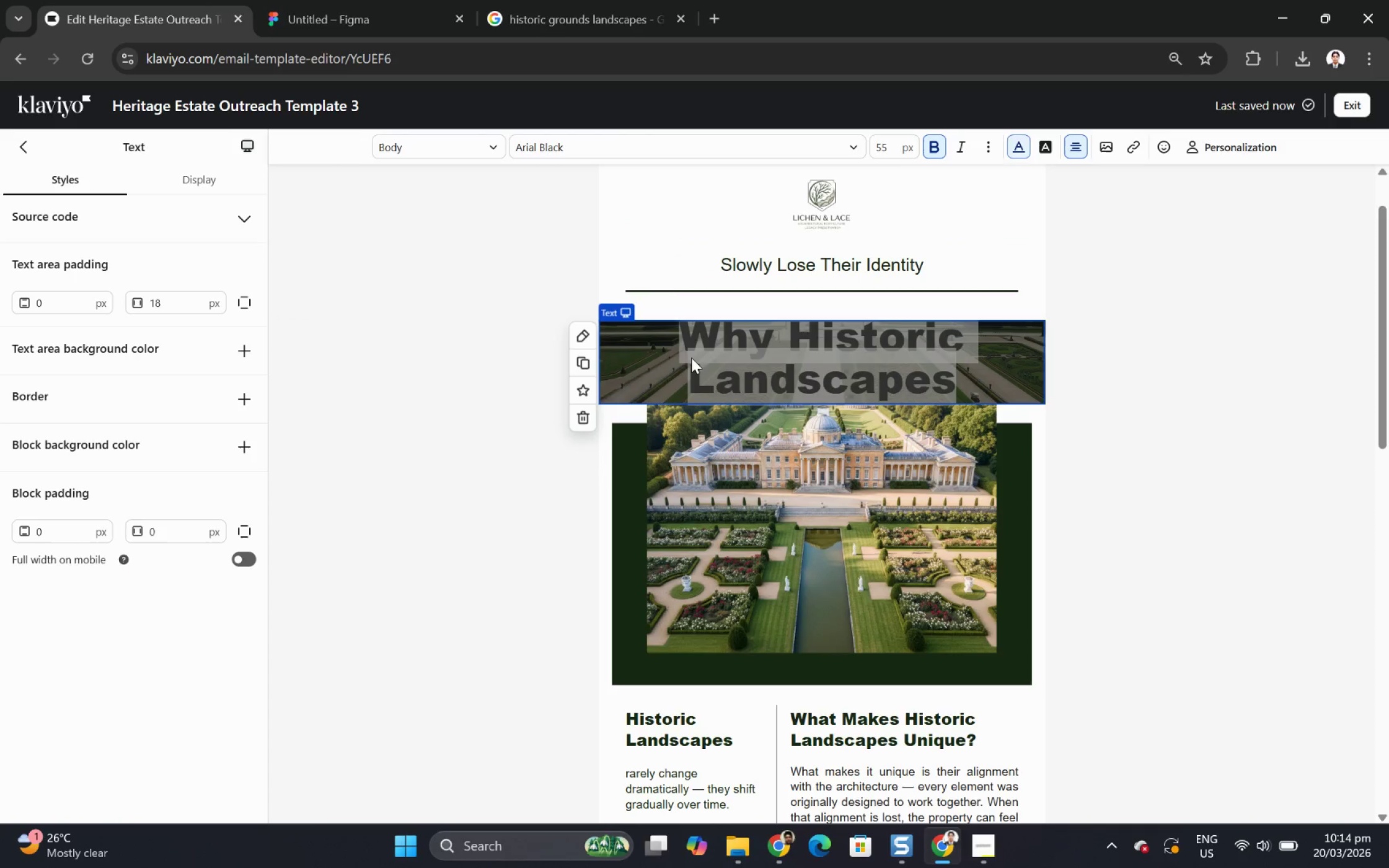 
double_click([668, 350])
 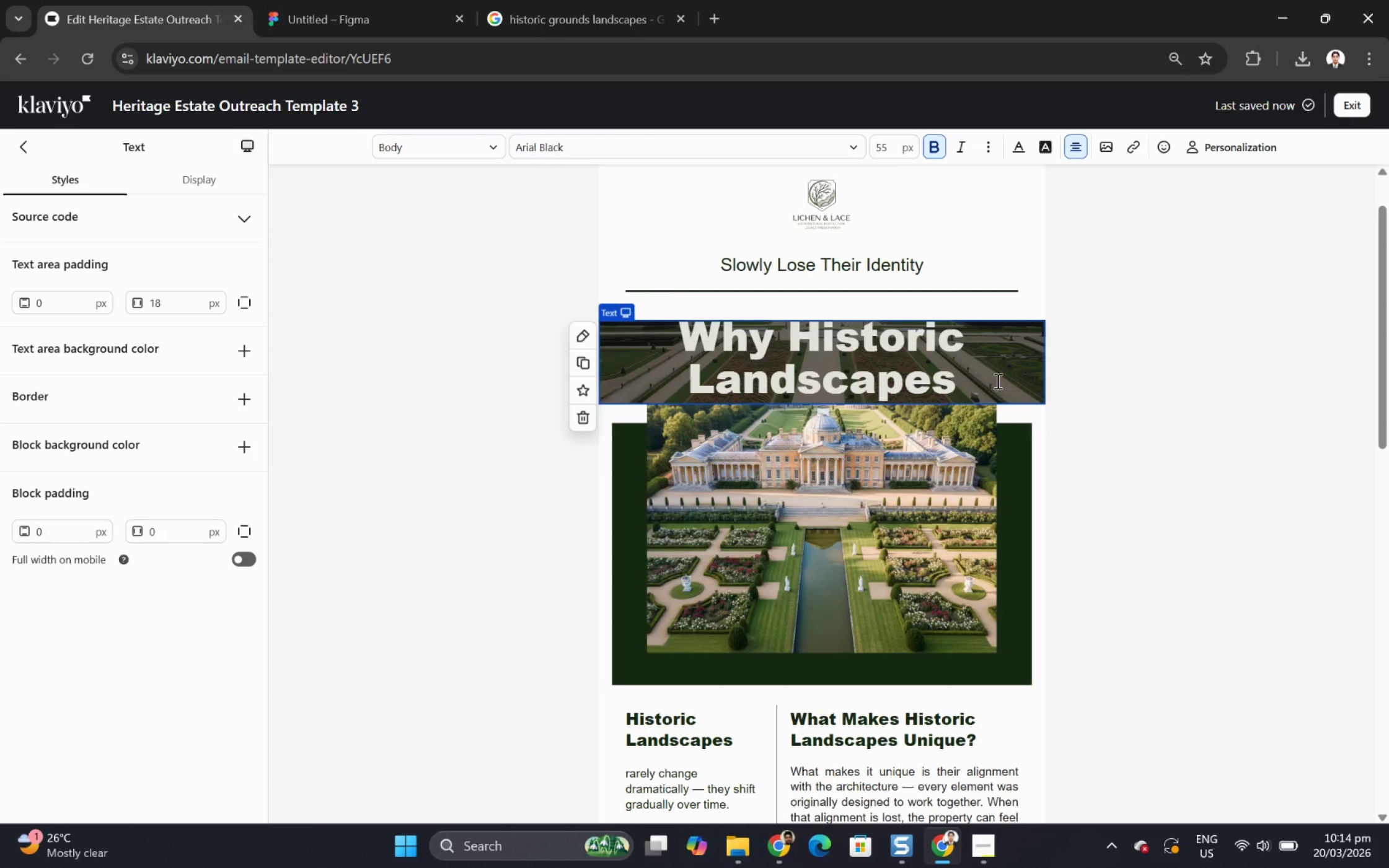 
left_click([1098, 489])
 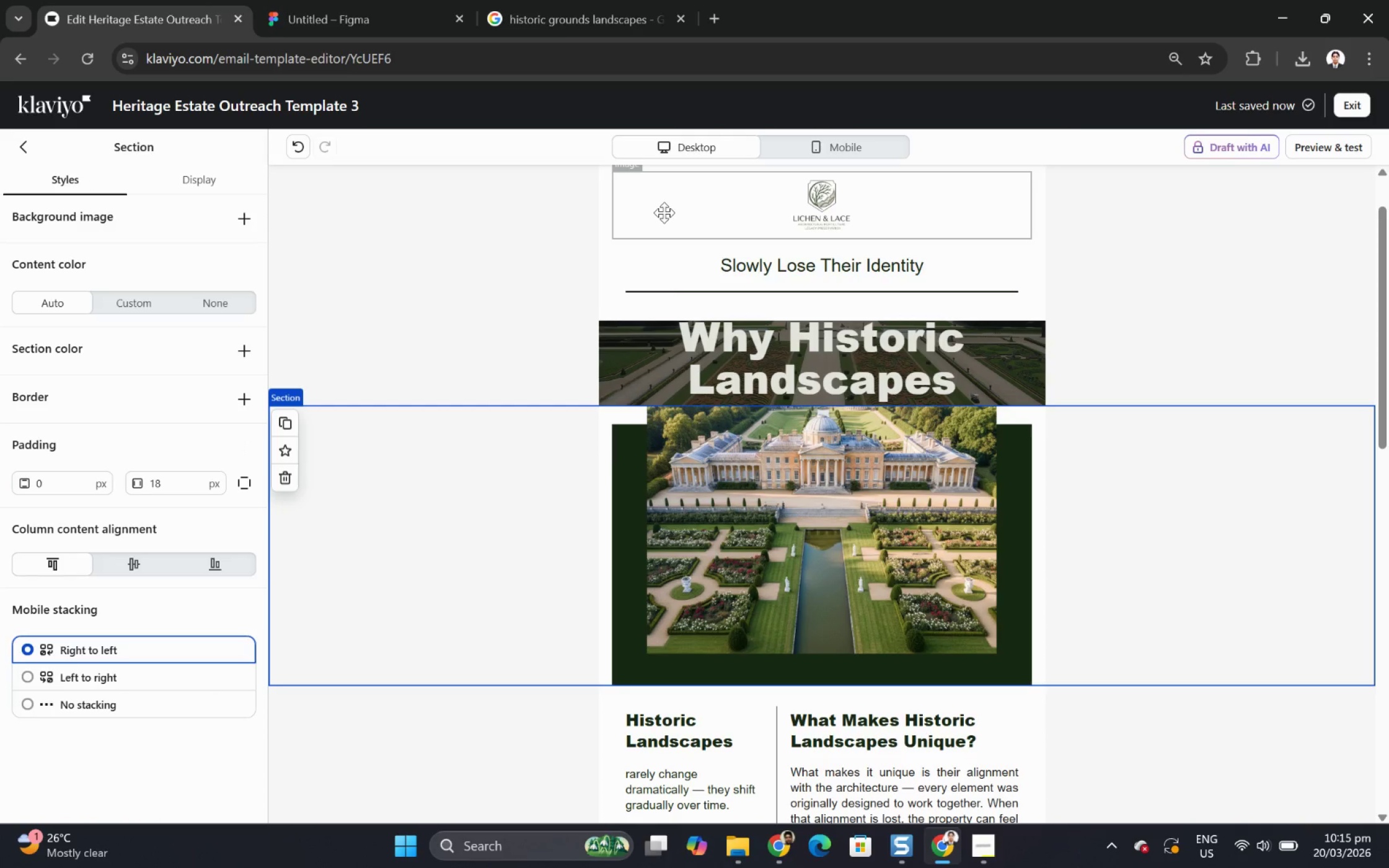 
left_click([630, 372])
 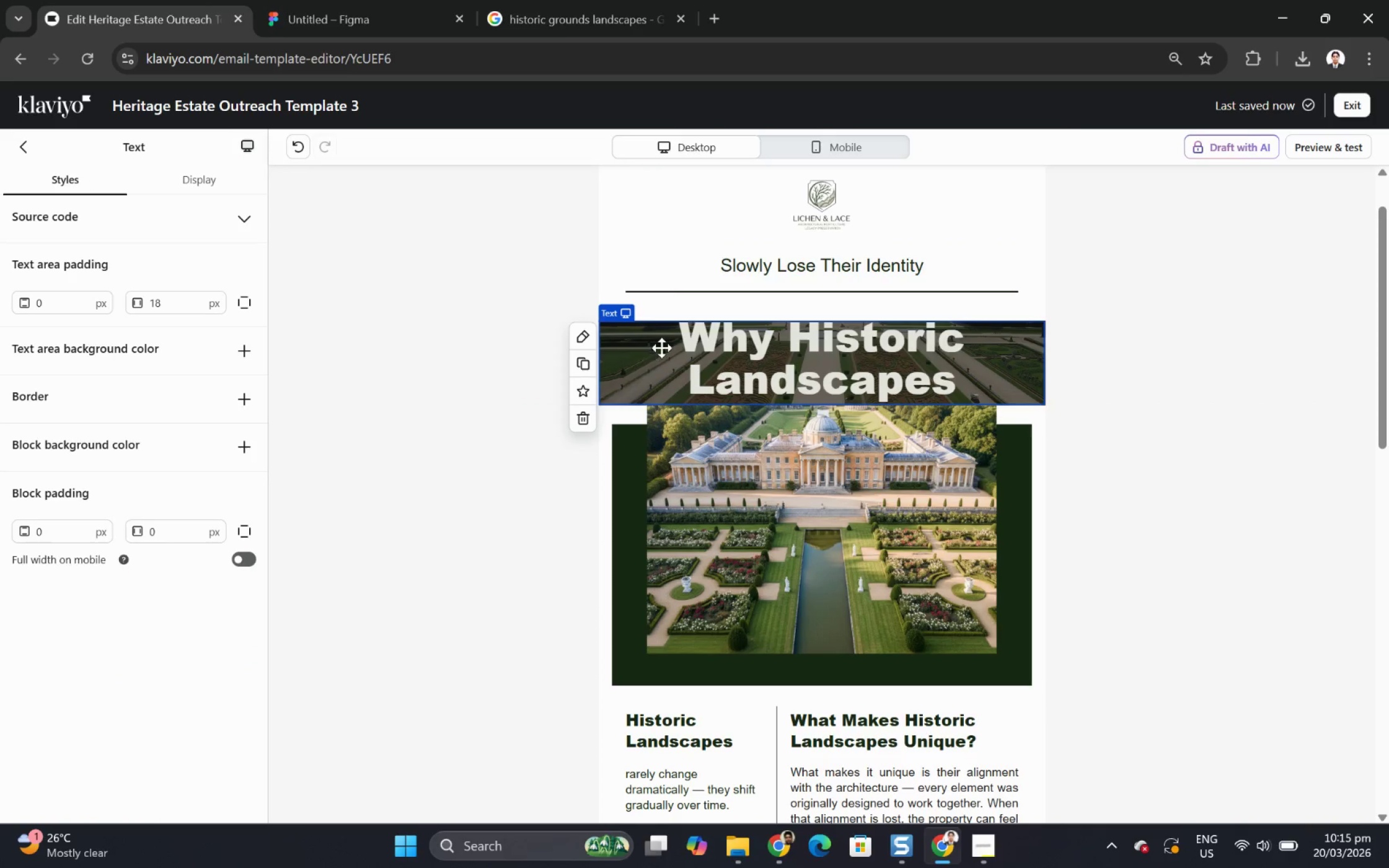 
double_click([668, 341])
 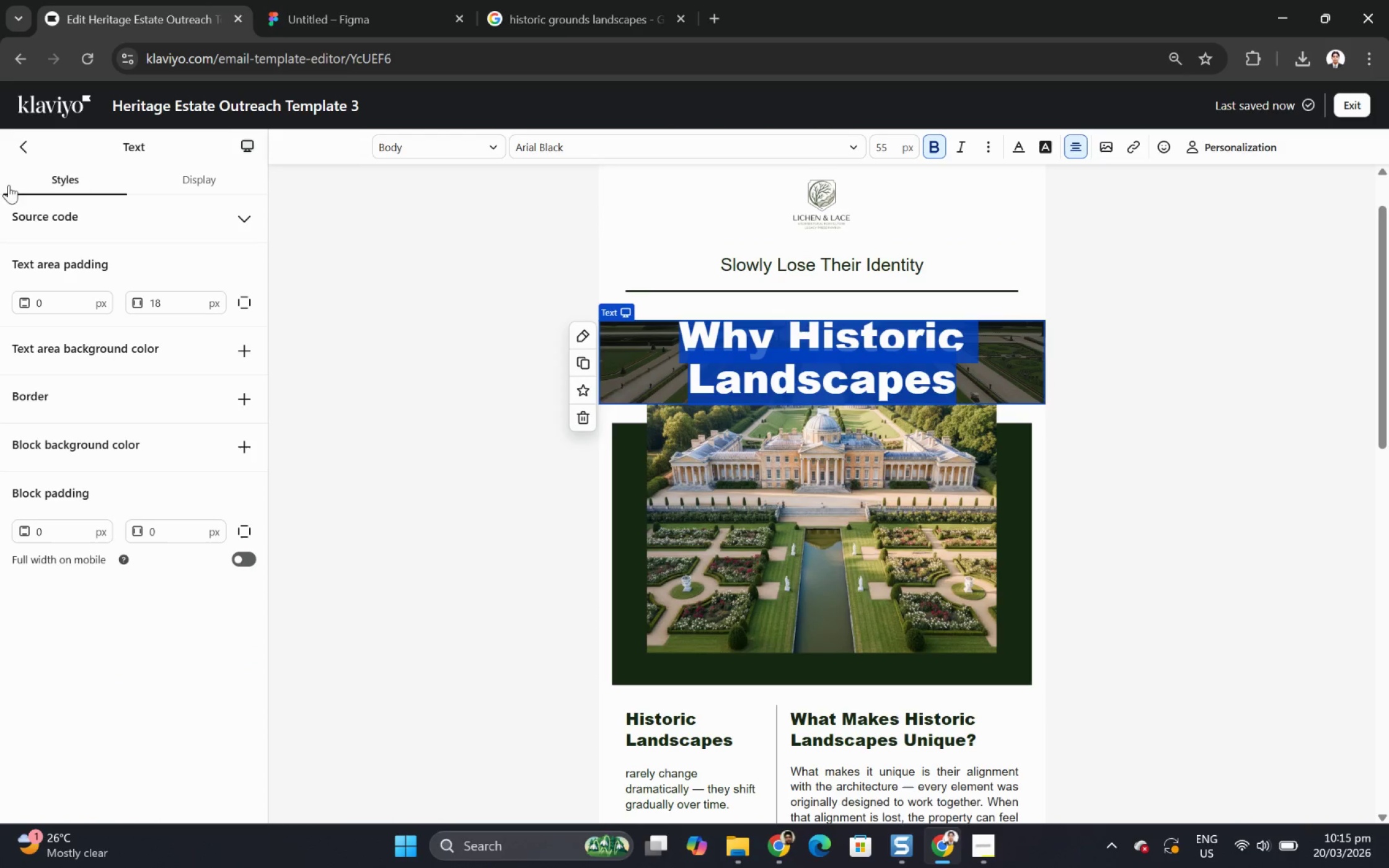 
left_click([27, 142])
 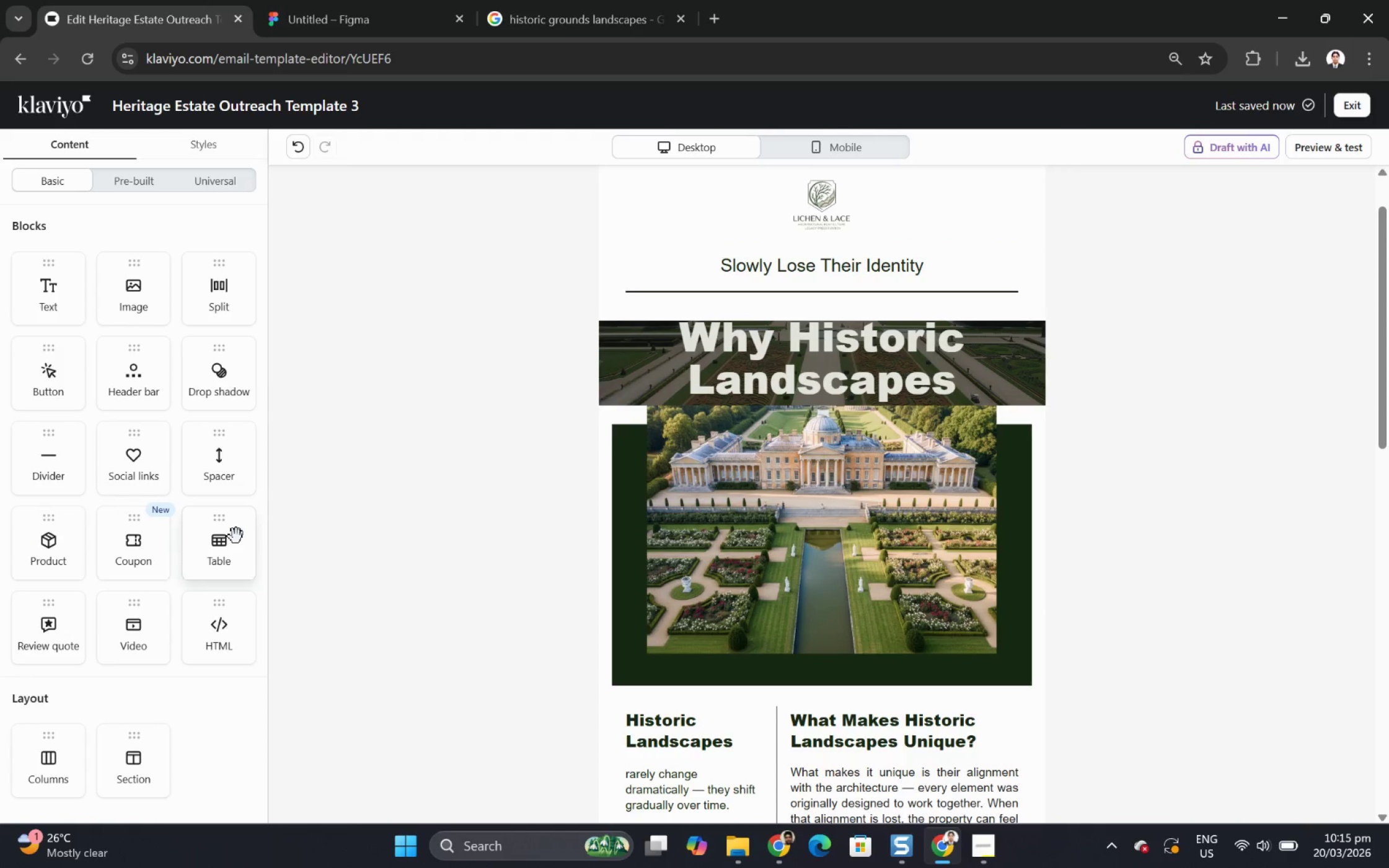 
left_click_drag(start_coordinate=[233, 478], to_coordinate=[683, 381])
 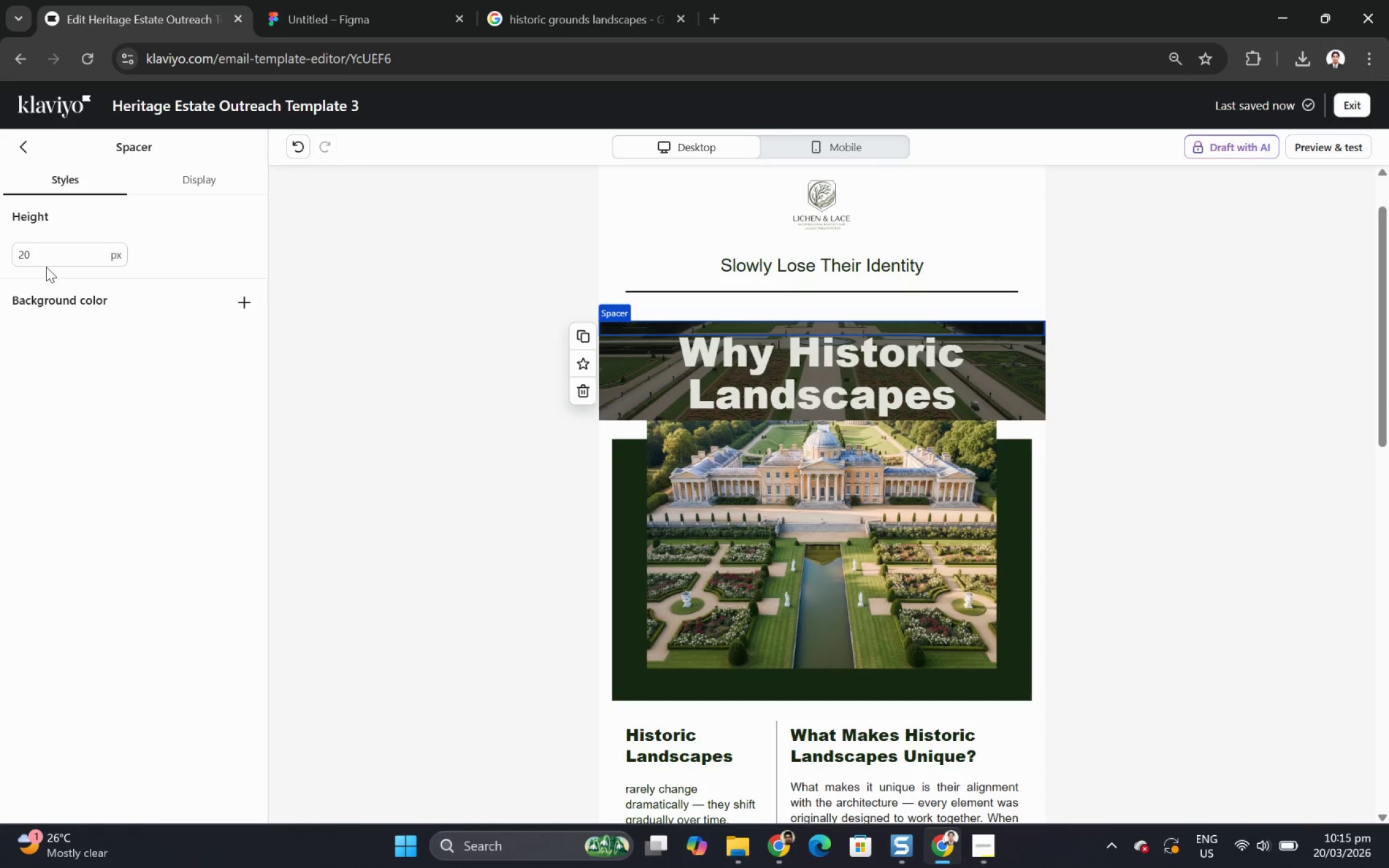 
double_click([59, 256])
 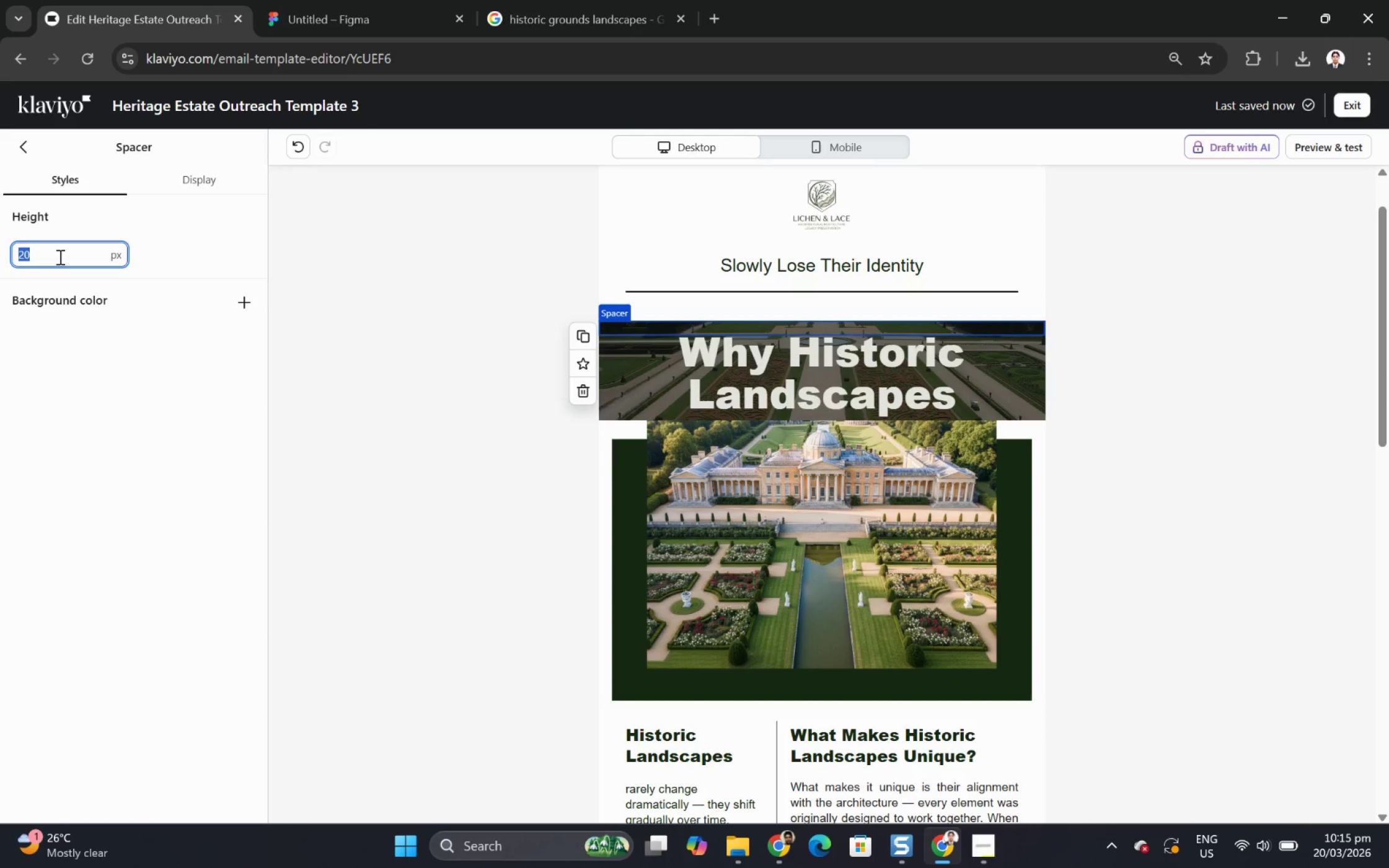 
key(Numpad6)
 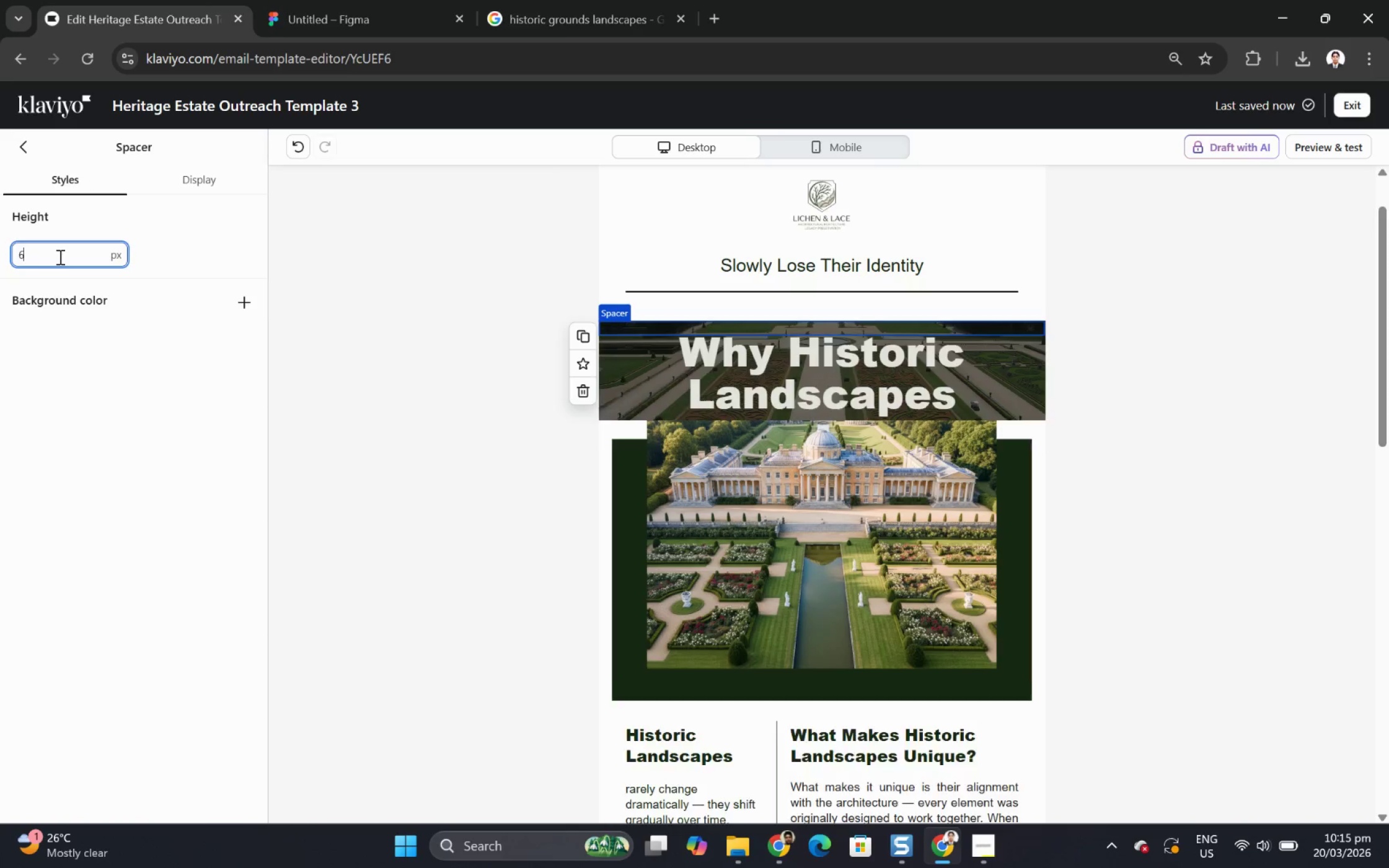 
key(Numpad0)
 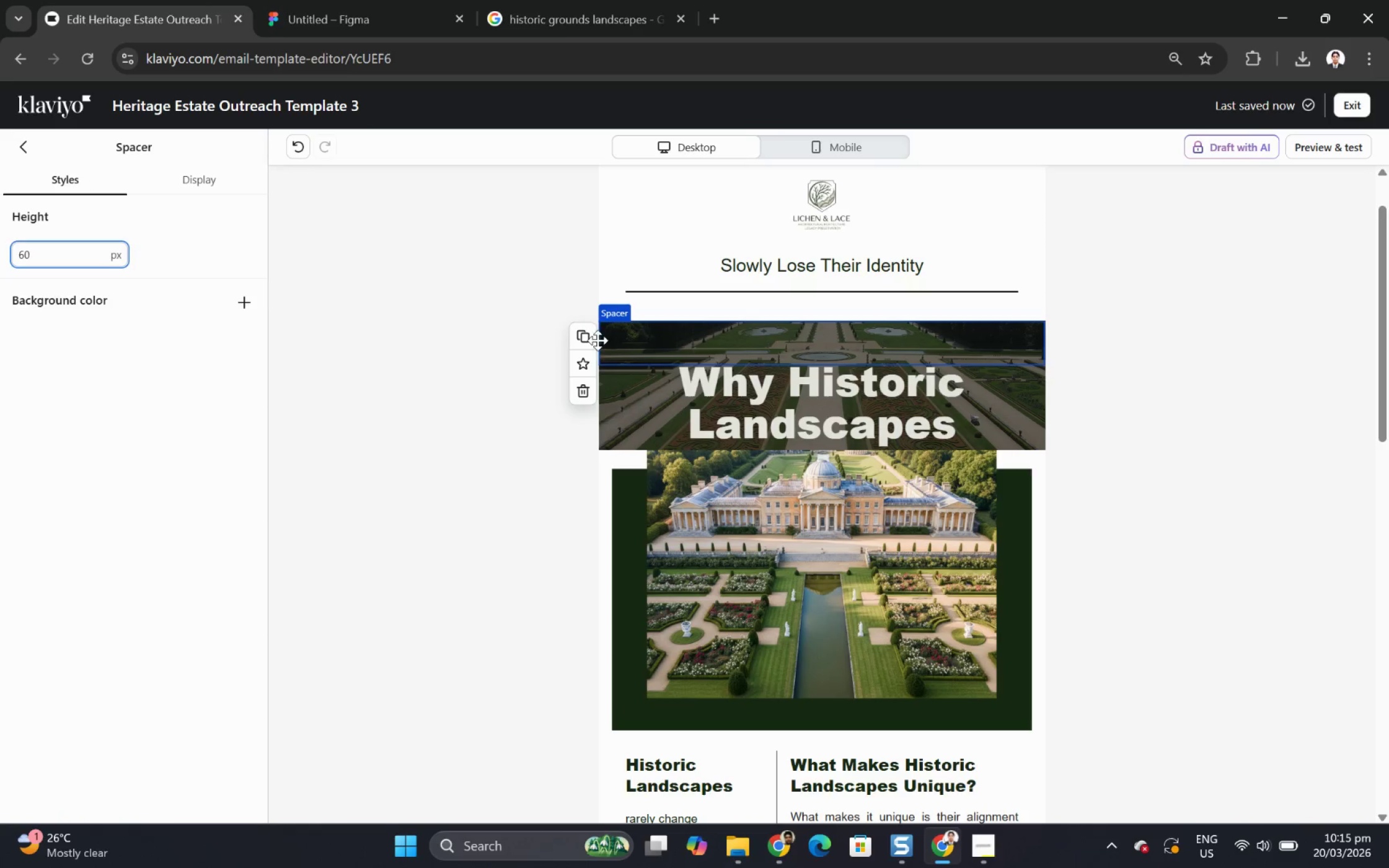 
left_click([584, 334])
 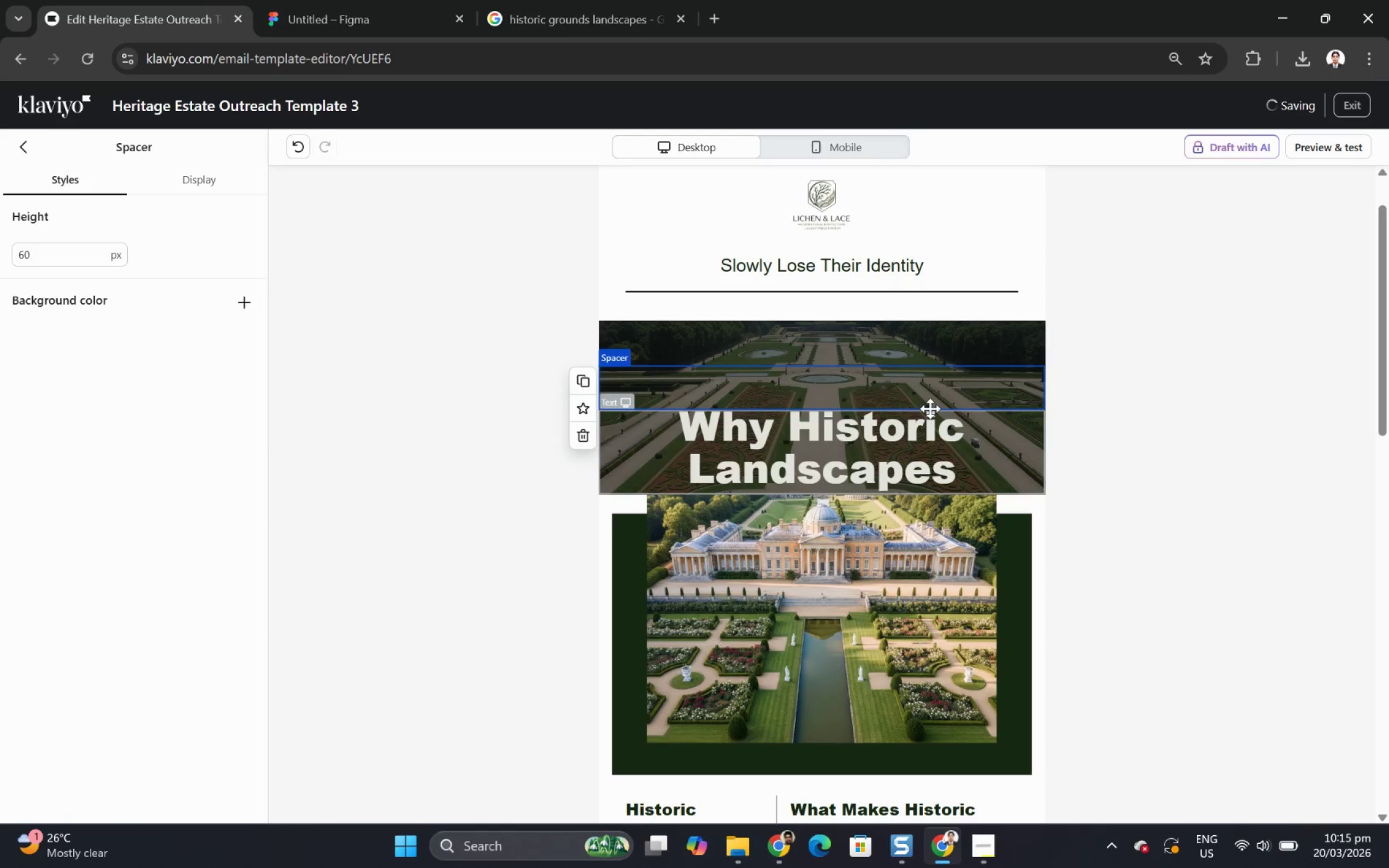 
left_click_drag(start_coordinate=[928, 396], to_coordinate=[938, 484])
 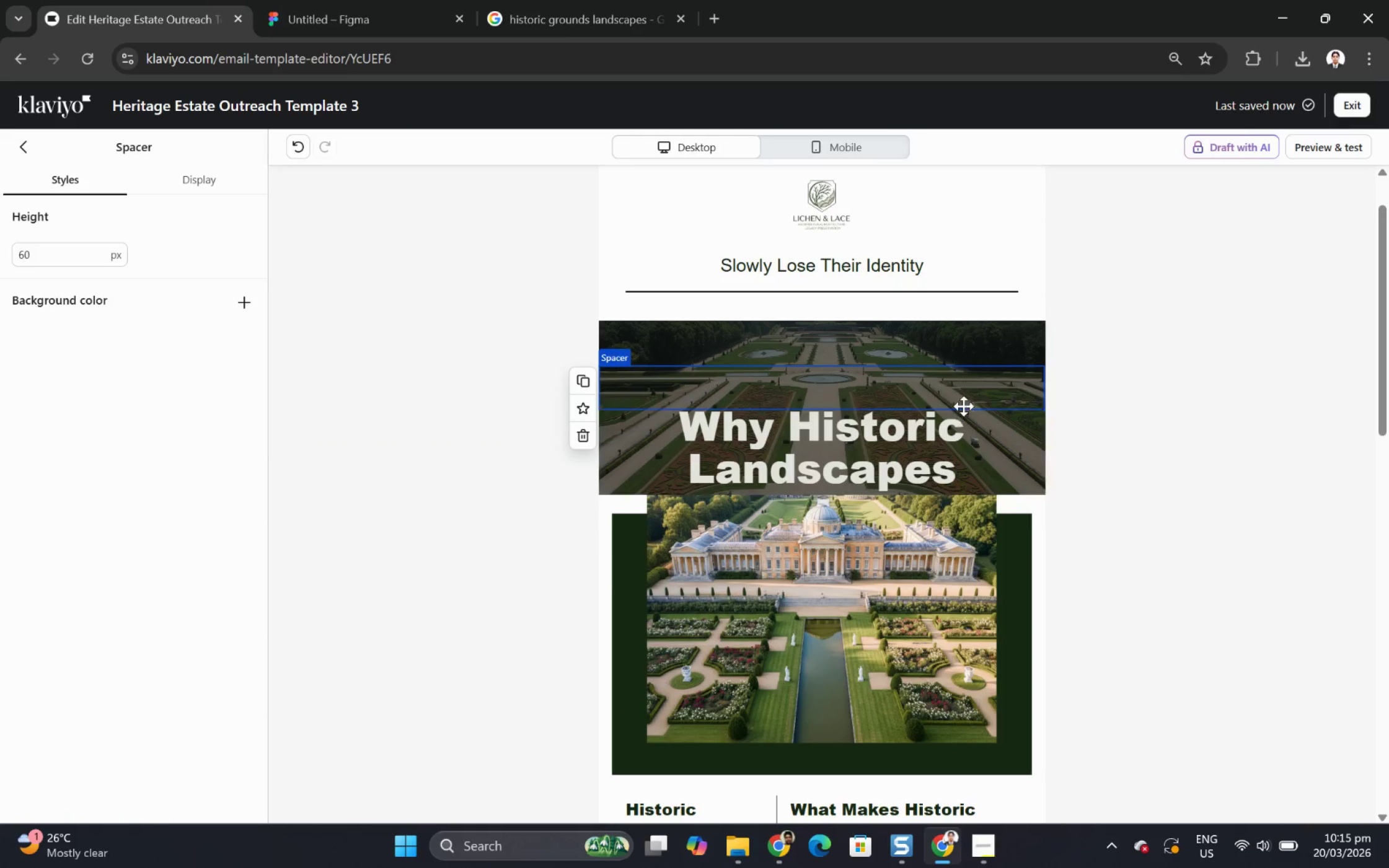 
left_click_drag(start_coordinate=[958, 392], to_coordinate=[974, 501])
 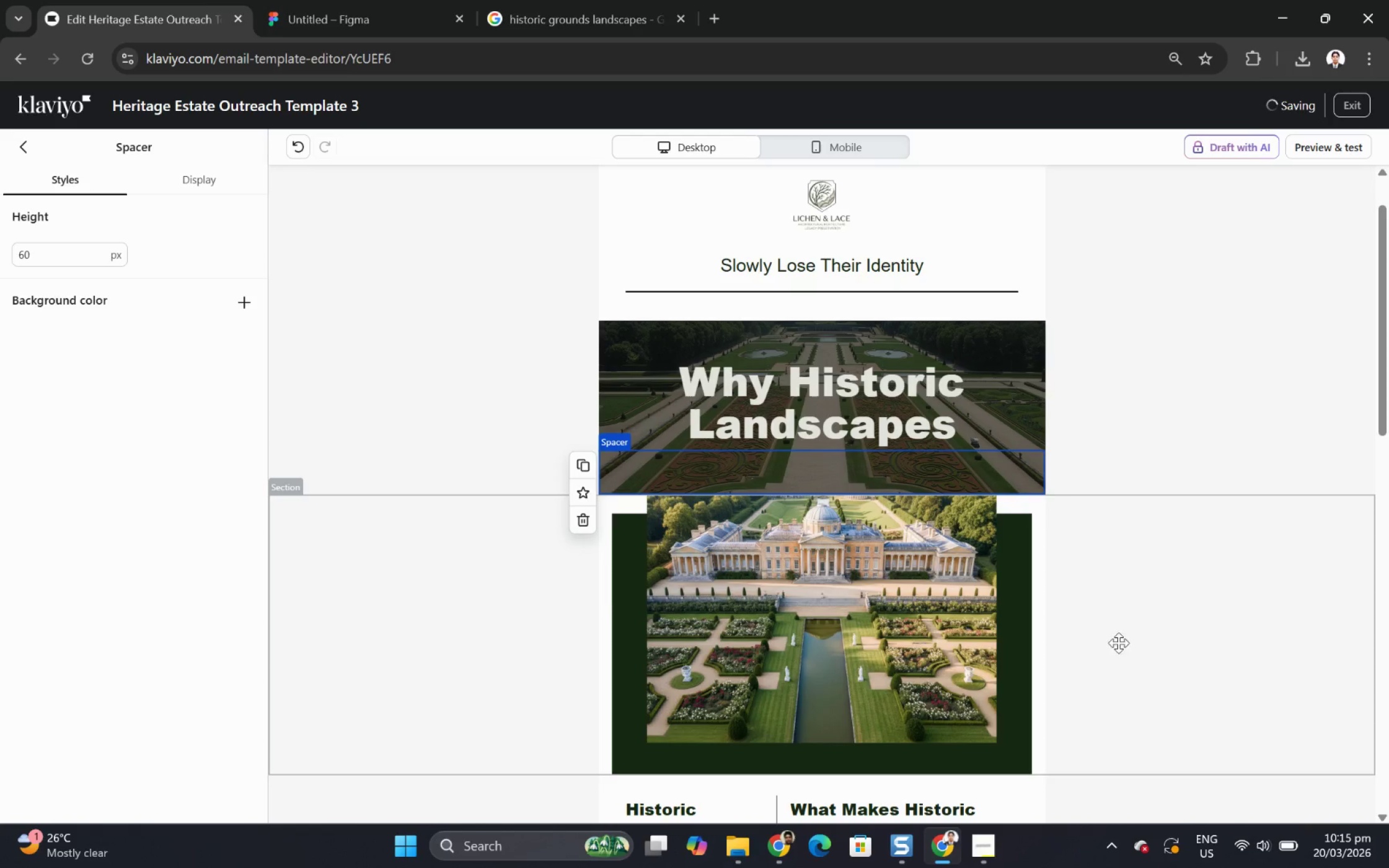 
left_click([1131, 671])
 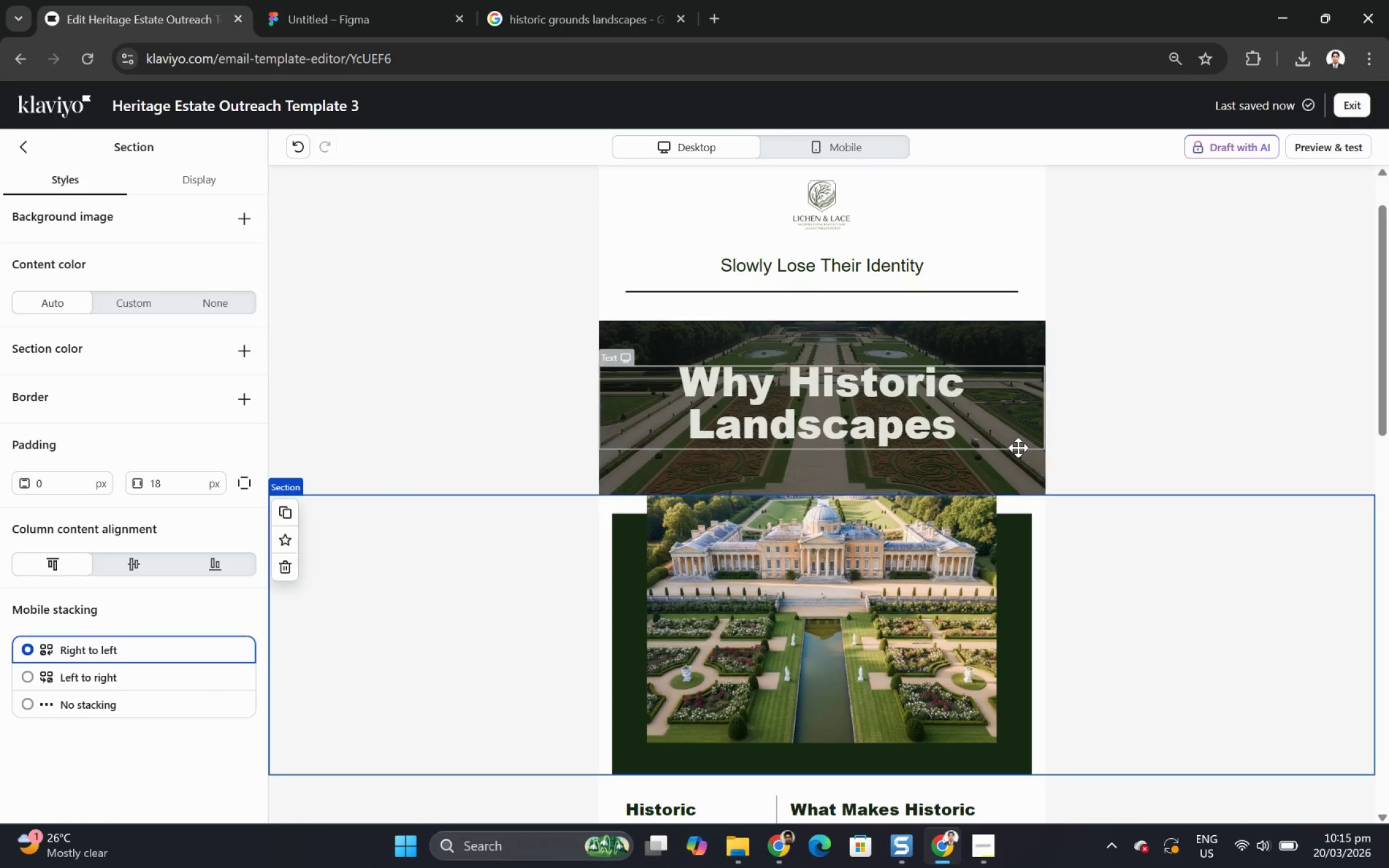 
left_click([885, 398])
 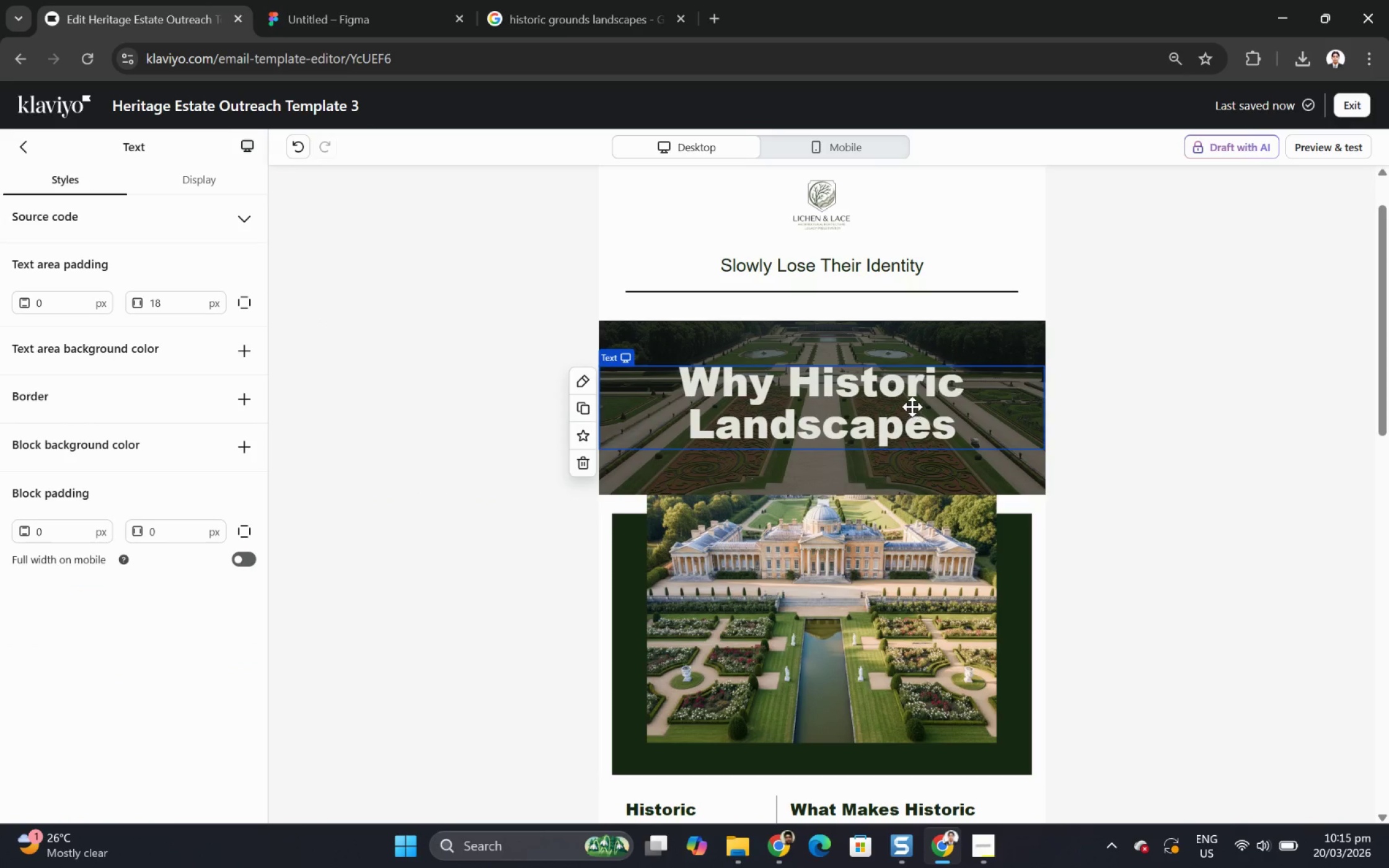 
double_click([911, 405])
 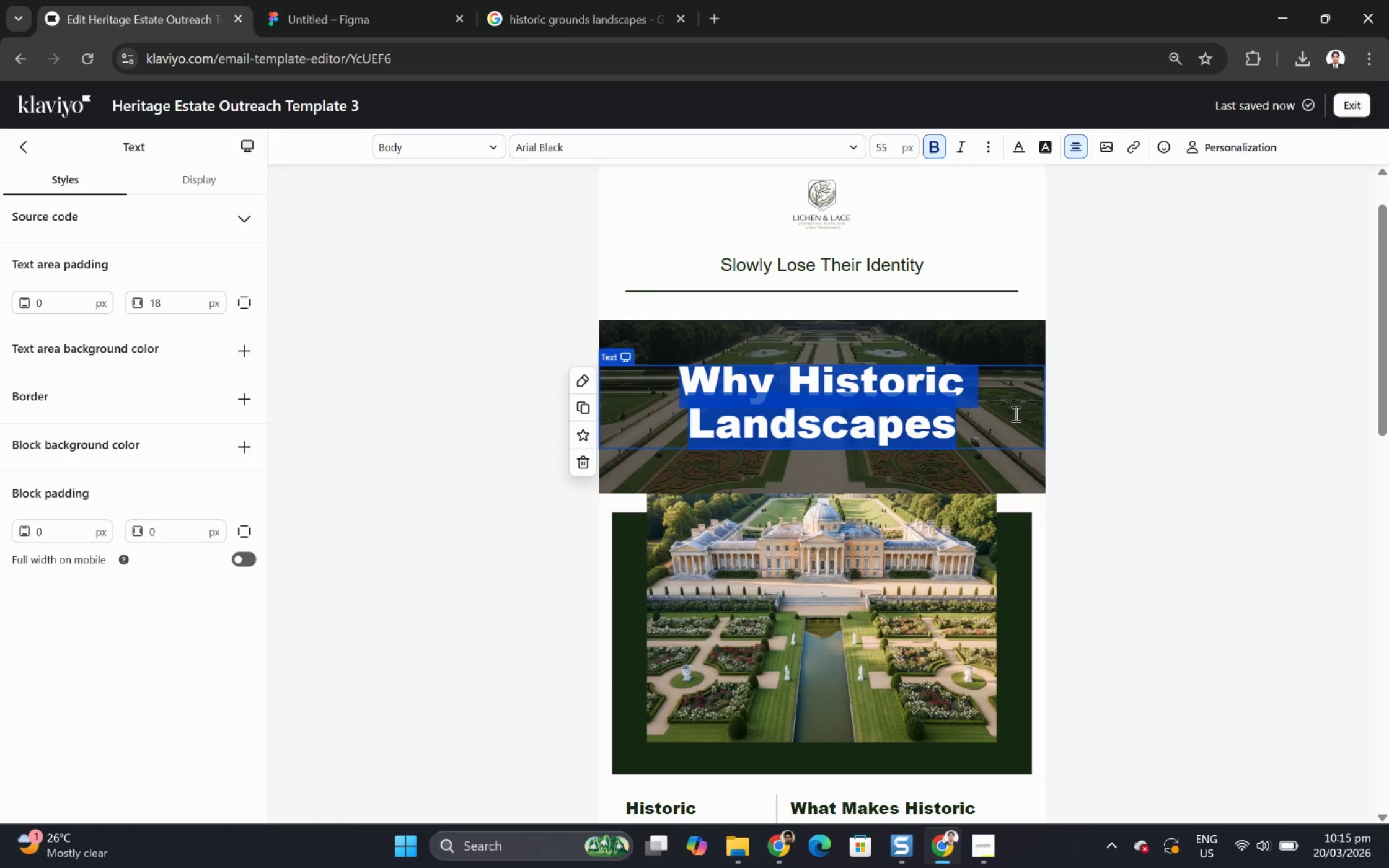 
wait(20.67)
 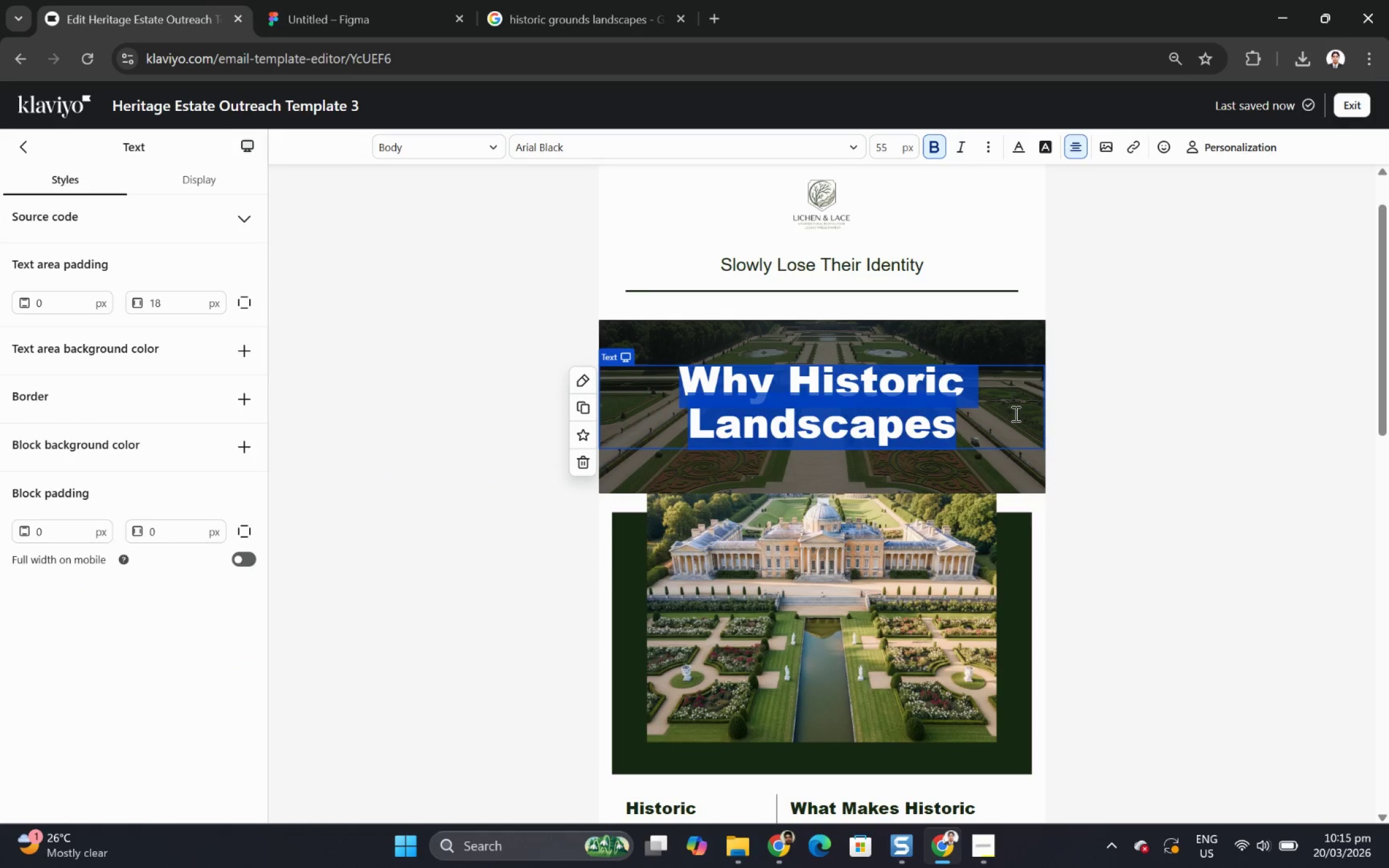 
key(Control+A)
 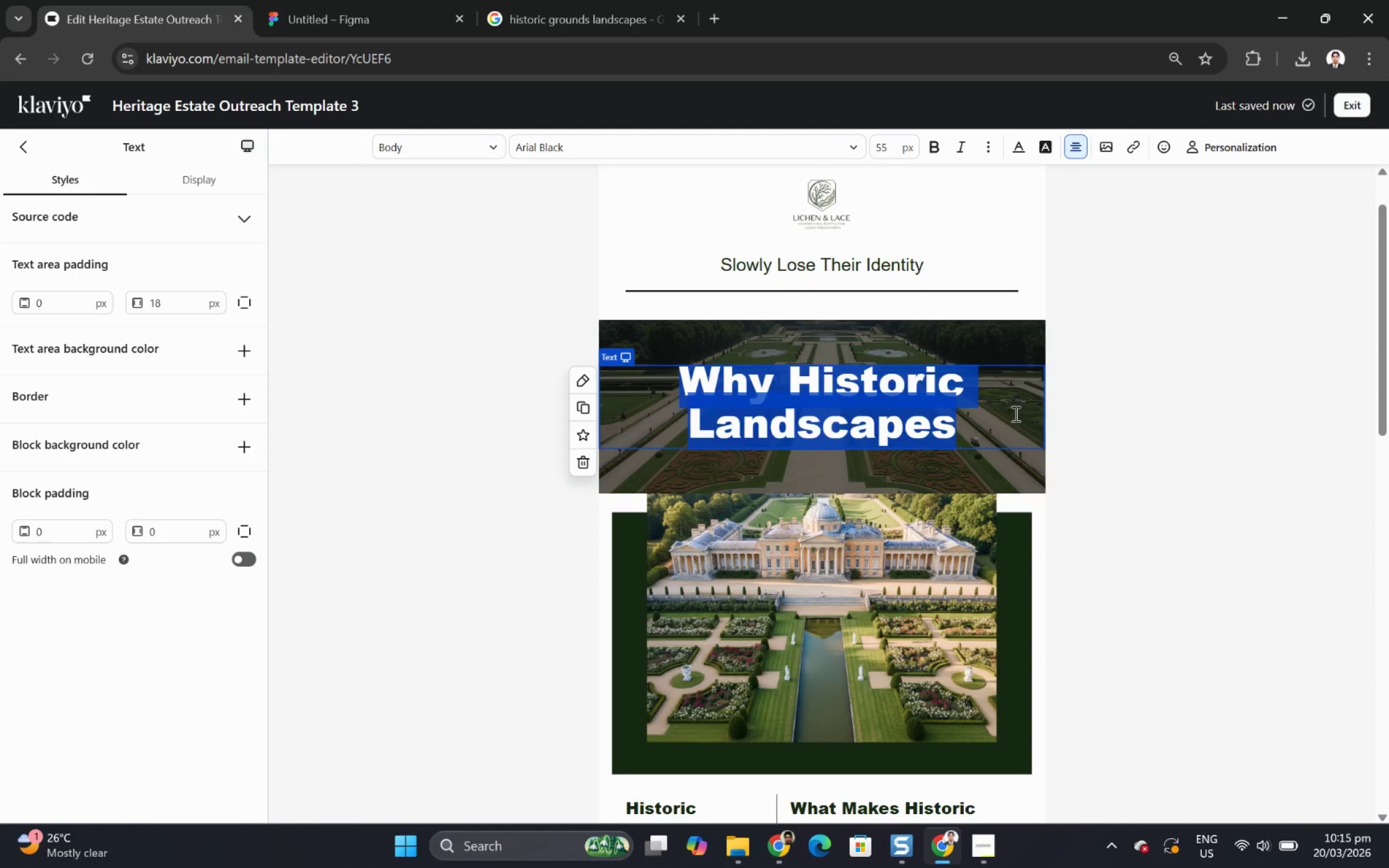 
type( th)
key(Backspace)
key(Backspace)
type(A thoughful Approach tp)
key(Backspace)
type(o Landscape Preservation)
 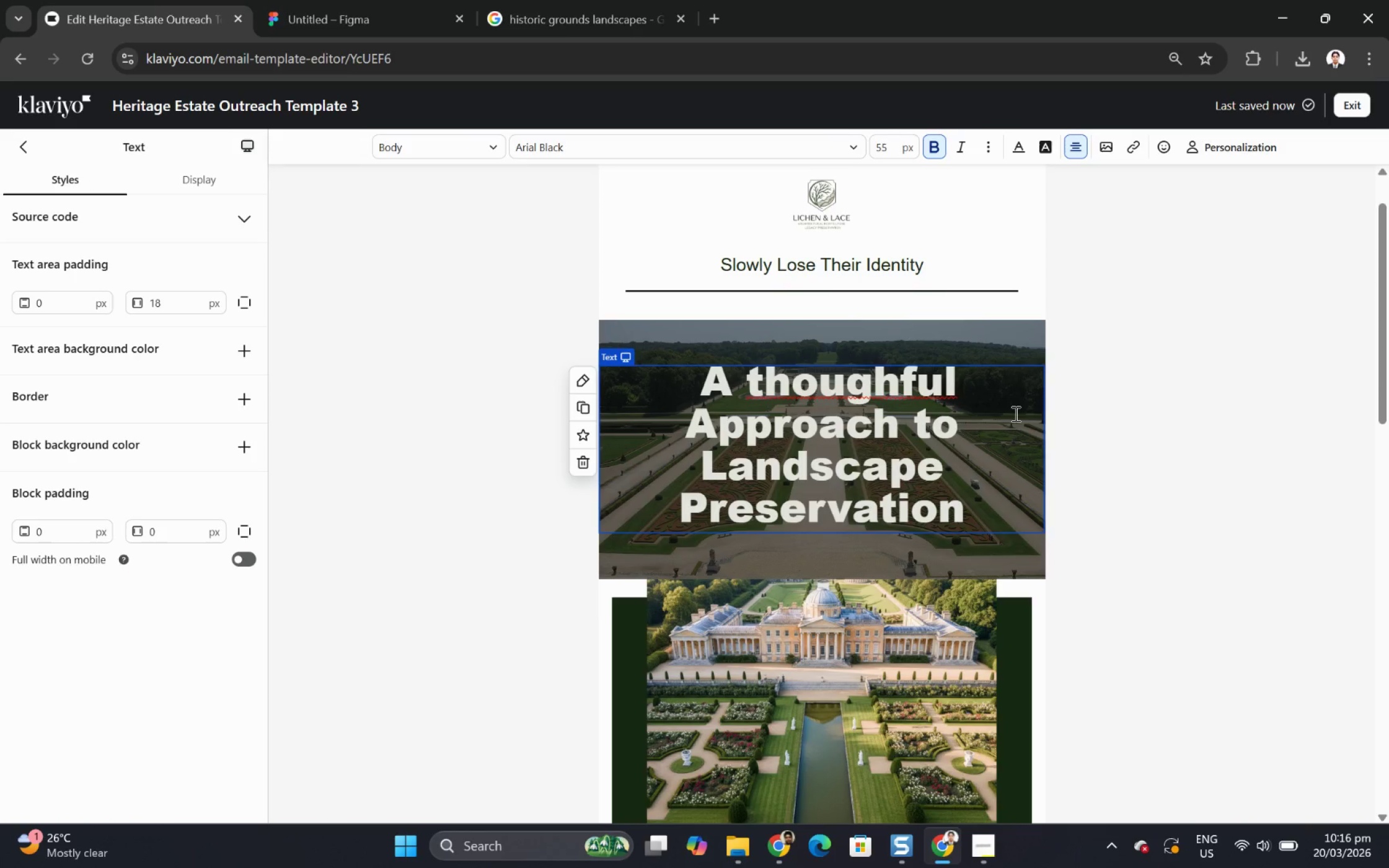 
left_click([1259, 668])
 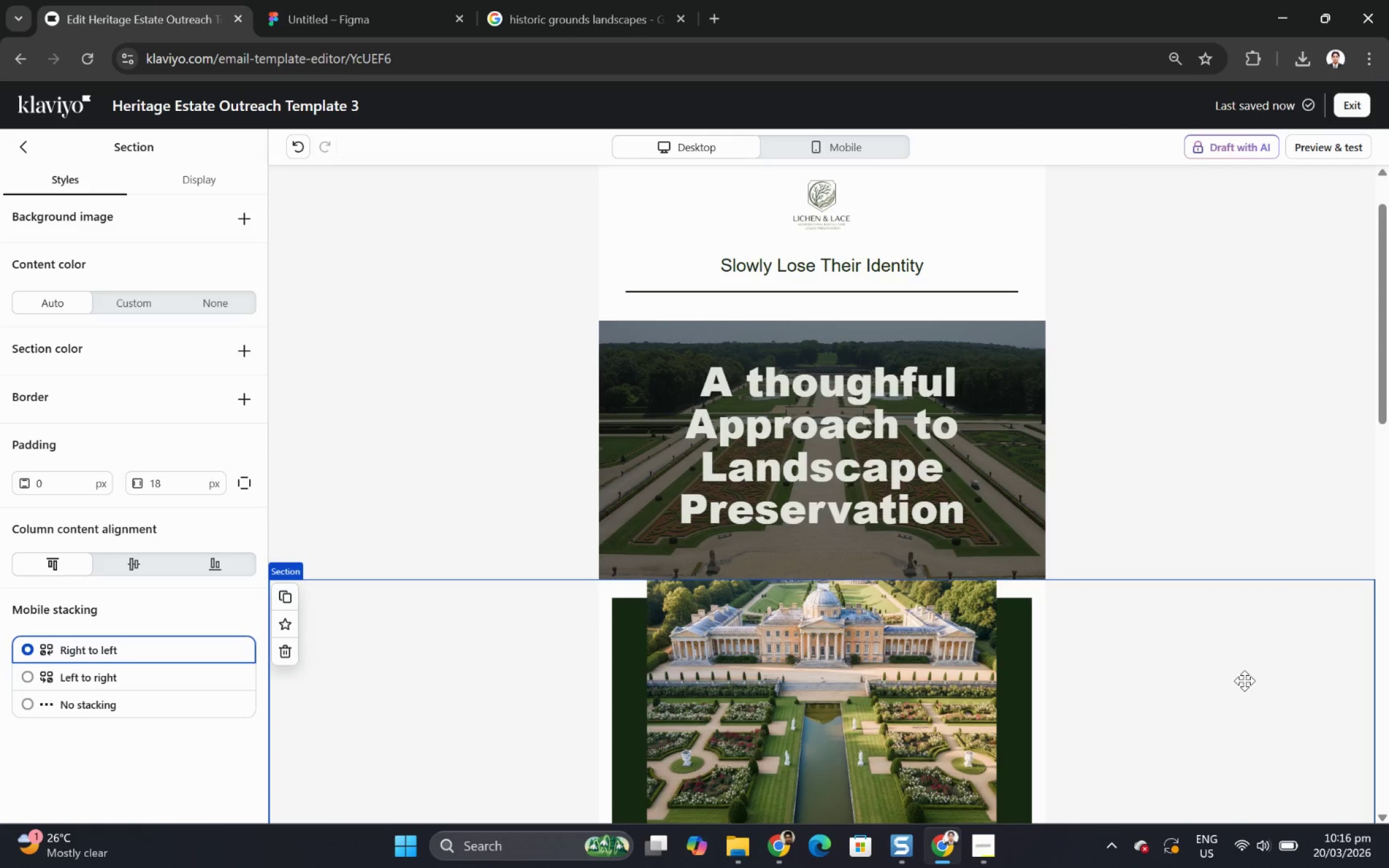 
wait(5.75)
 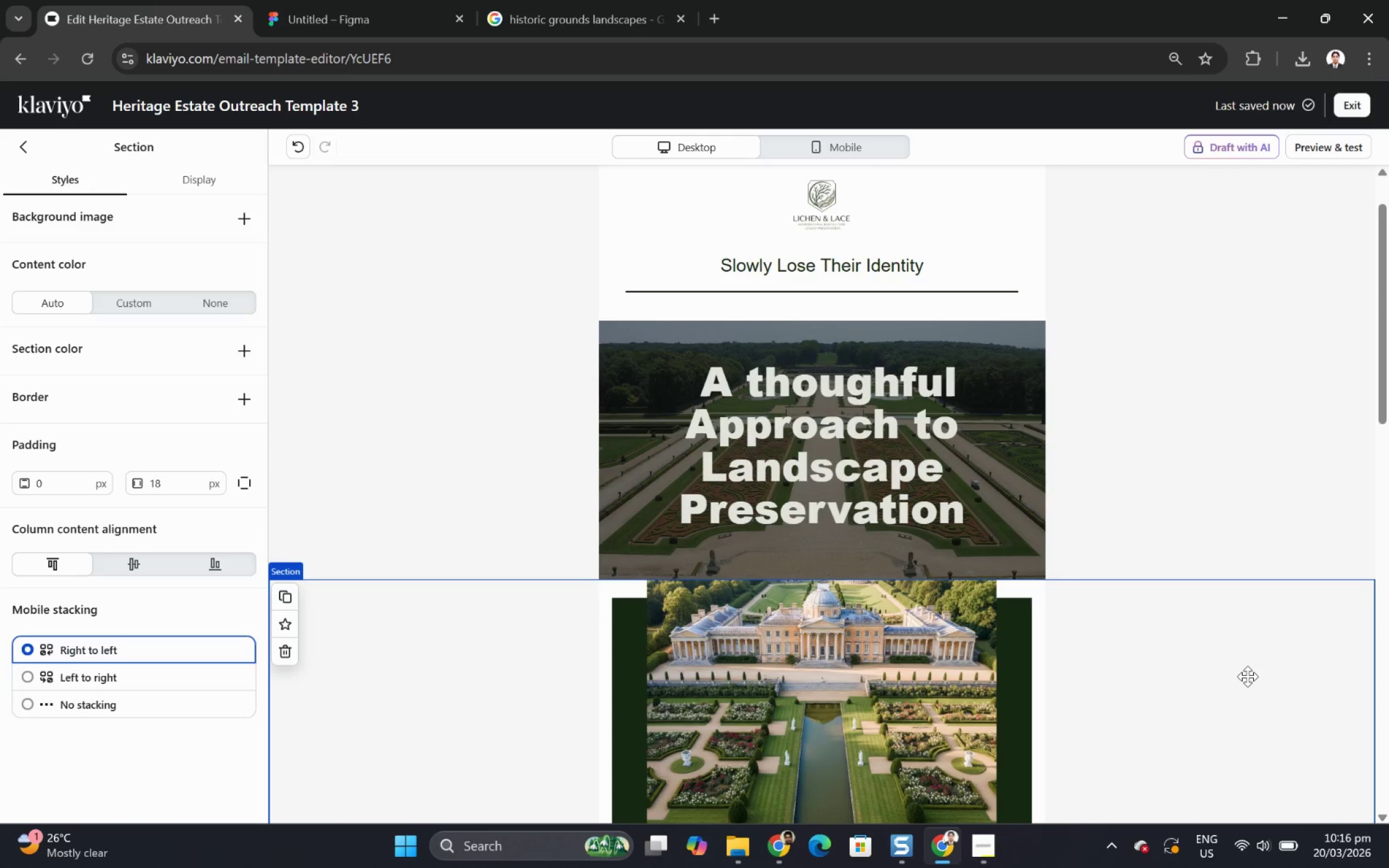 
double_click([839, 421])
 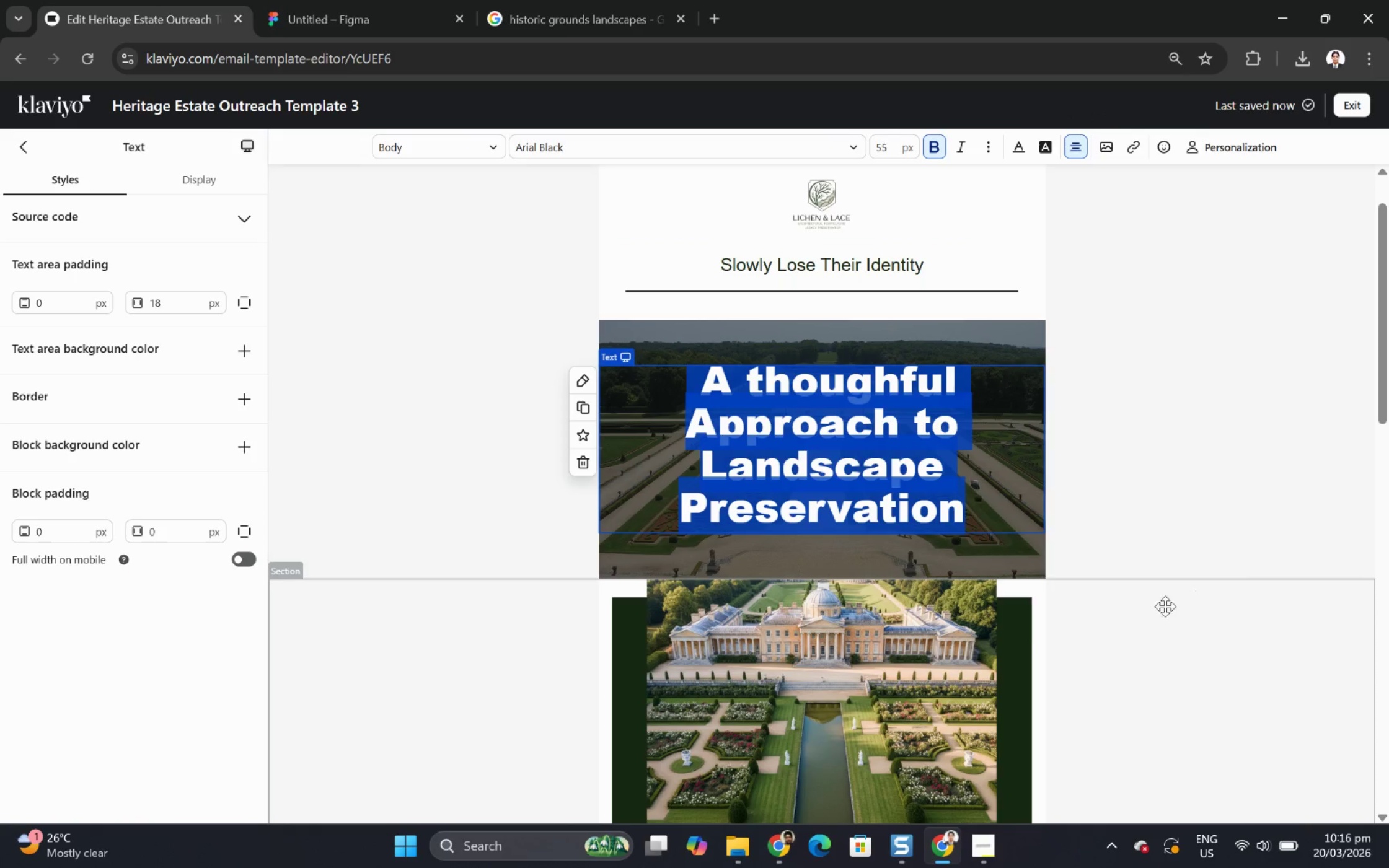 
left_click([1126, 684])
 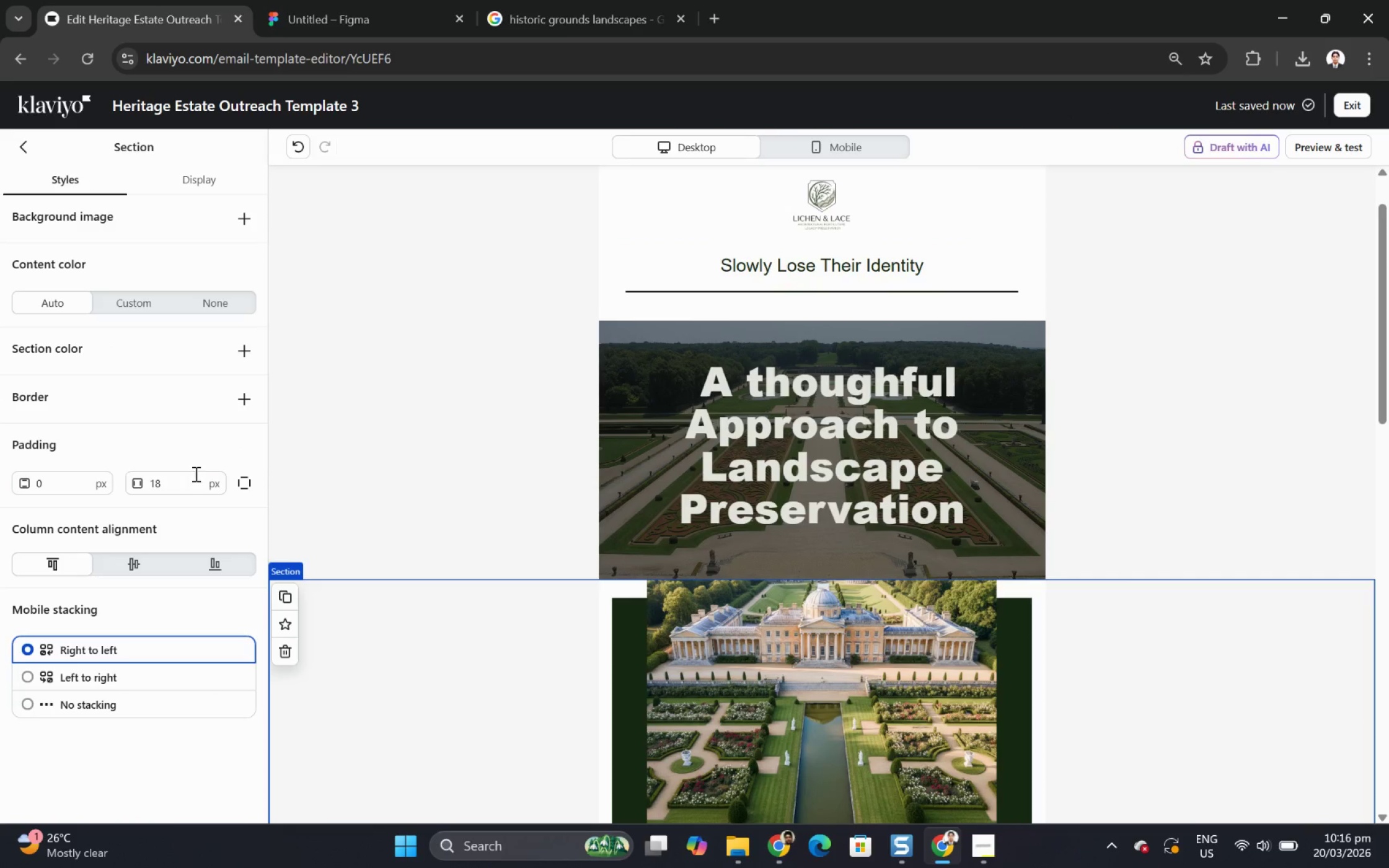 
scroll: coordinate [502, 460], scroll_direction: up, amount: 2.0
 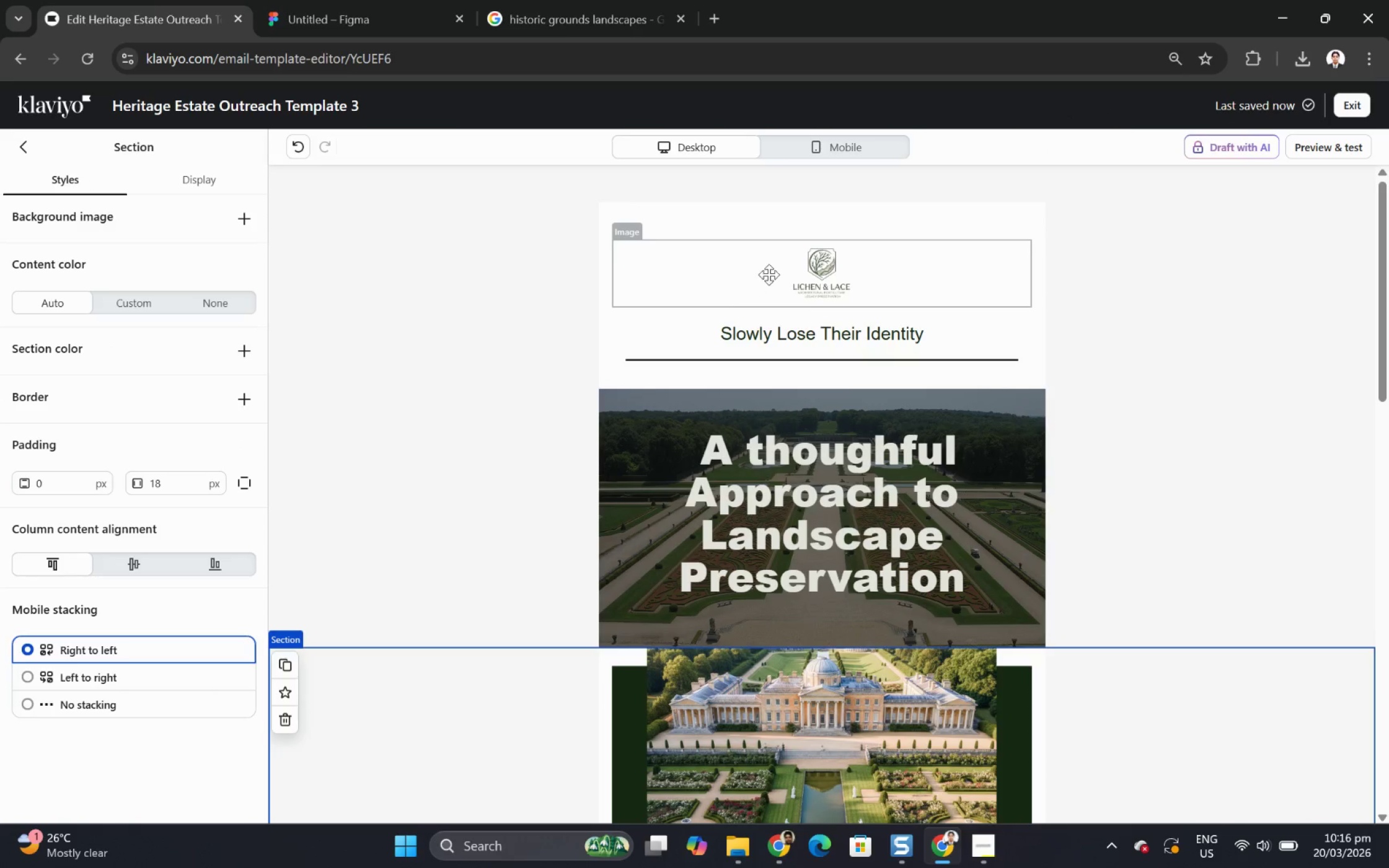 
left_click_drag(start_coordinate=[784, 273], to_coordinate=[826, 442])
 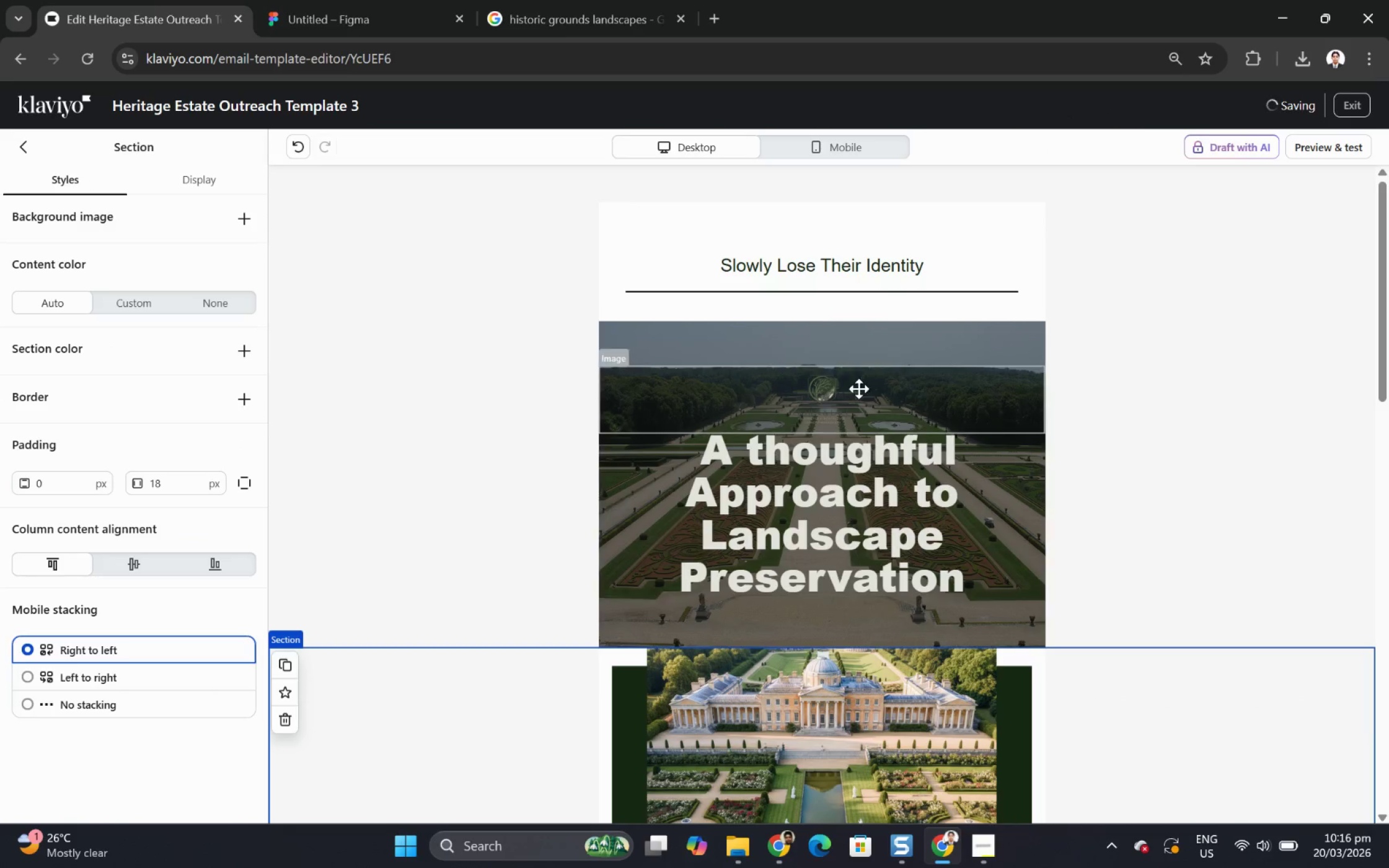 
left_click([847, 382])
 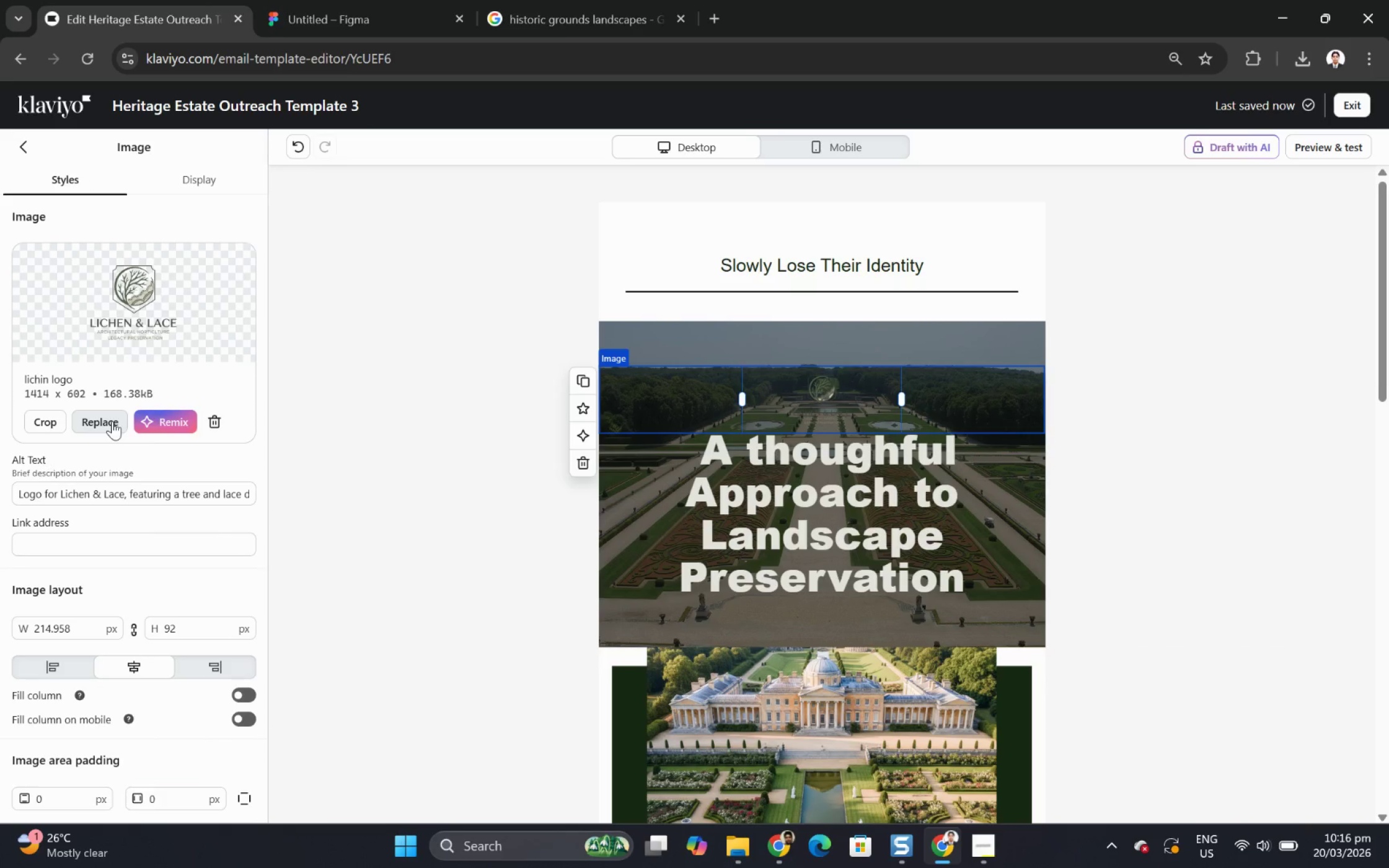 
left_click([112, 421])
 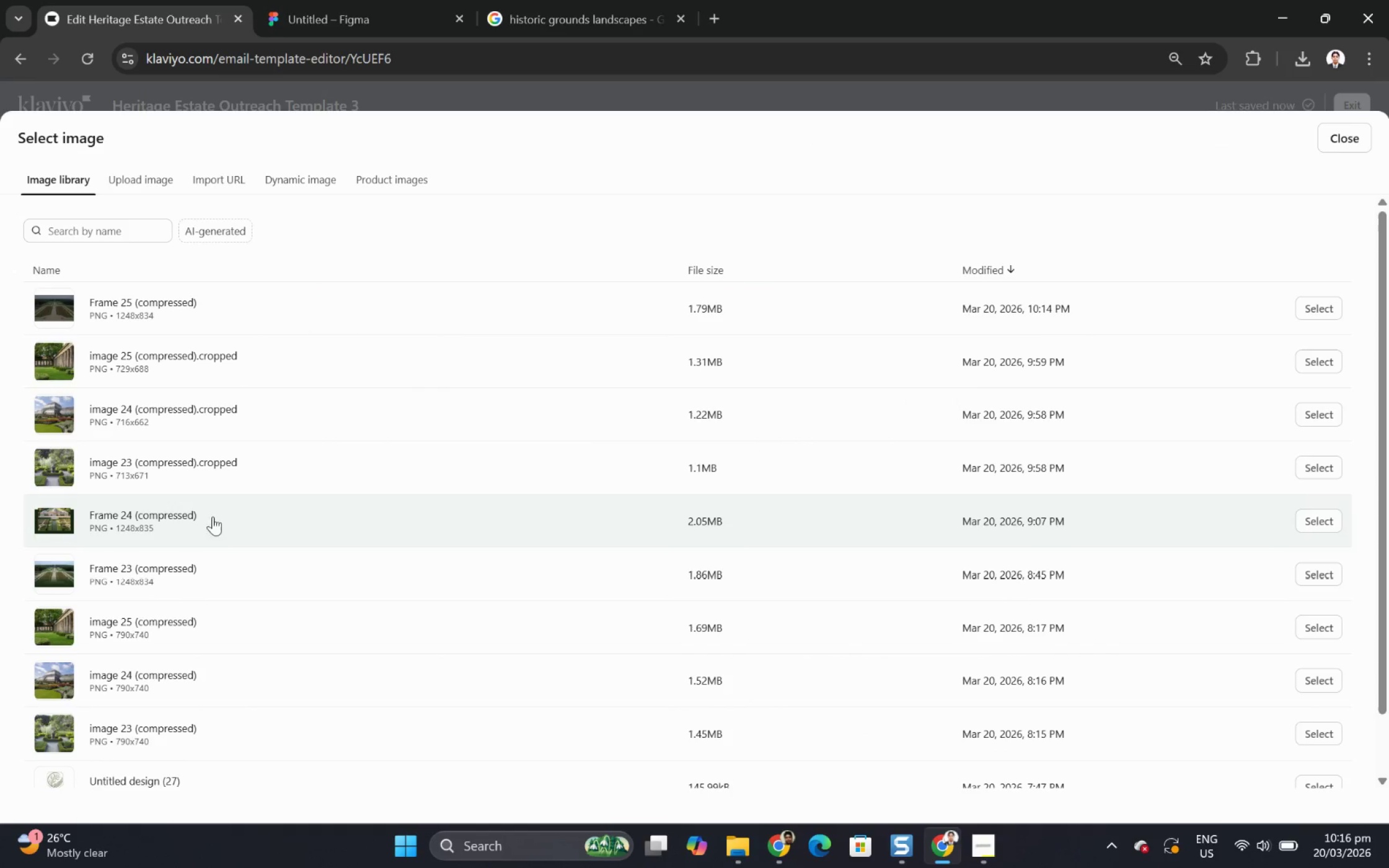 
scroll: coordinate [335, 638], scroll_direction: down, amount: 2.0
 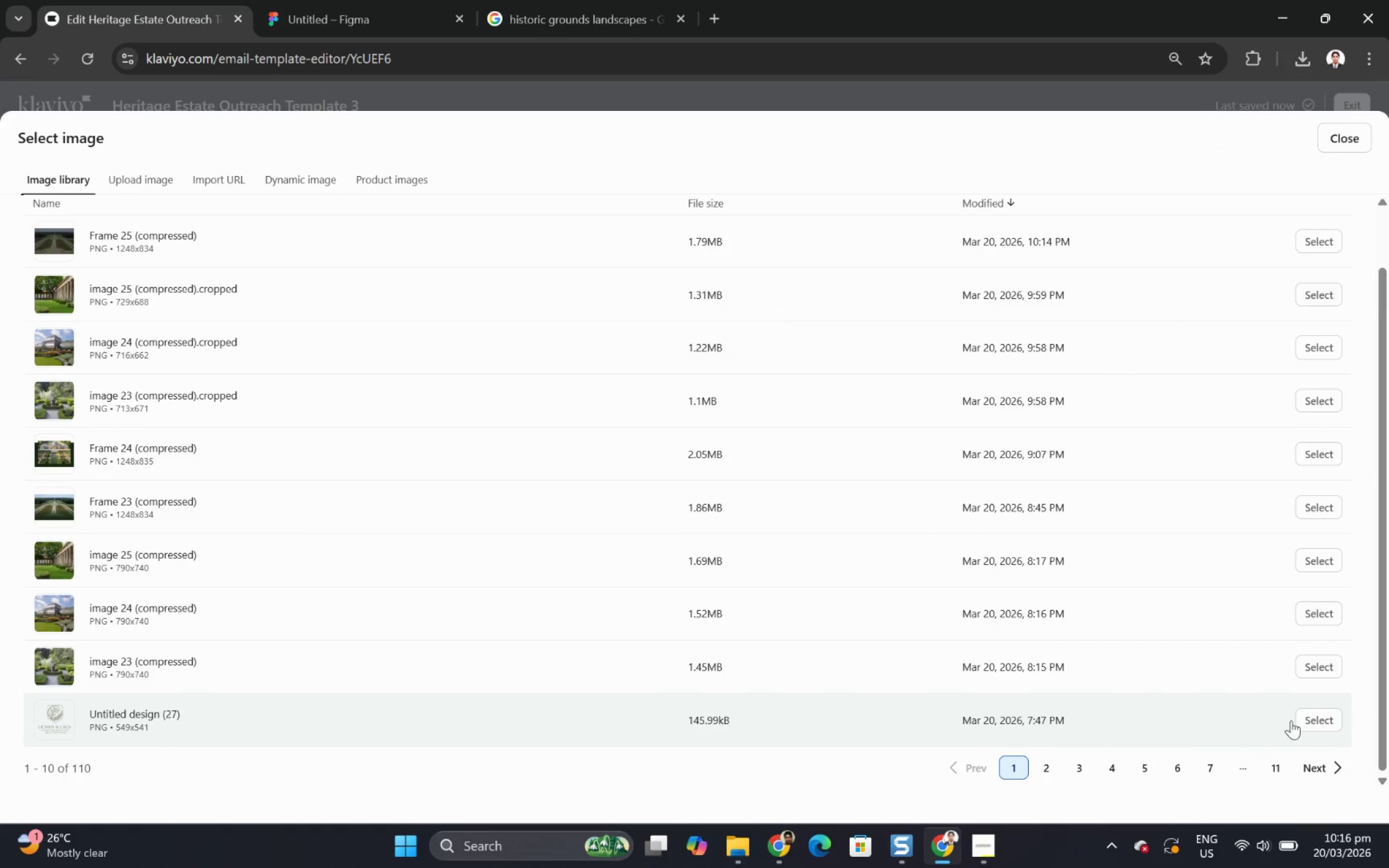 
left_click([1323, 723])
 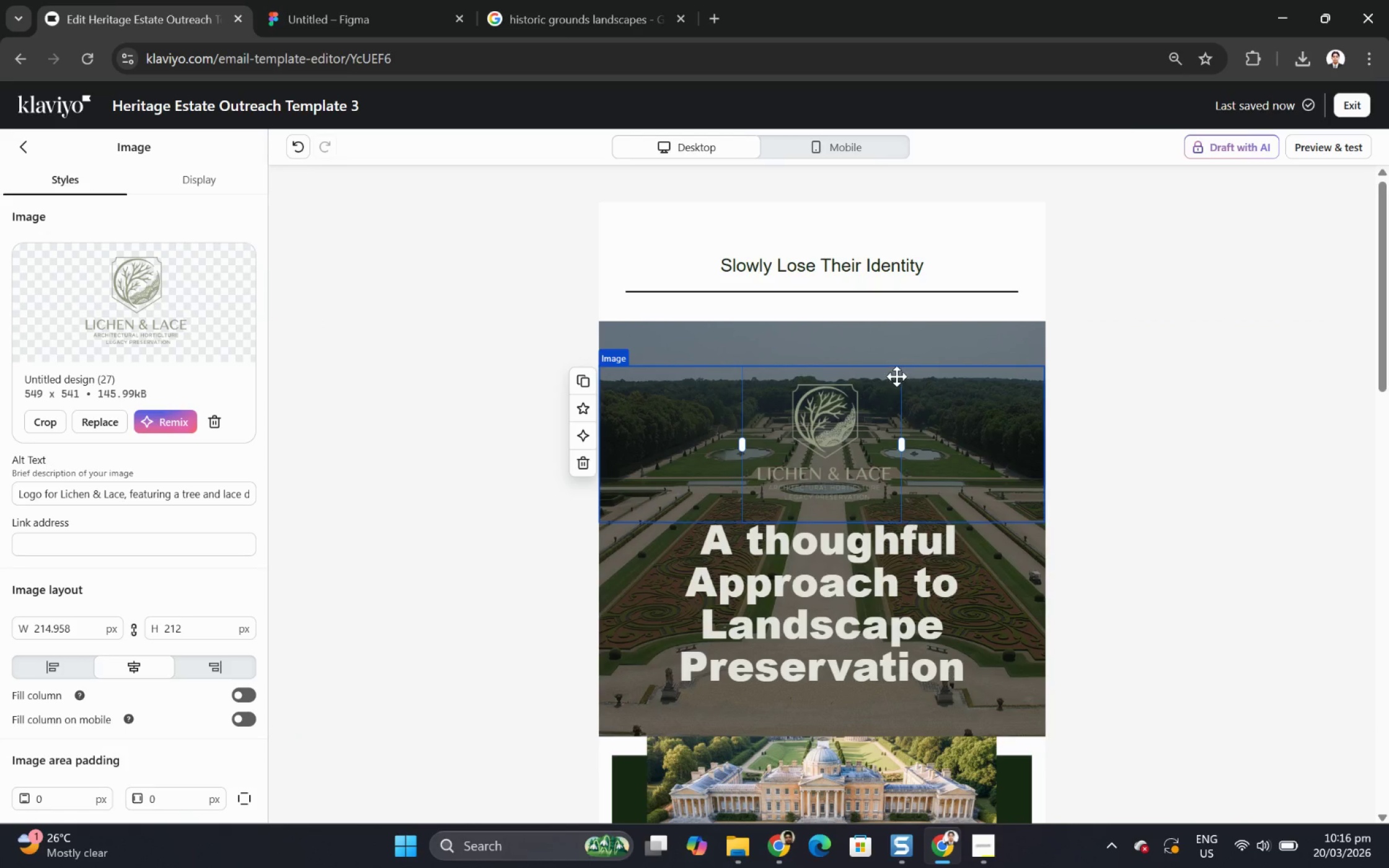 
left_click([1214, 470])
 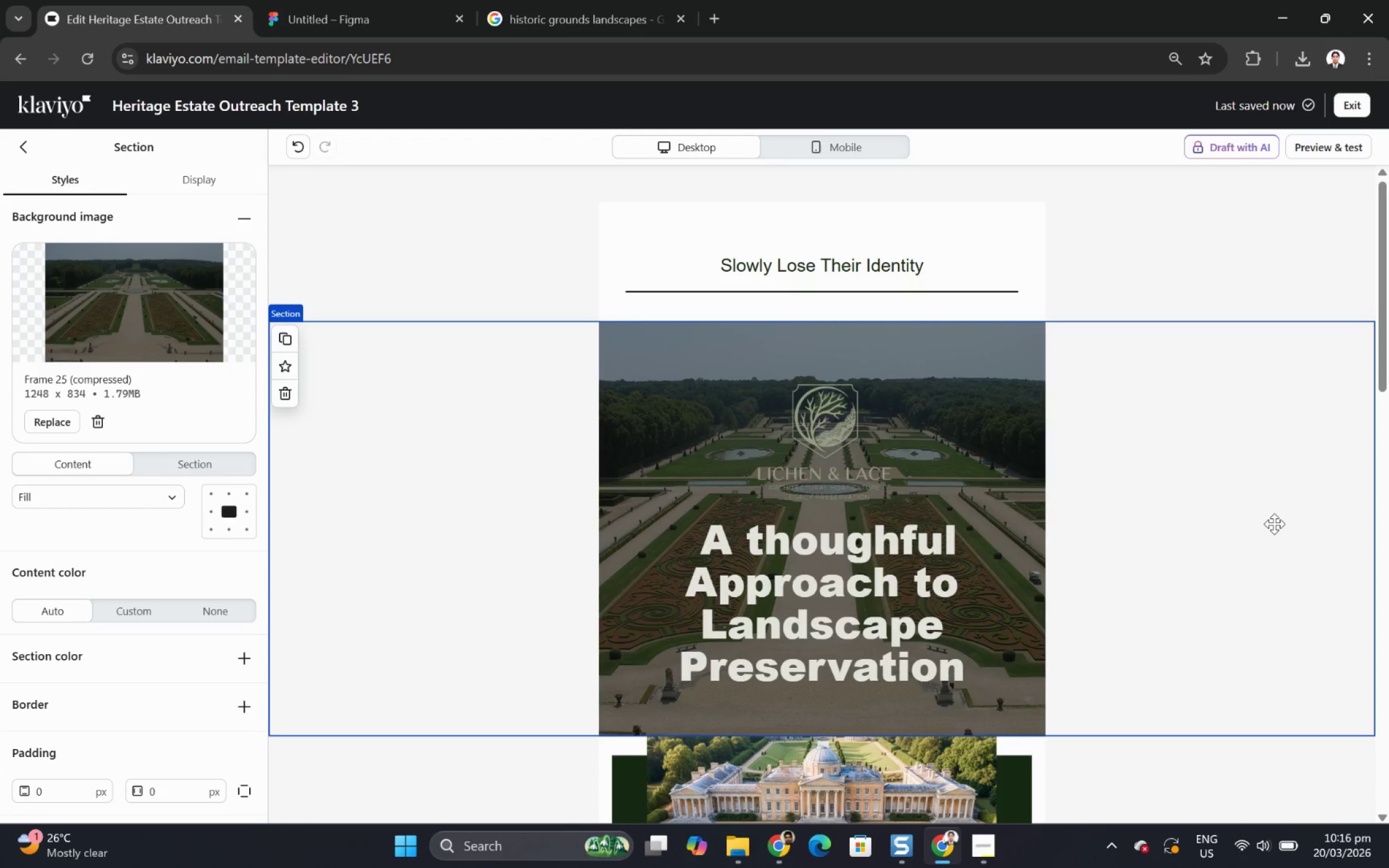 
scroll: coordinate [1274, 524], scroll_direction: down, amount: 1.0
 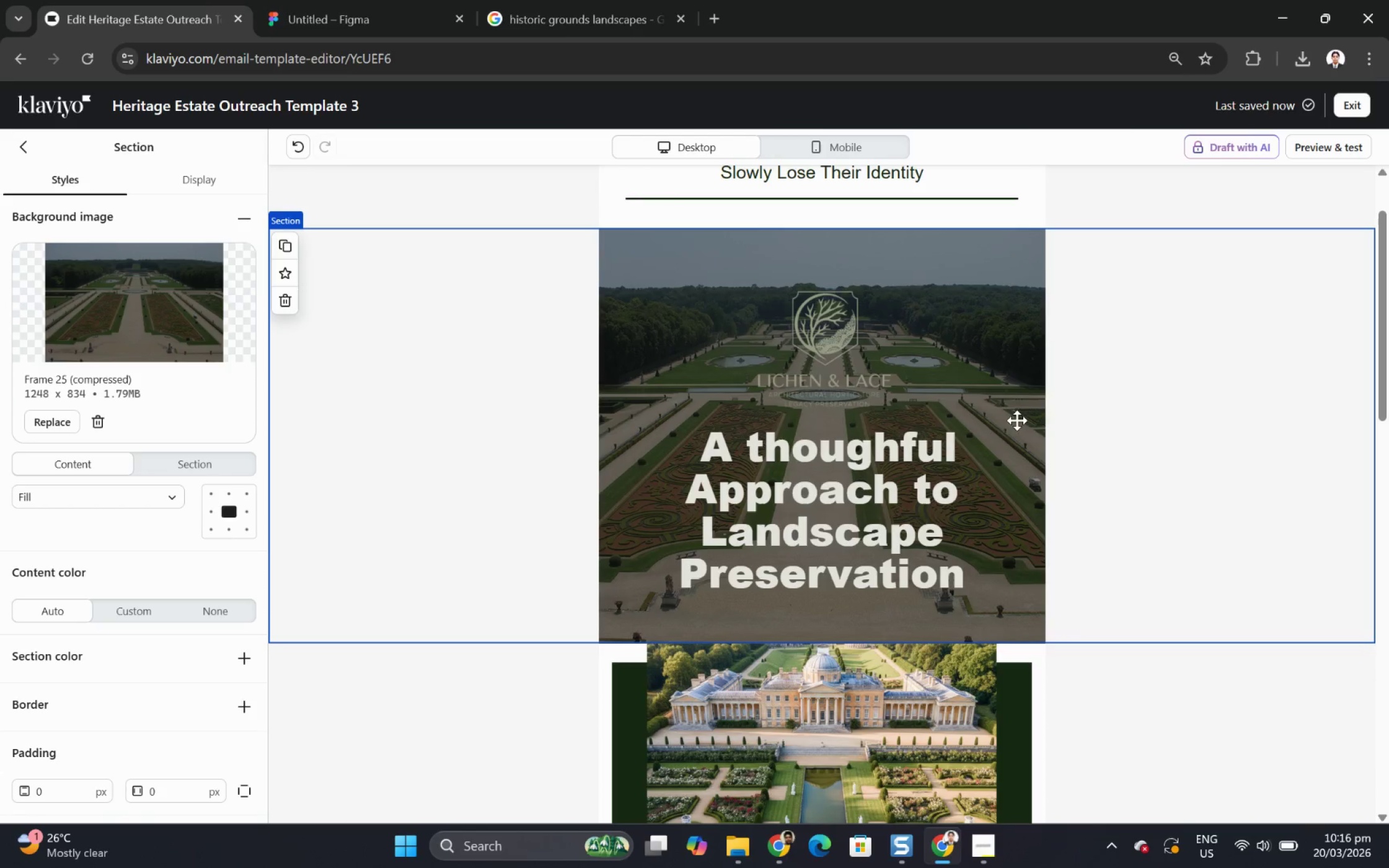 
left_click([780, 340])
 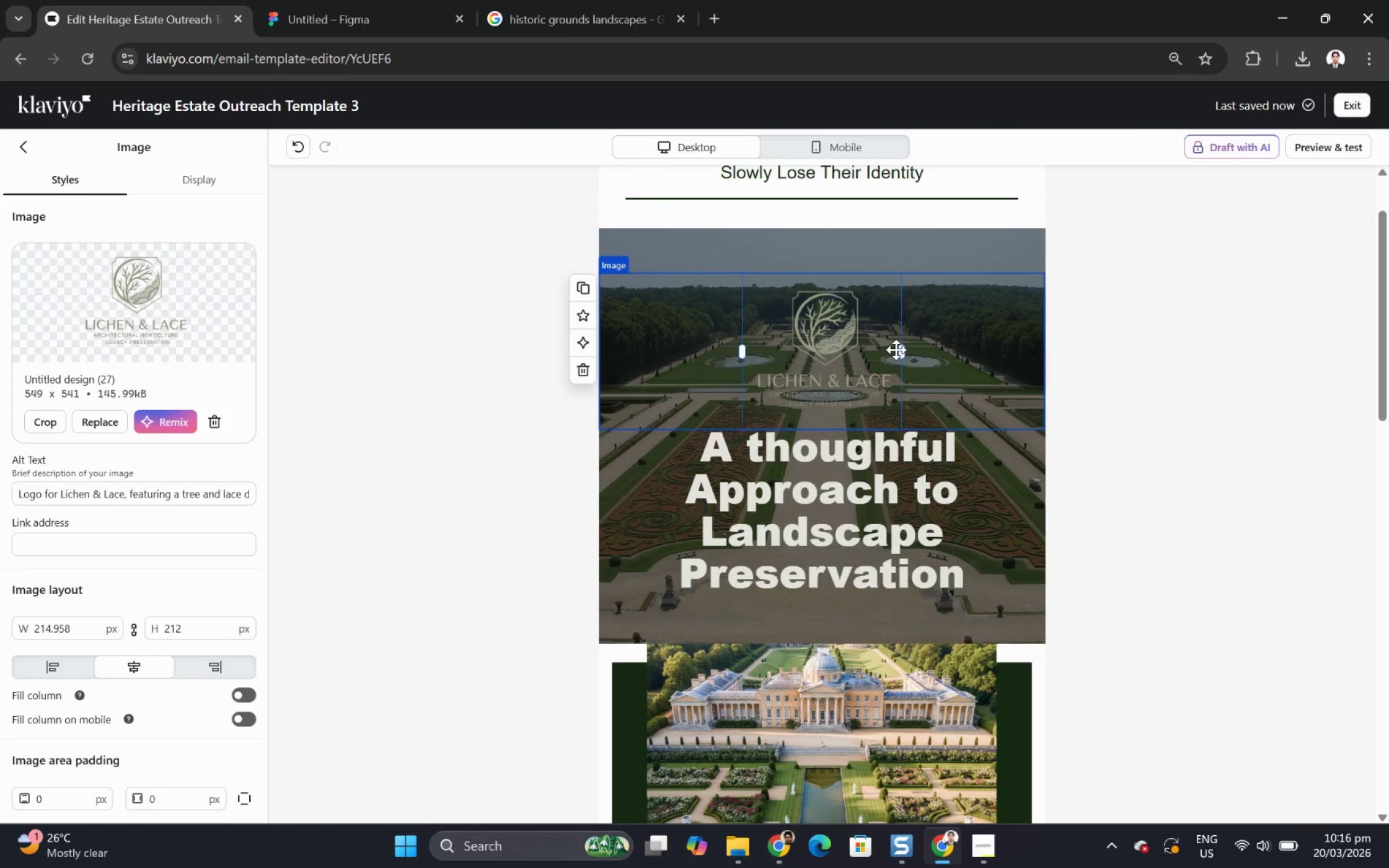 
left_click_drag(start_coordinate=[899, 349], to_coordinate=[814, 360])
 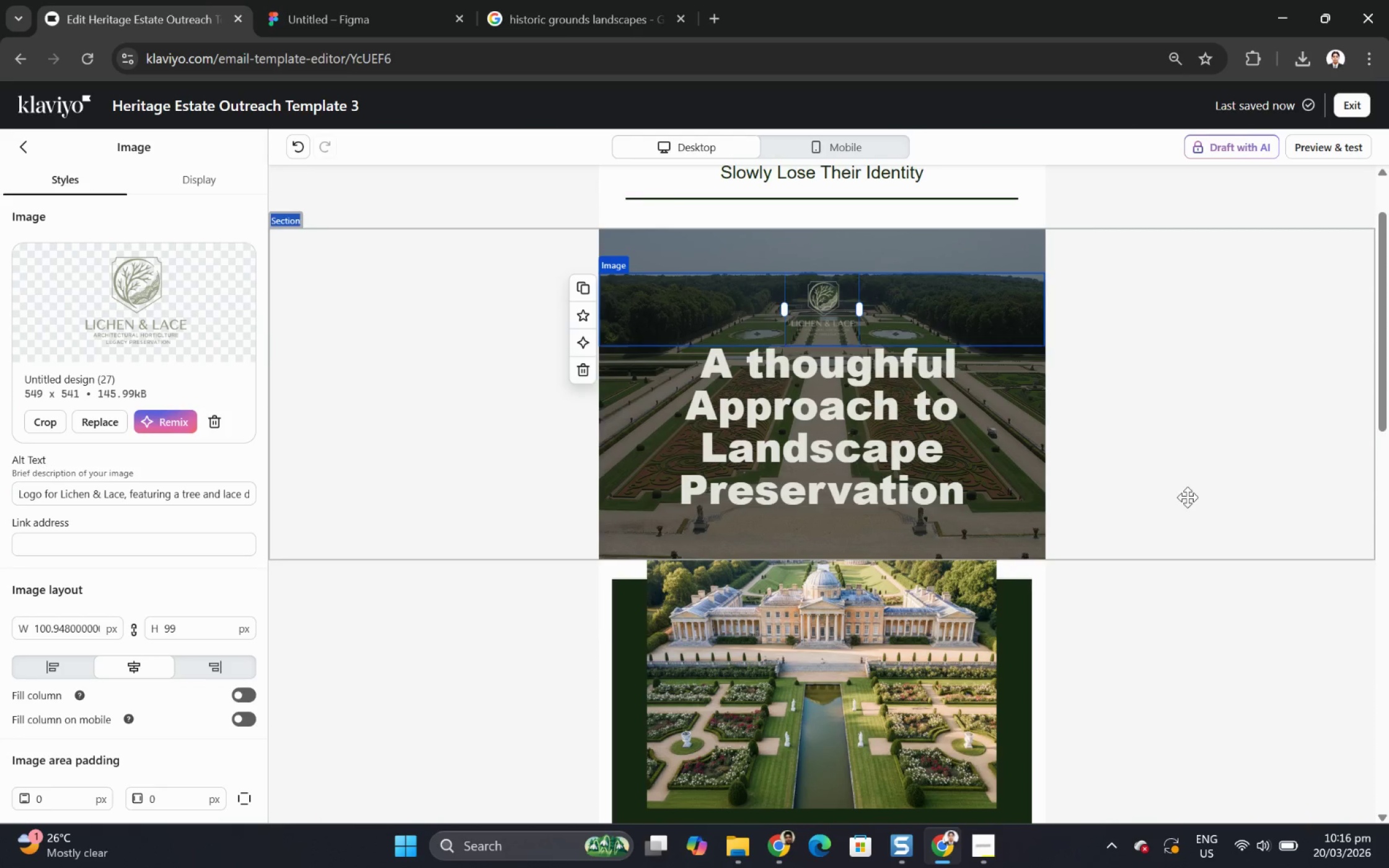 
left_click([1188, 498])
 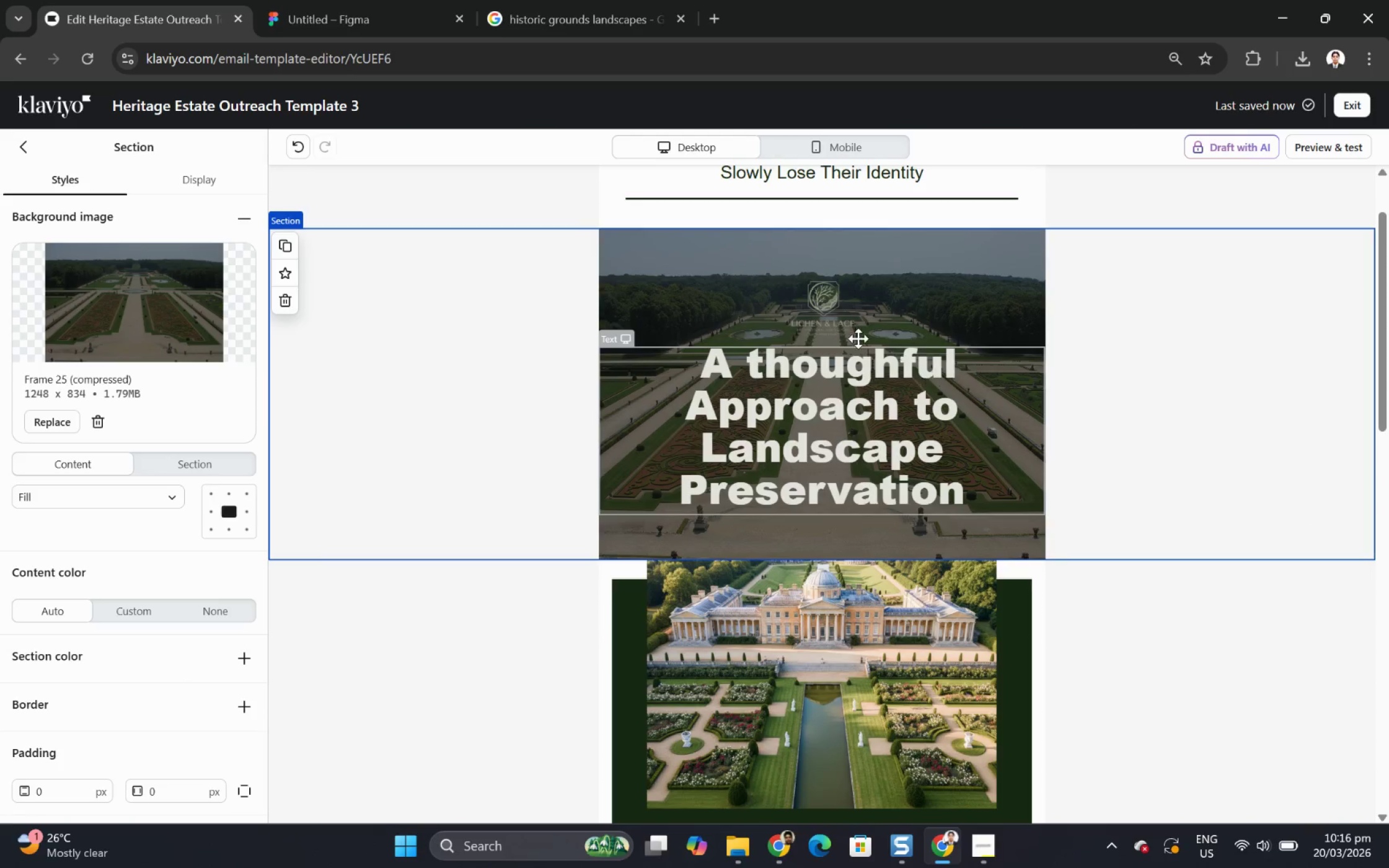 
left_click([811, 282])
 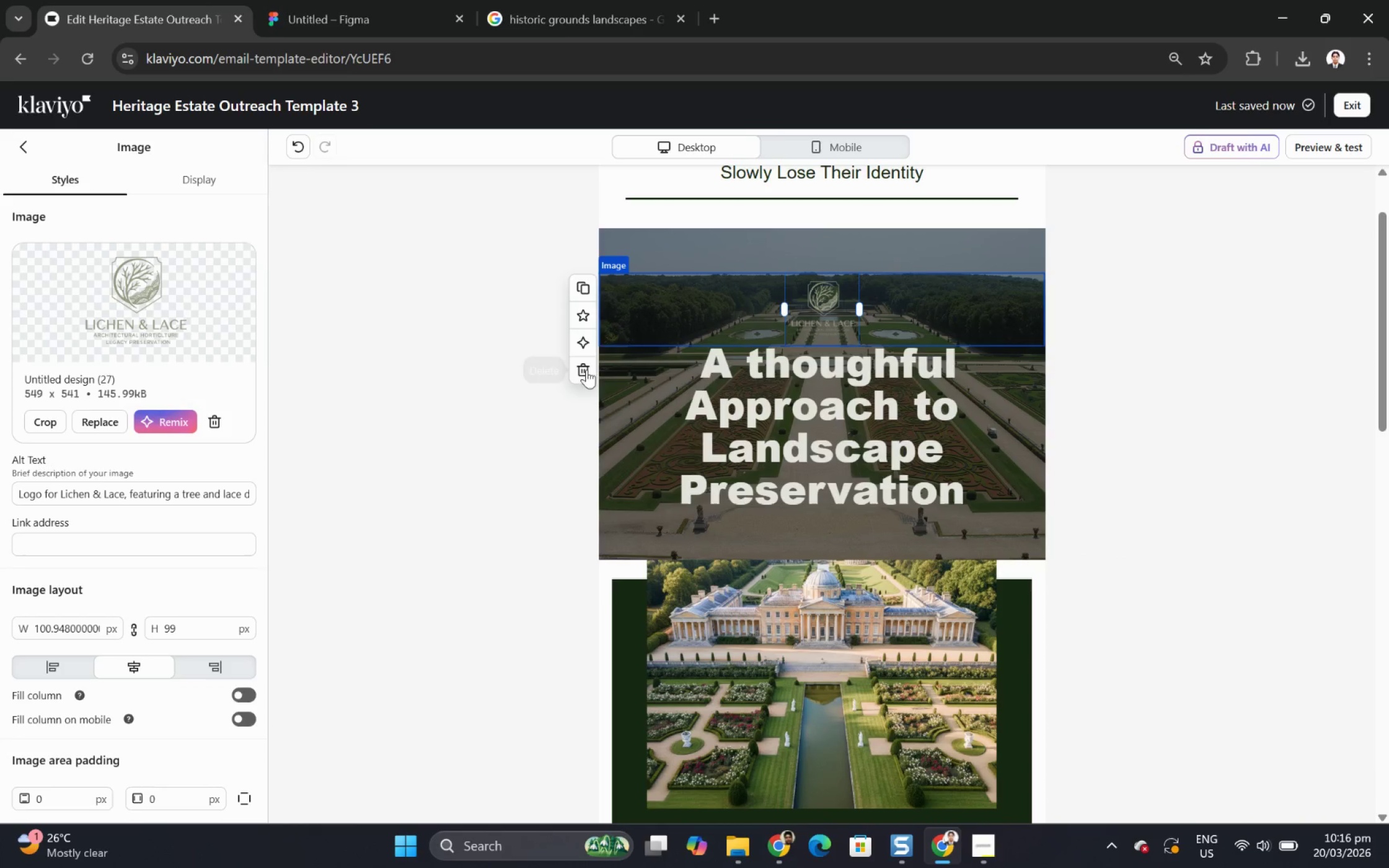 
wait(8.42)
 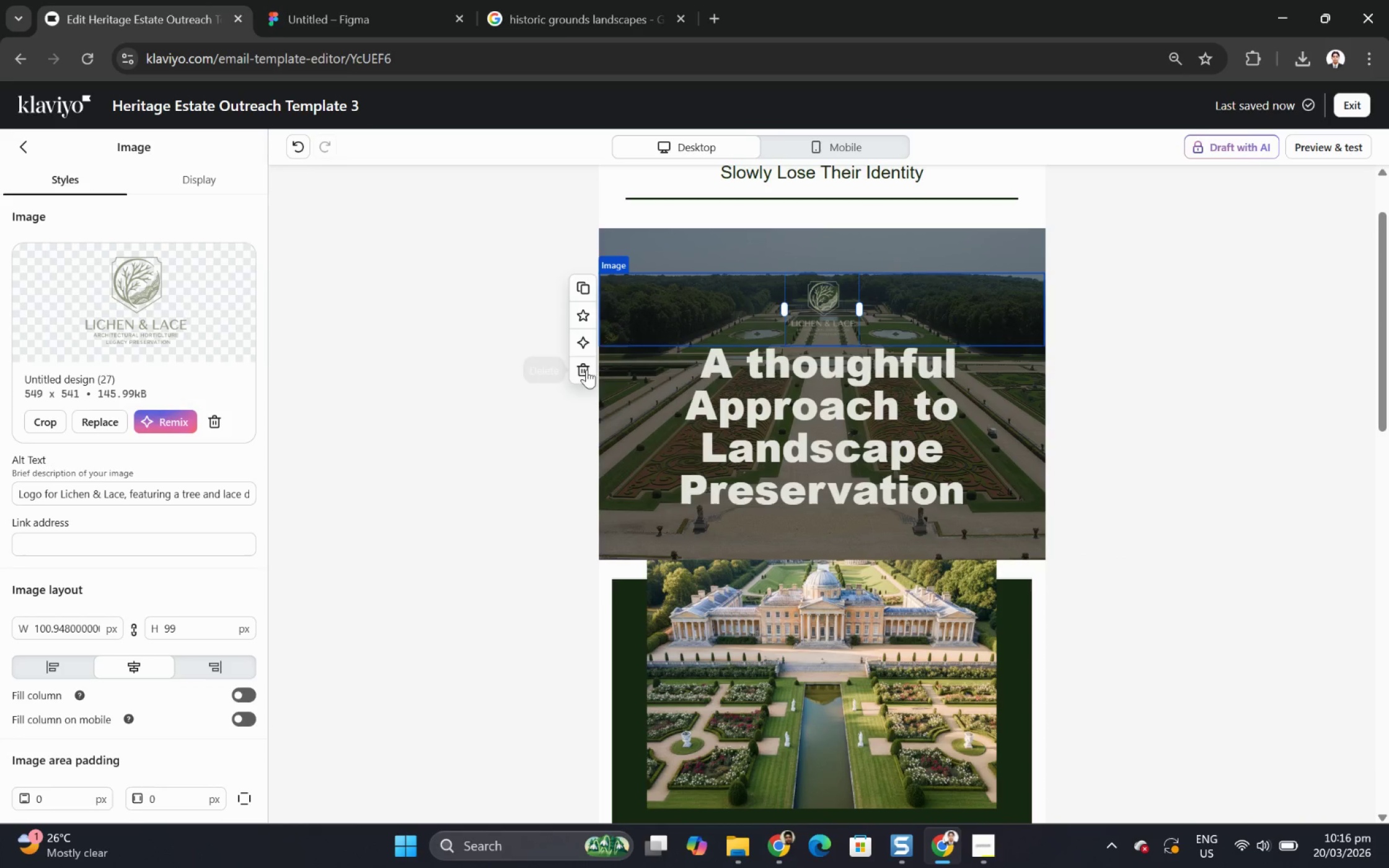 
scroll: coordinate [992, 318], scroll_direction: up, amount: 2.0
 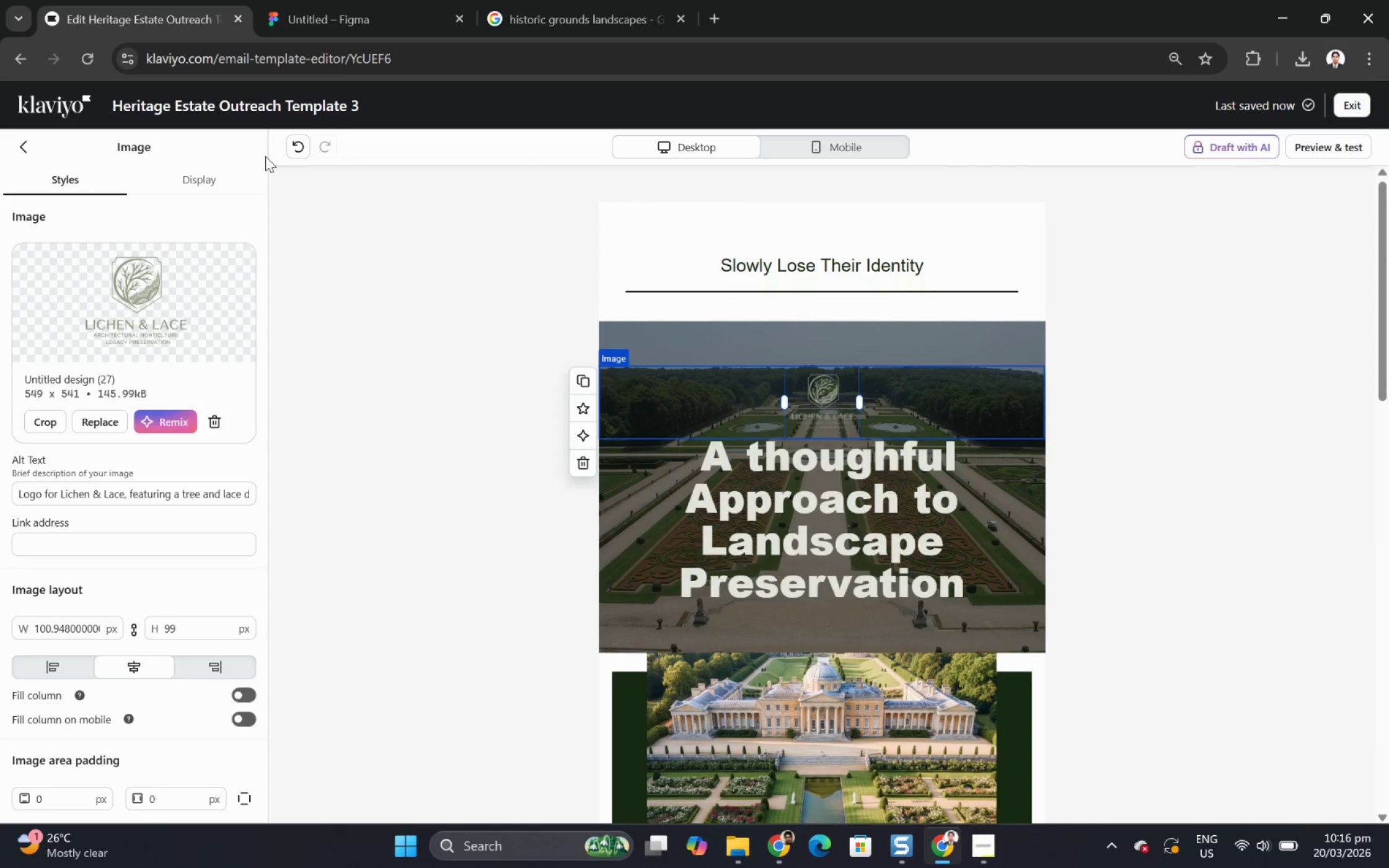 
left_click([295, 147])
 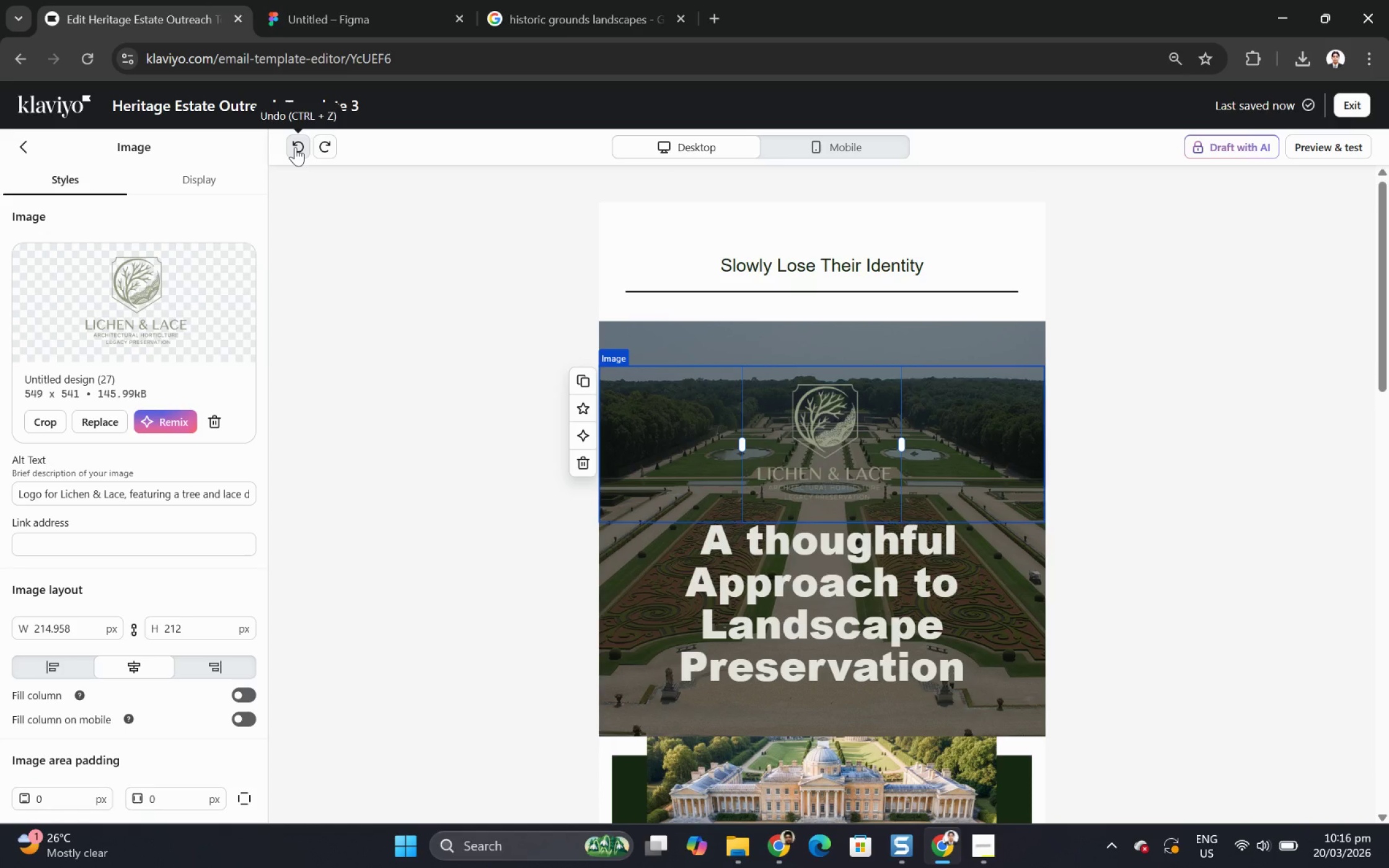 
left_click([295, 147])
 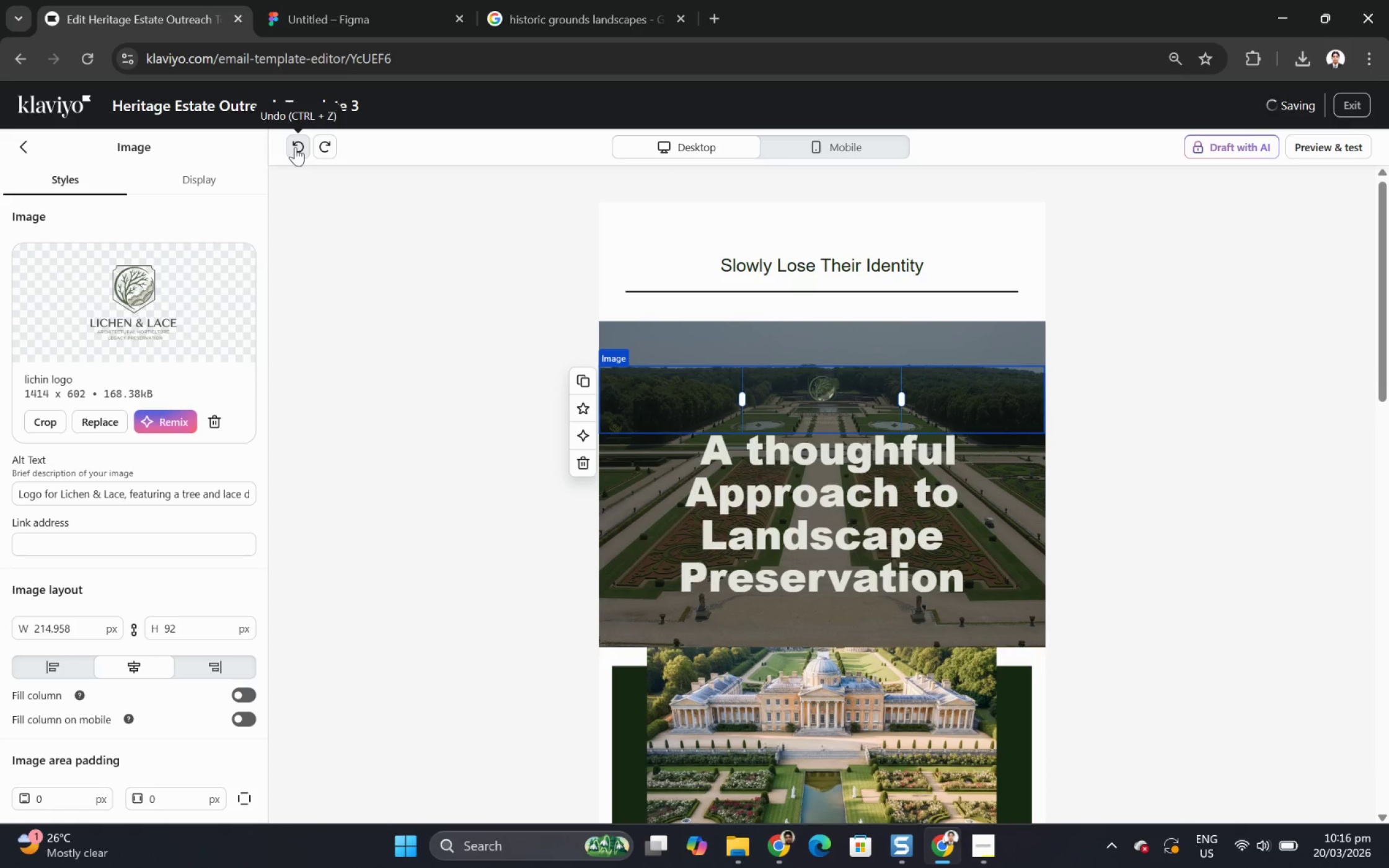 
left_click([295, 147])
 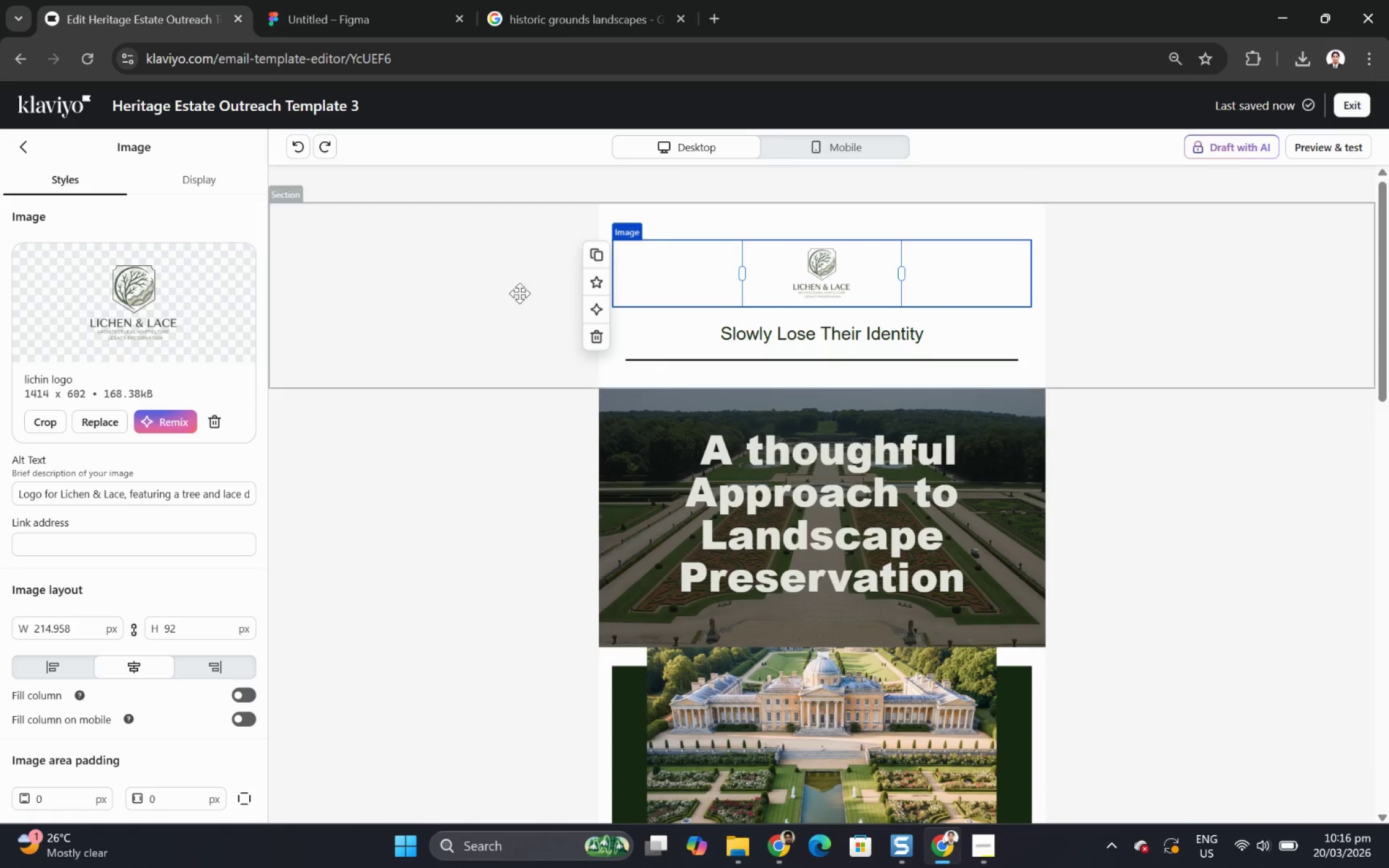 
left_click([505, 283])
 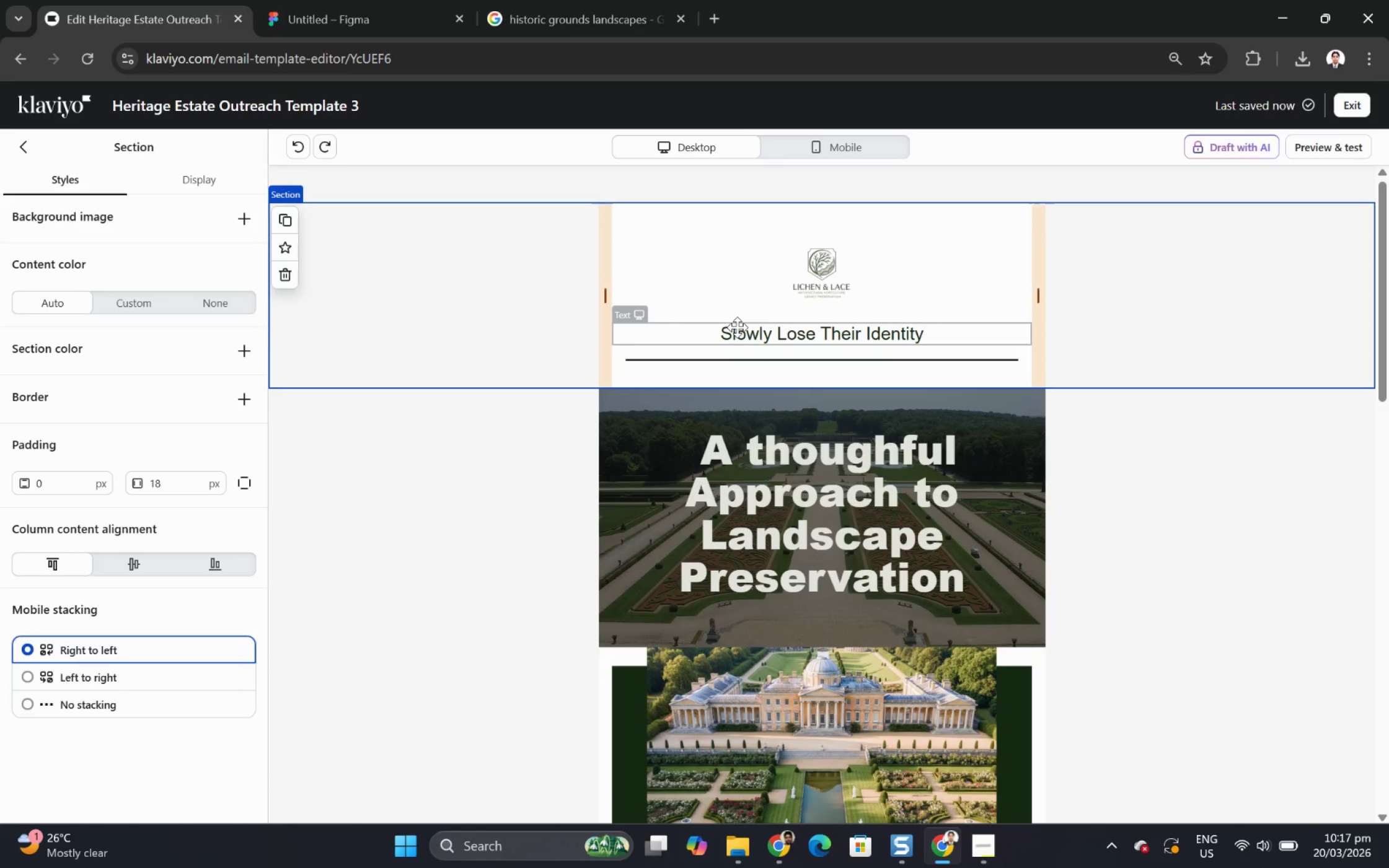 
left_click([737, 327])
 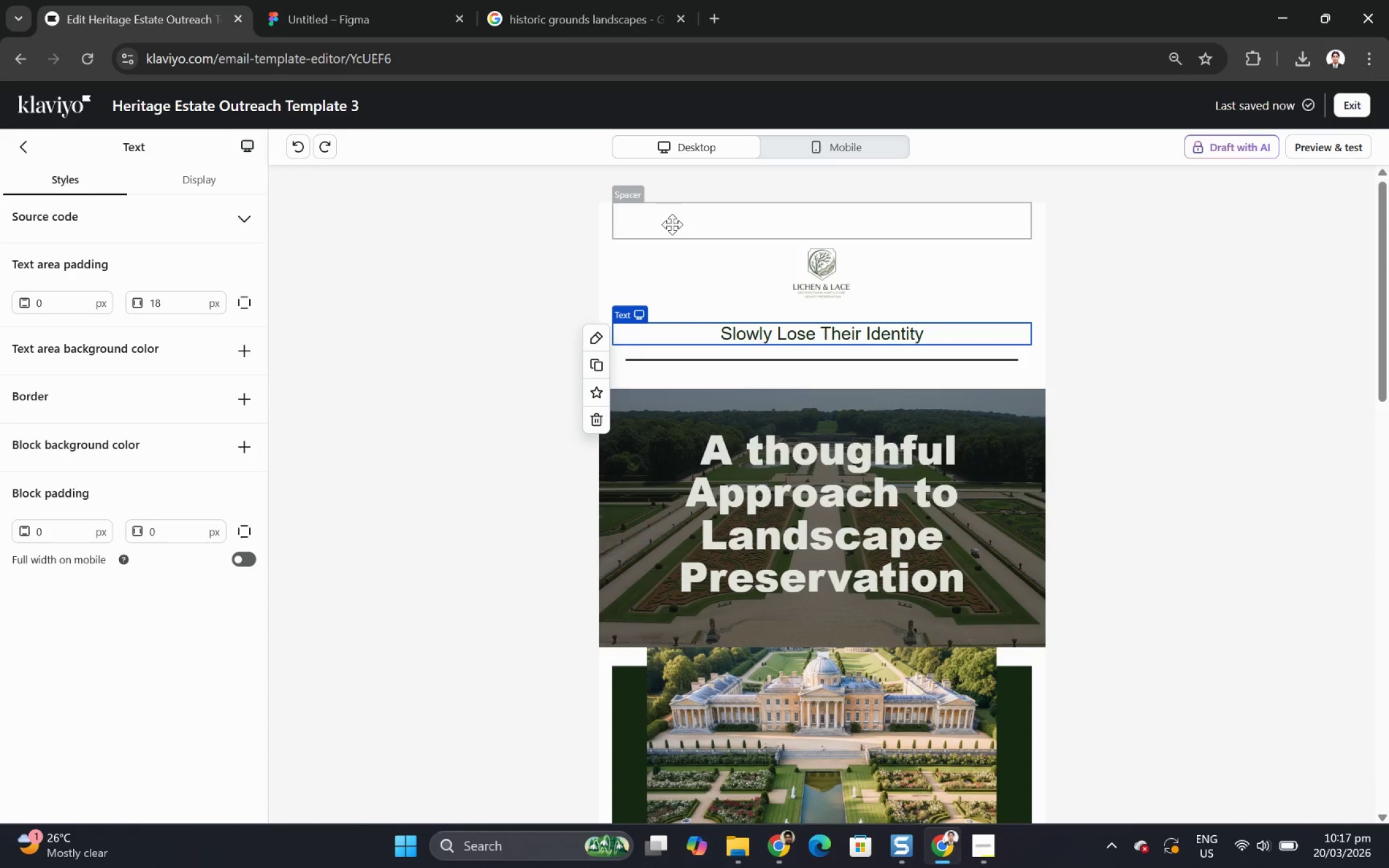 
left_click([661, 213])
 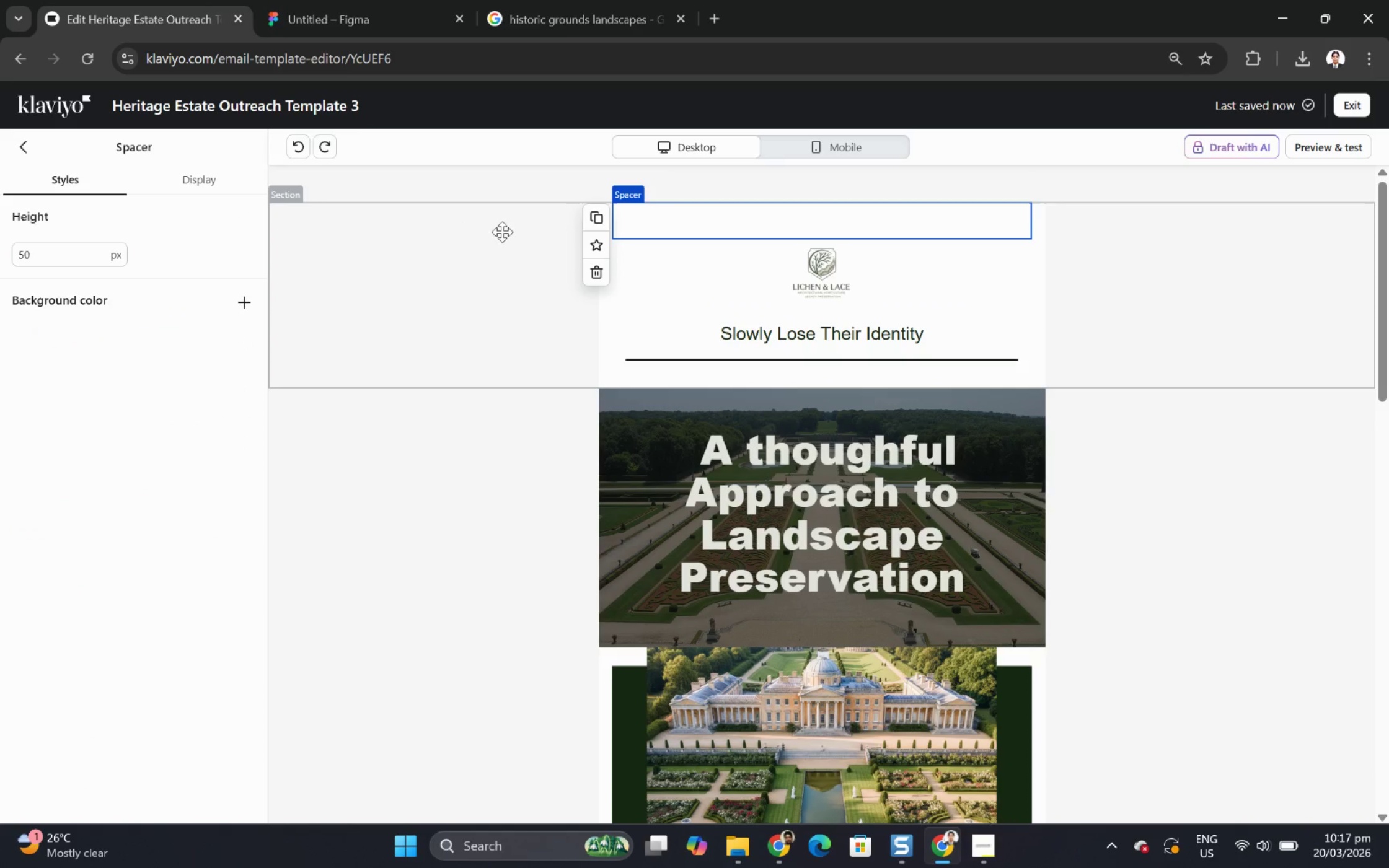 
left_click([489, 232])
 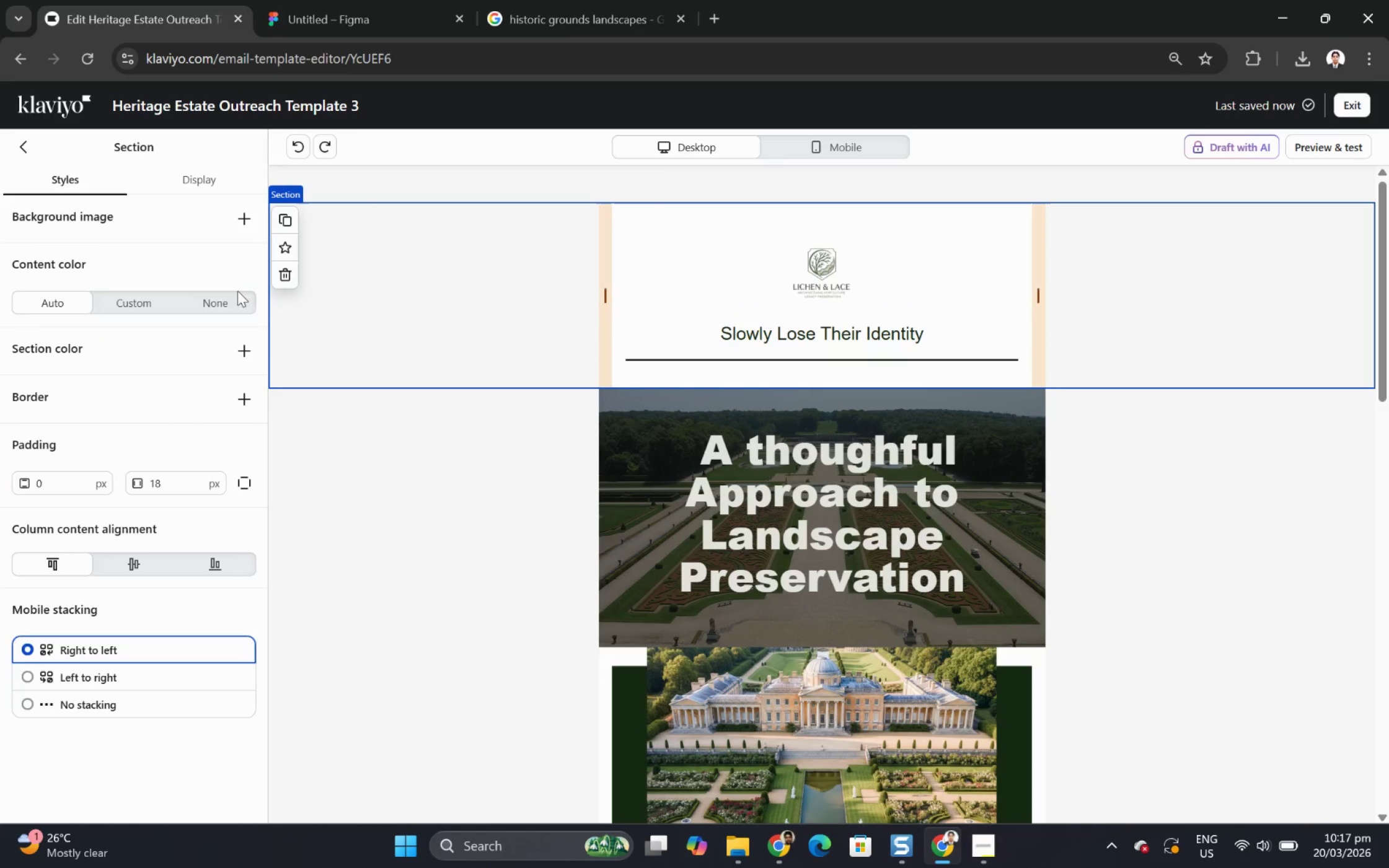 
left_click([243, 309])
 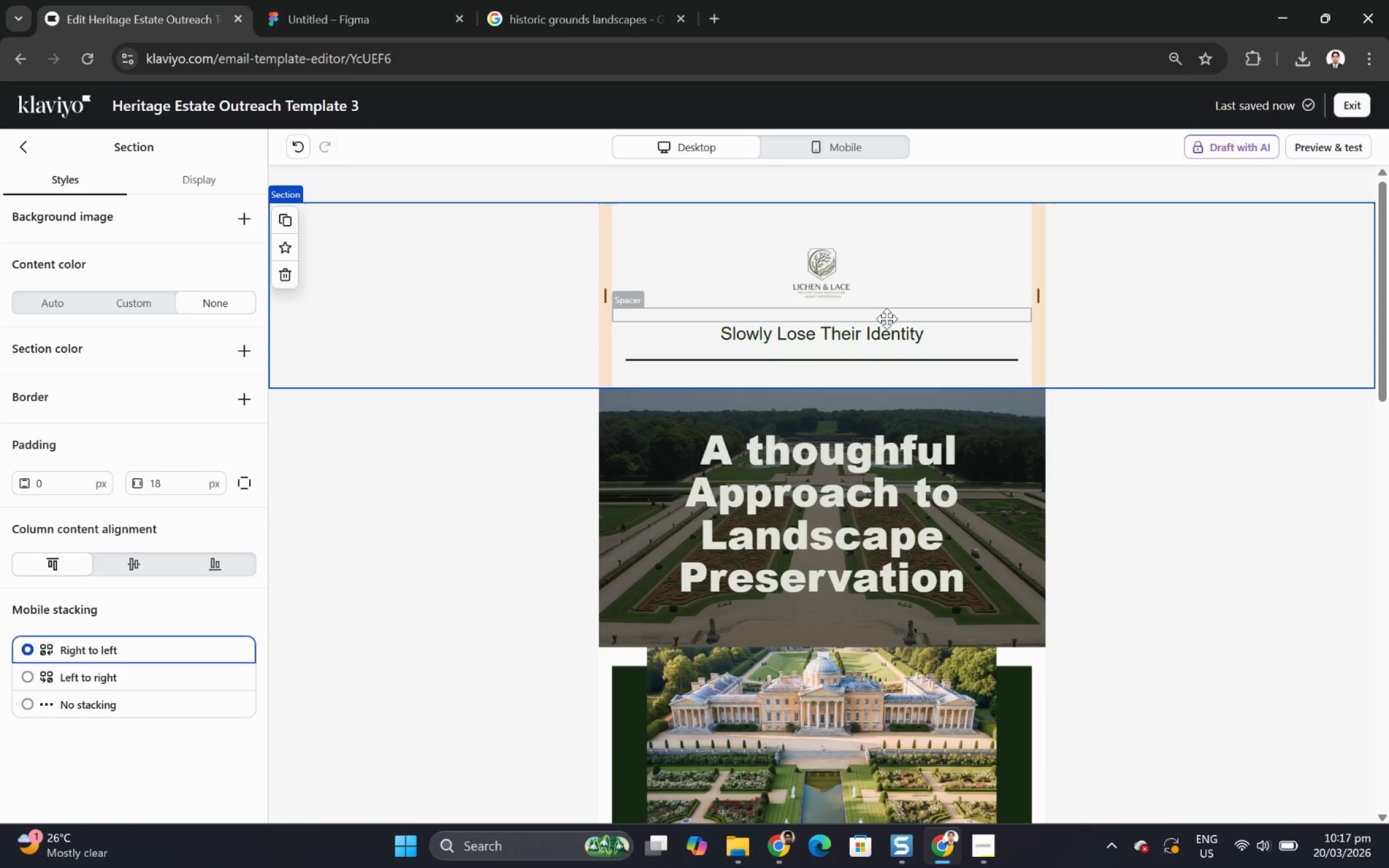 
left_click([887, 320])
 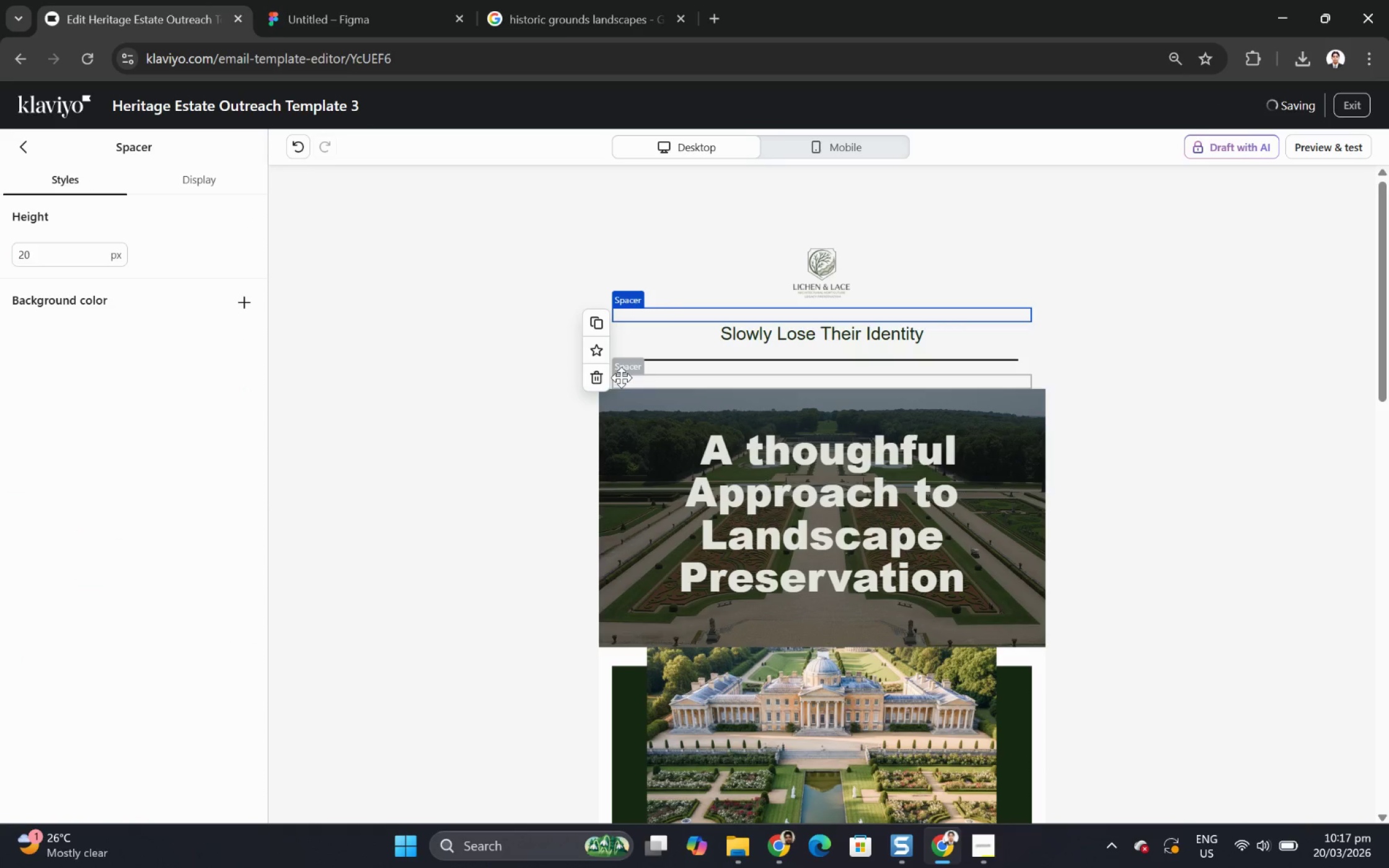 
left_click([596, 376])
 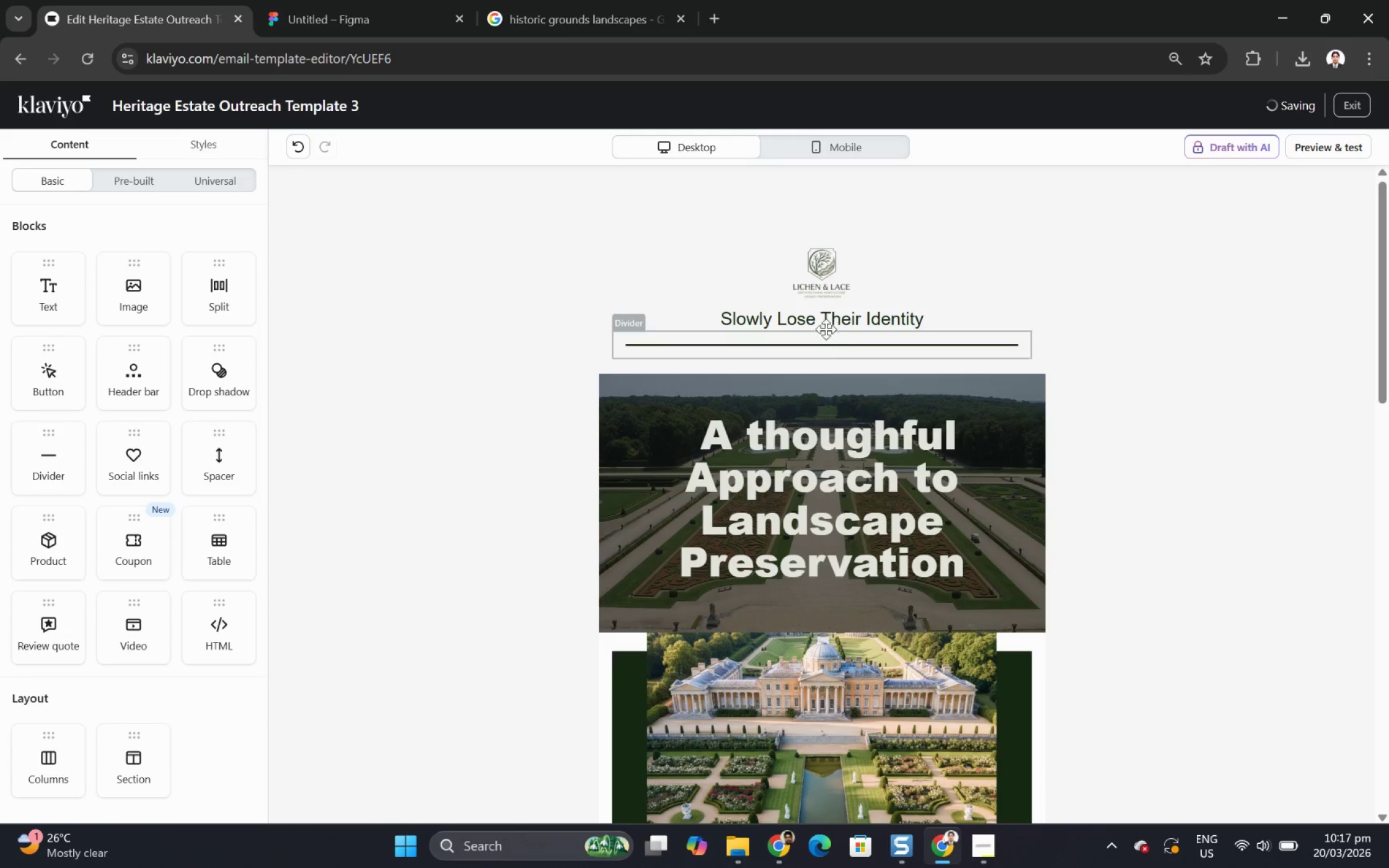 
left_click([824, 320])
 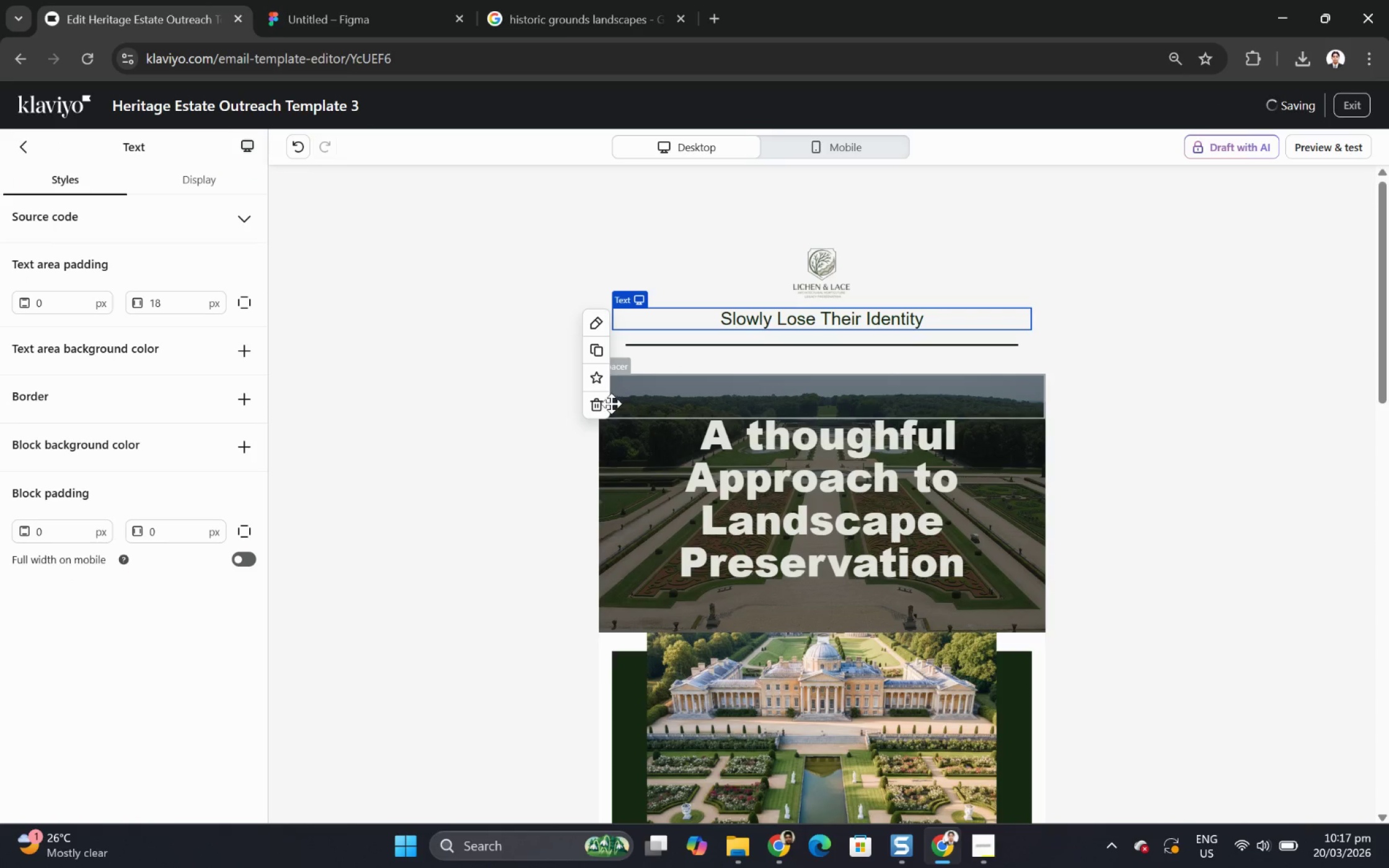 
left_click([606, 405])
 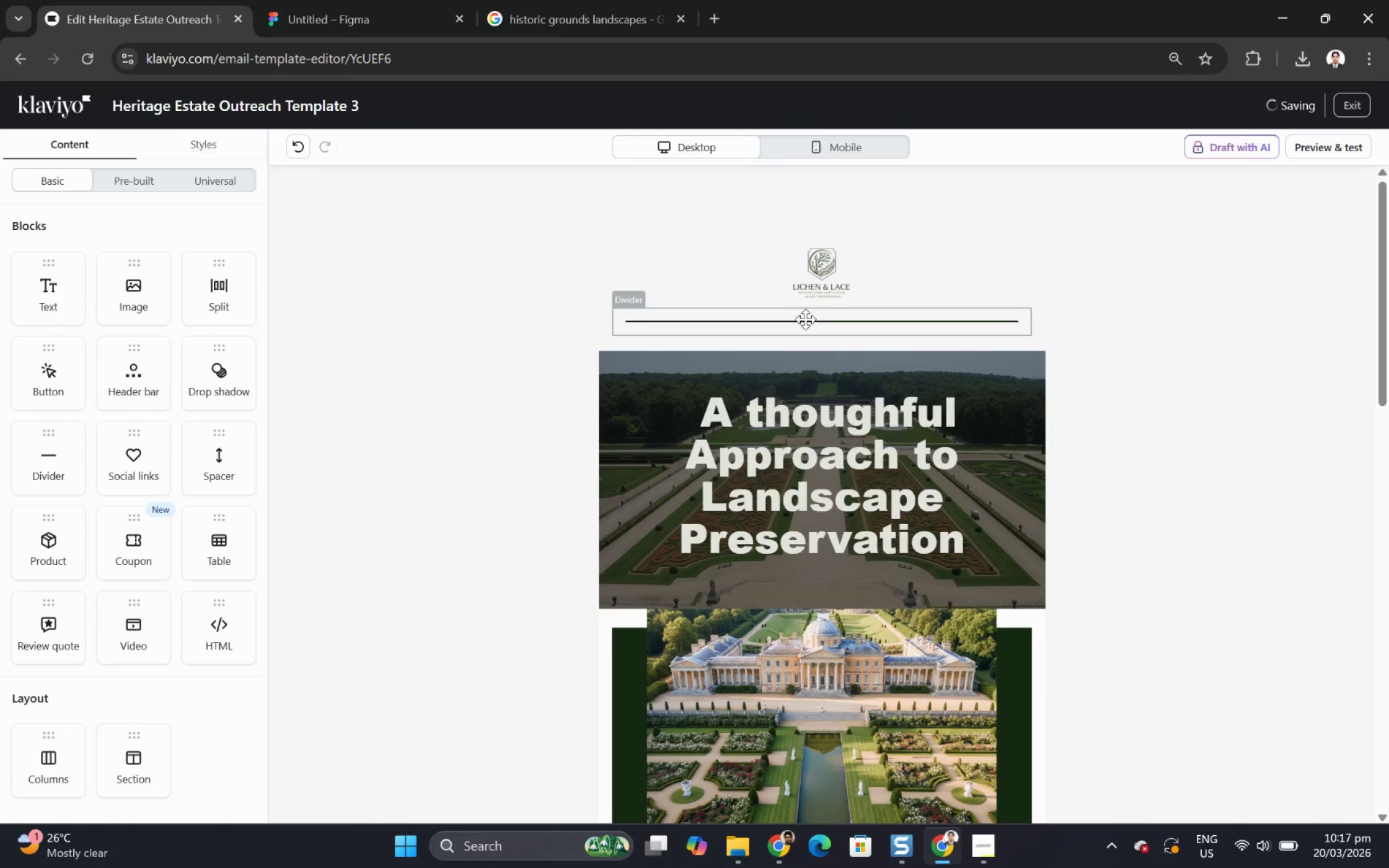 
left_click([806, 315])
 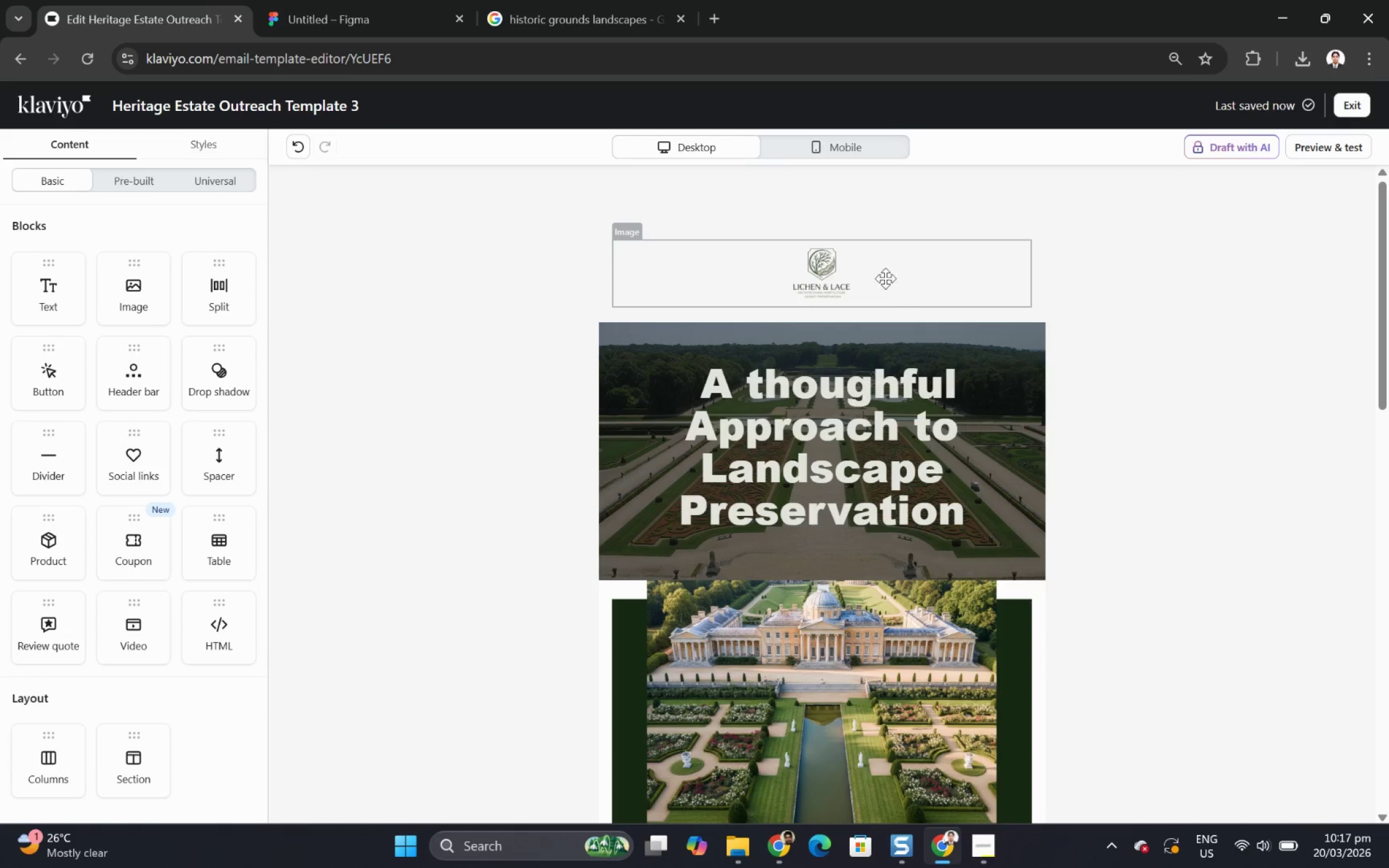 
left_click([853, 224])
 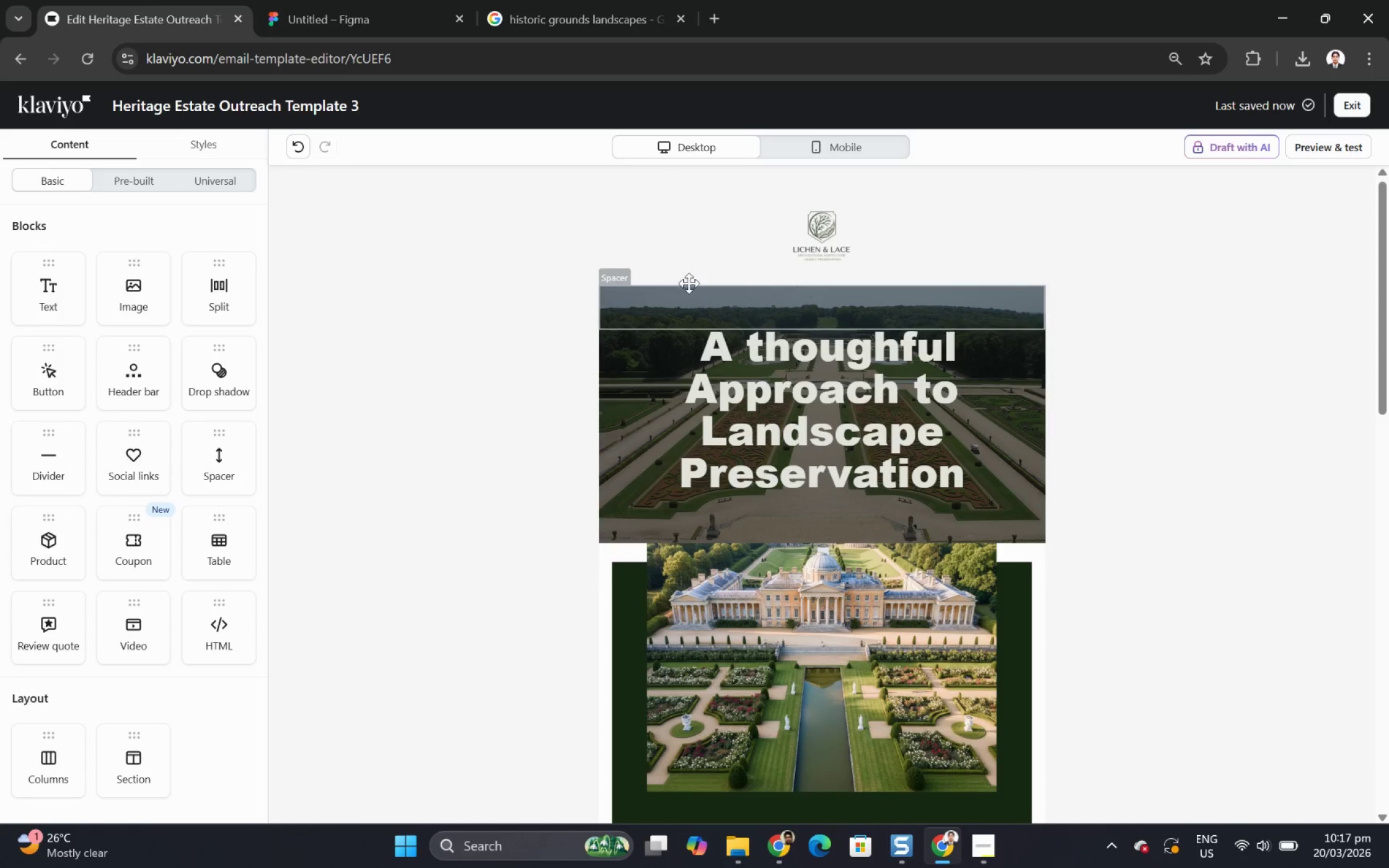 
left_click([680, 273])
 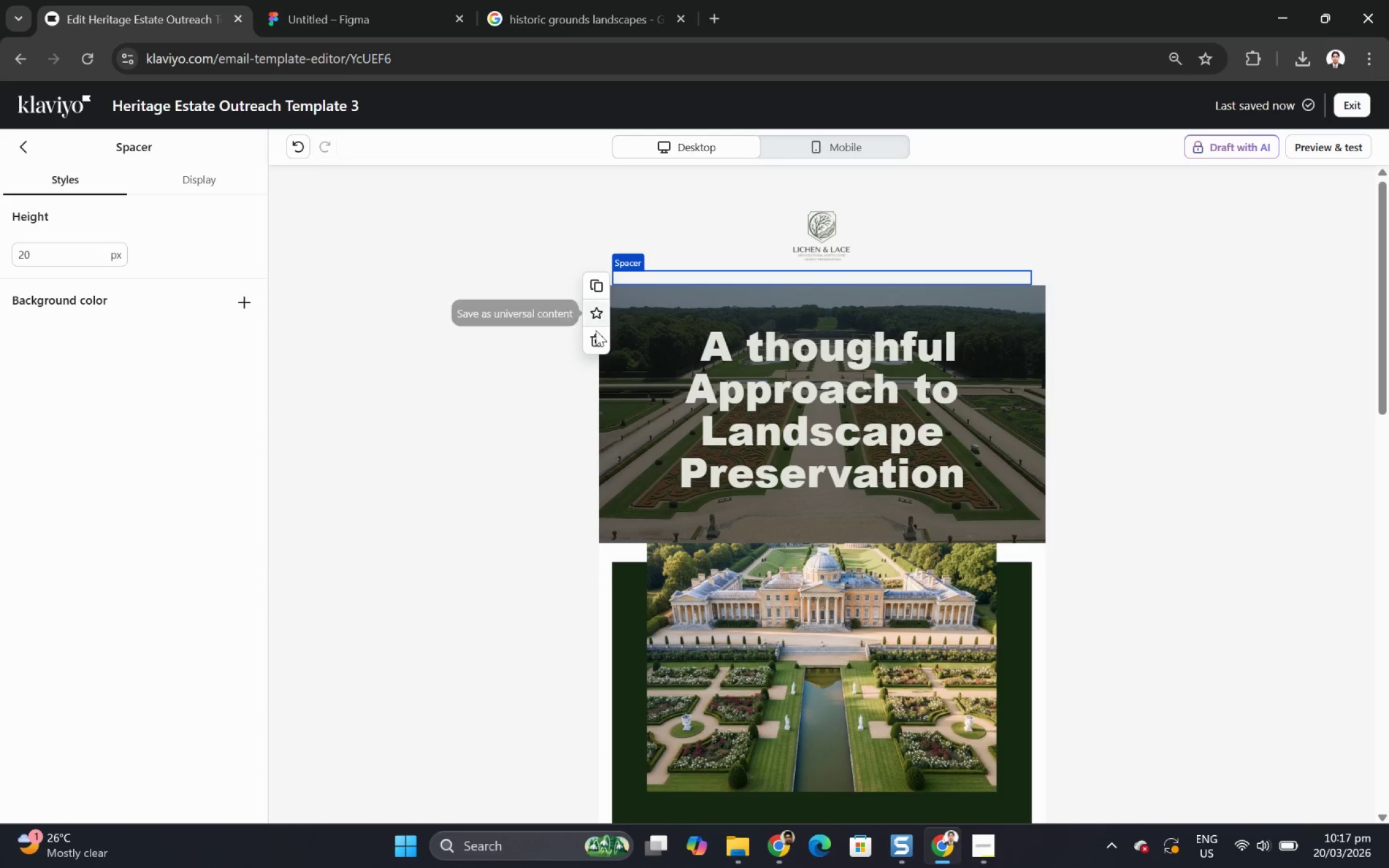 
left_click([594, 336])
 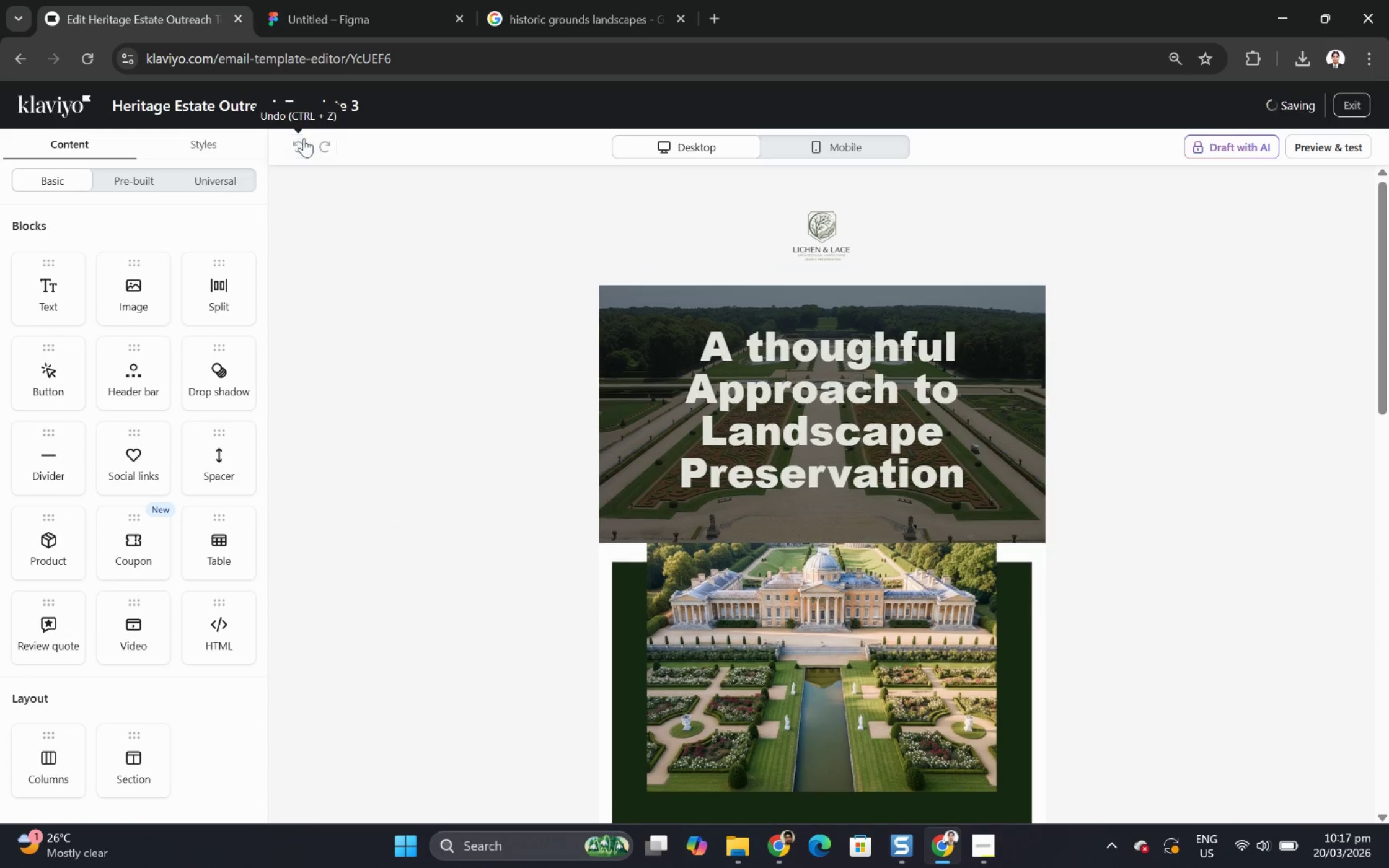 
double_click([944, 485])
 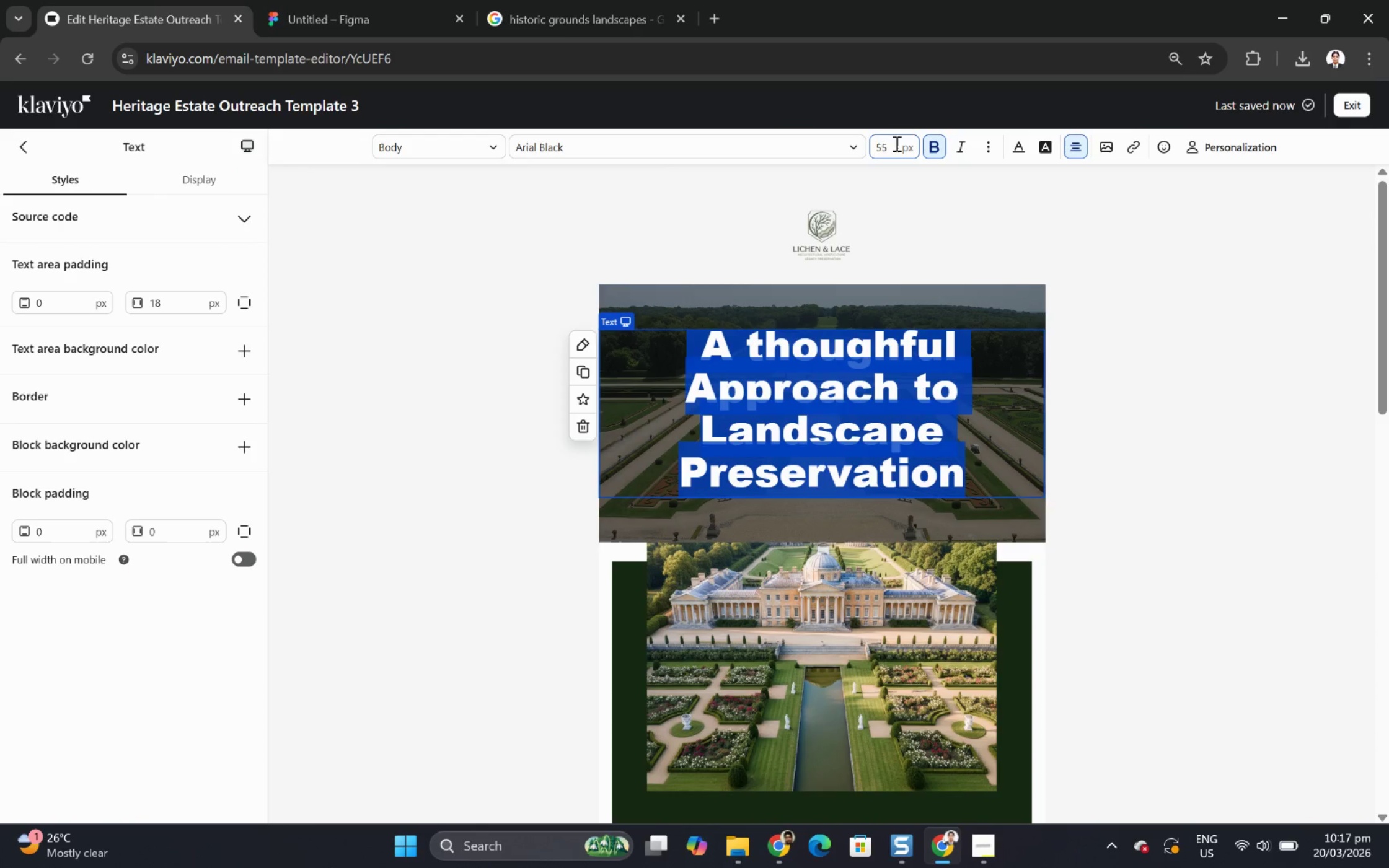 
double_click([890, 146])
 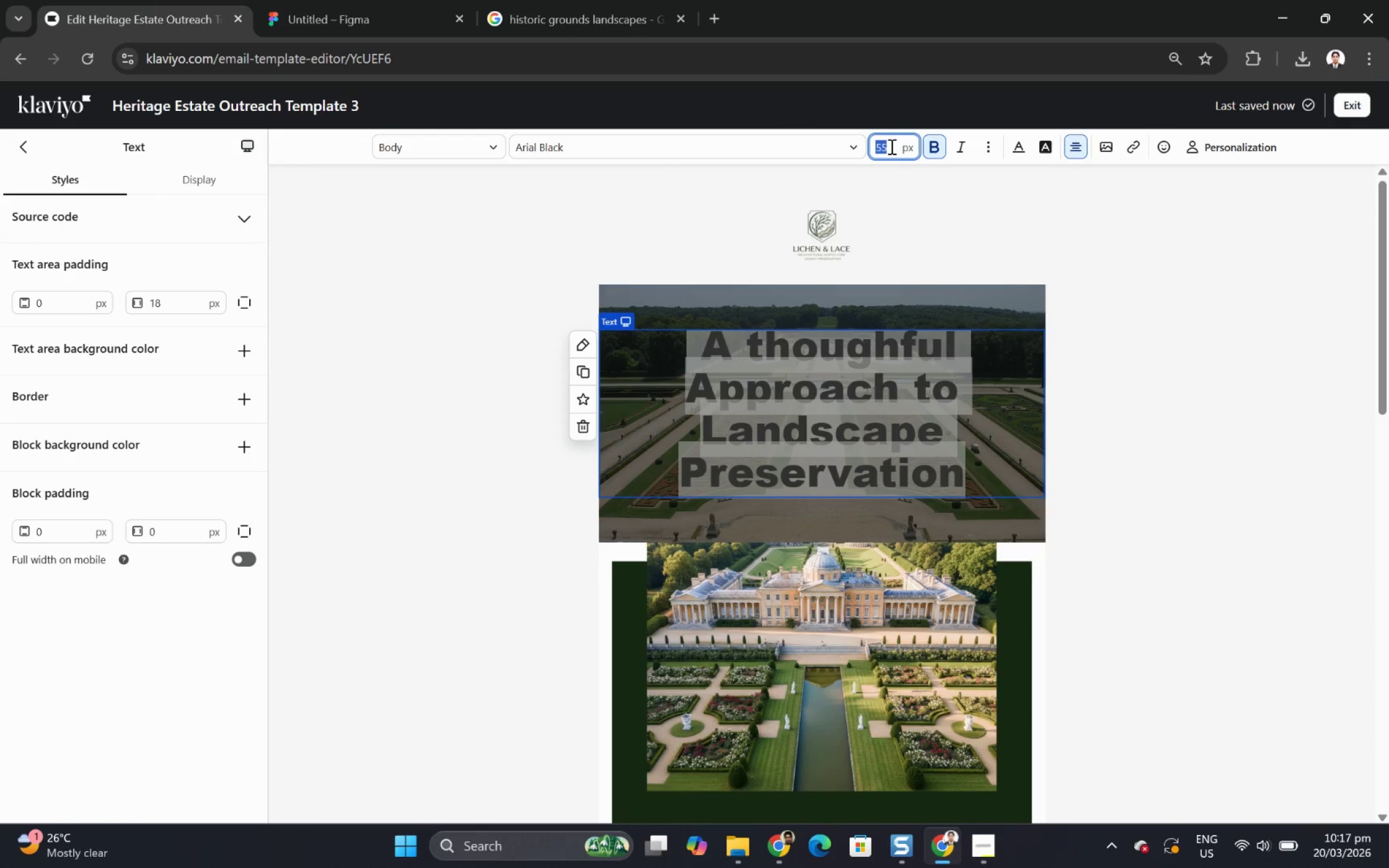 
key(Numpad4)
 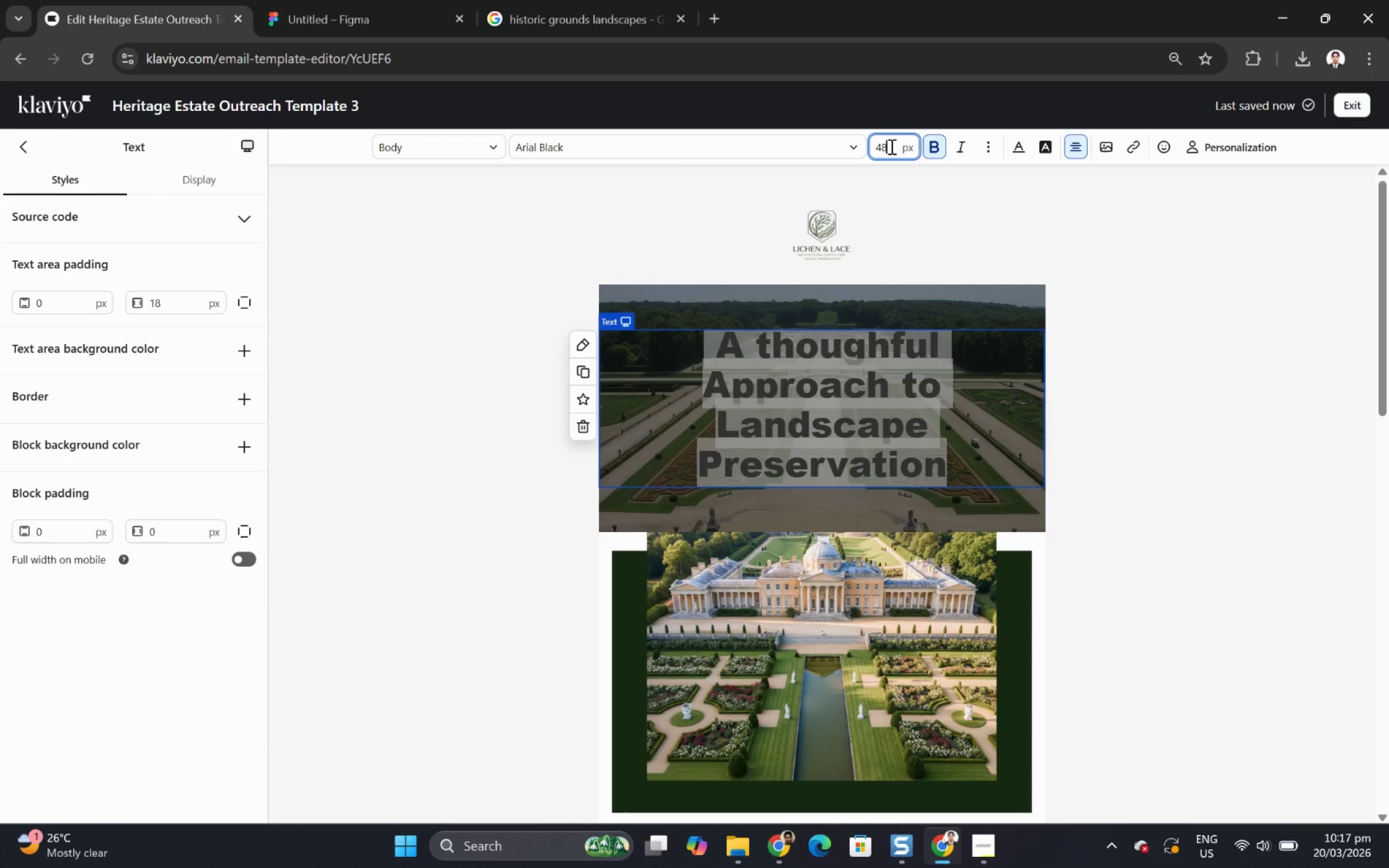 
key(Numpad8)
 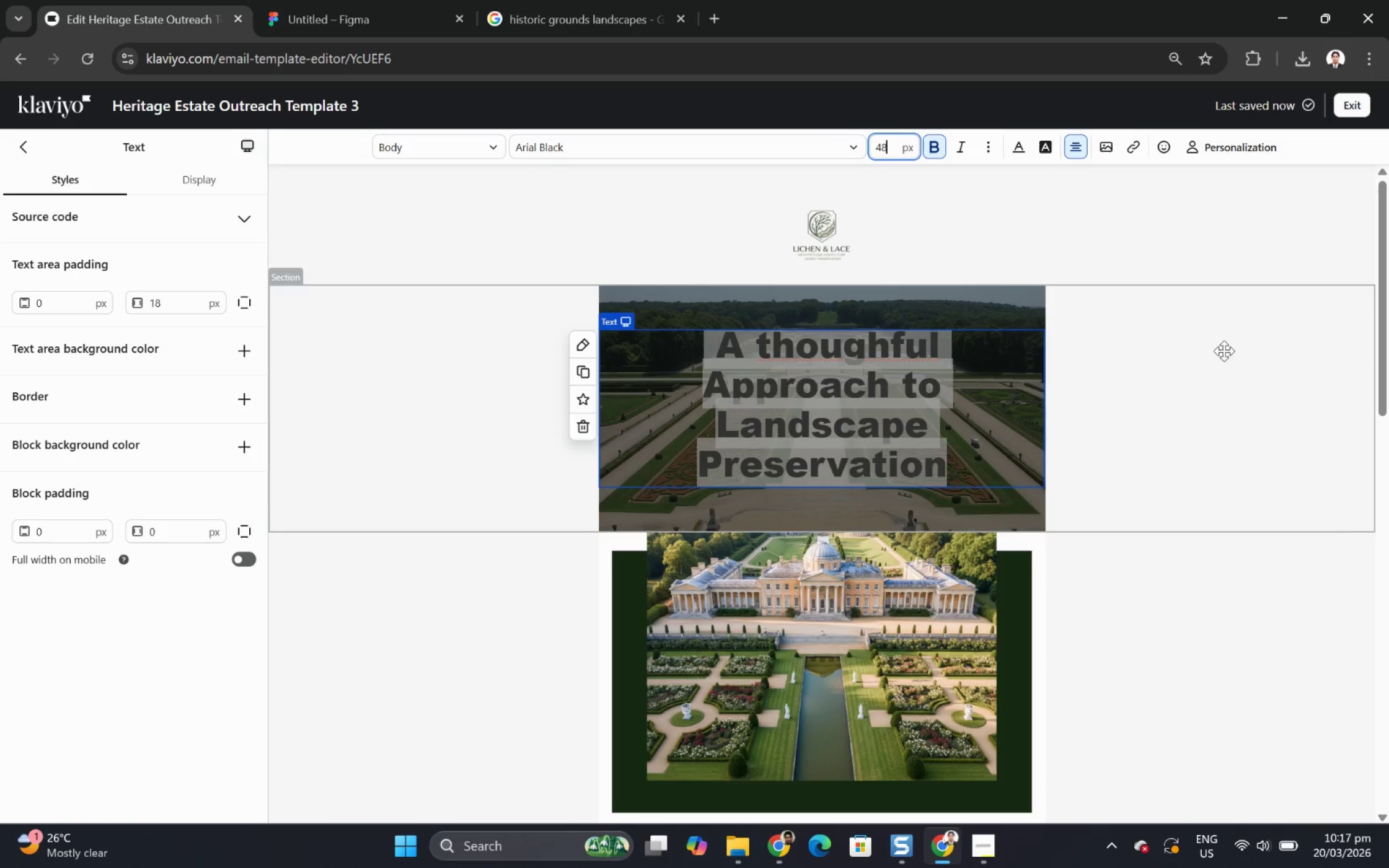 
left_click([1169, 654])
 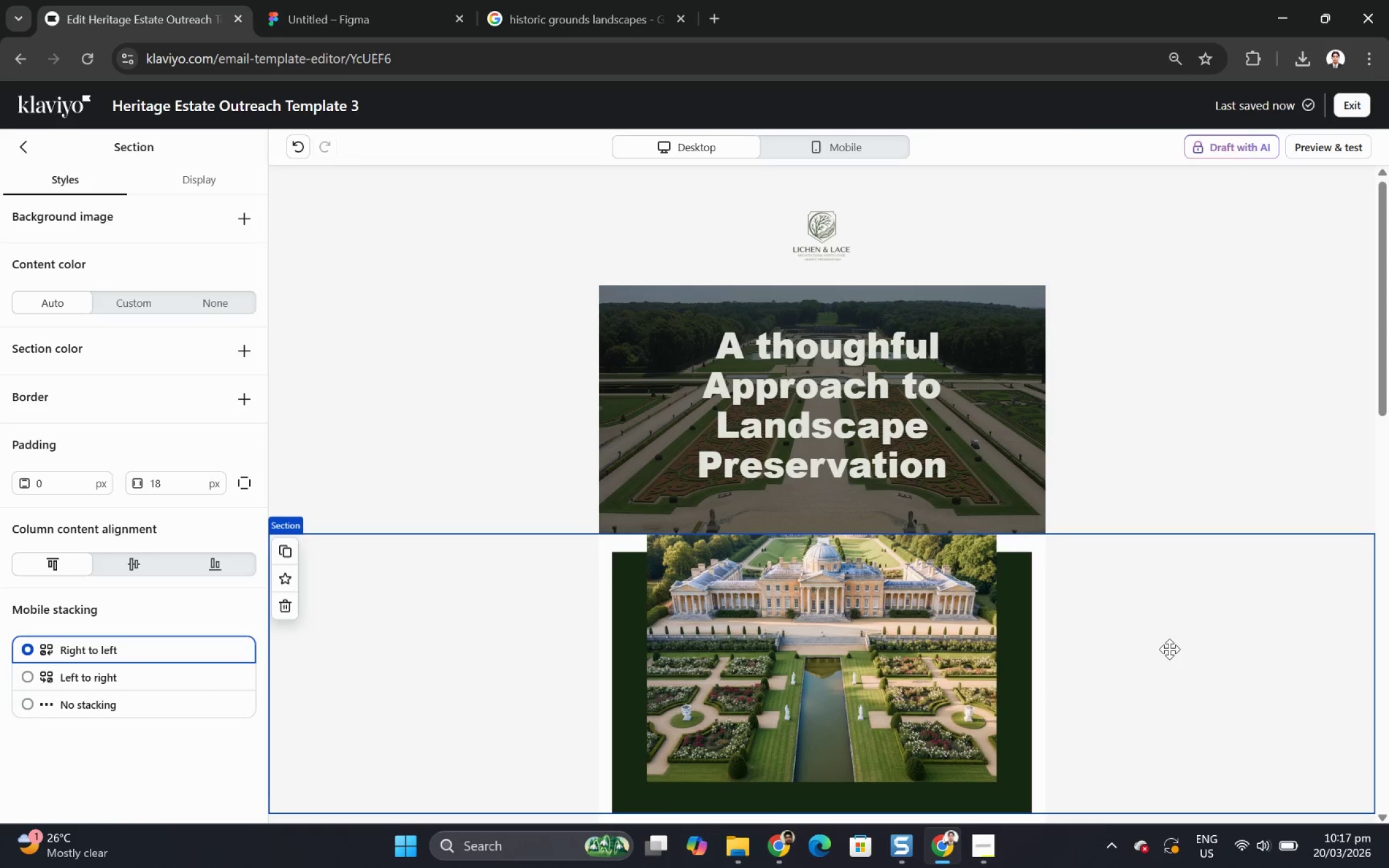 
scroll: coordinate [1169, 649], scroll_direction: down, amount: 1.0
 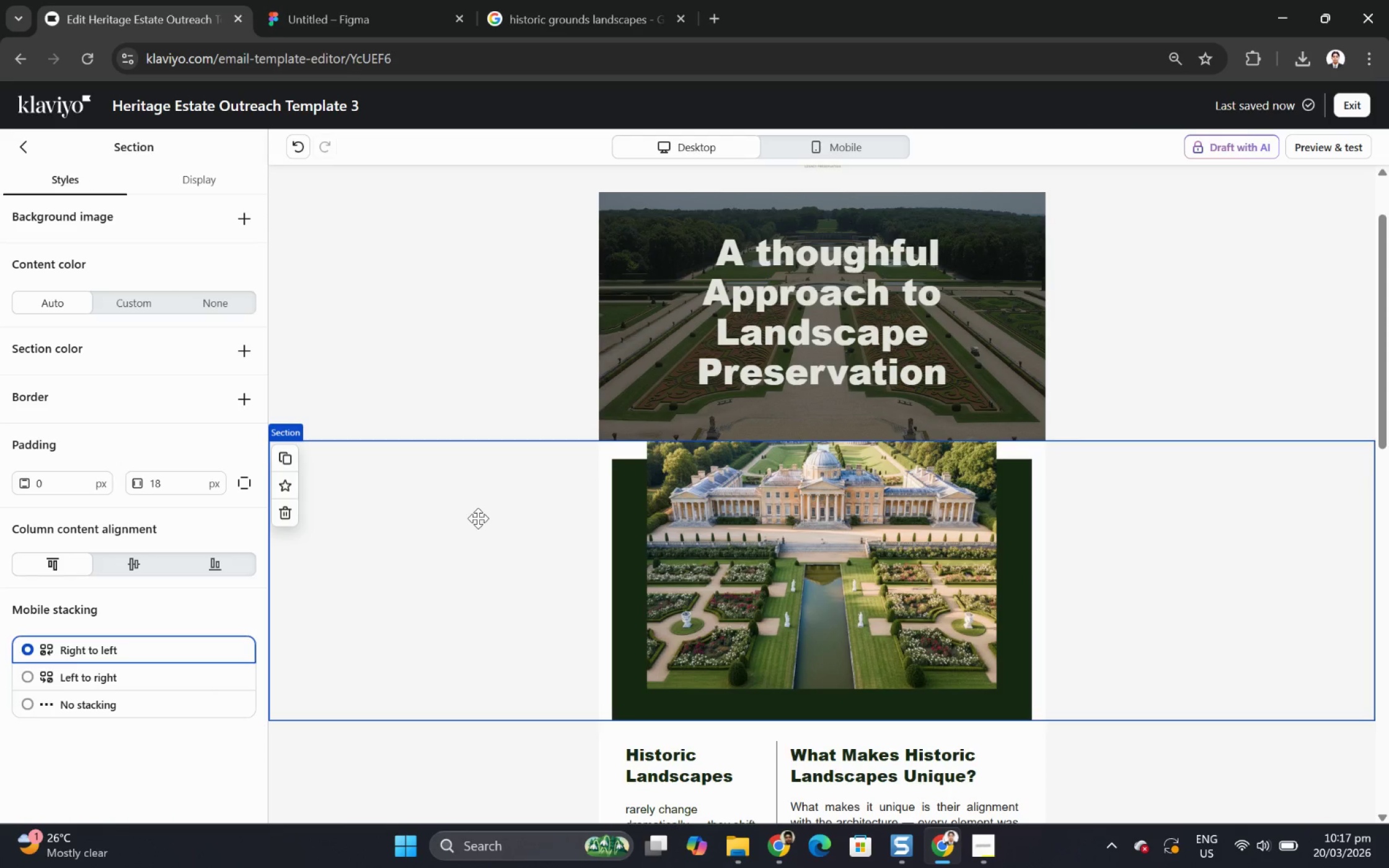 
left_click([475, 519])
 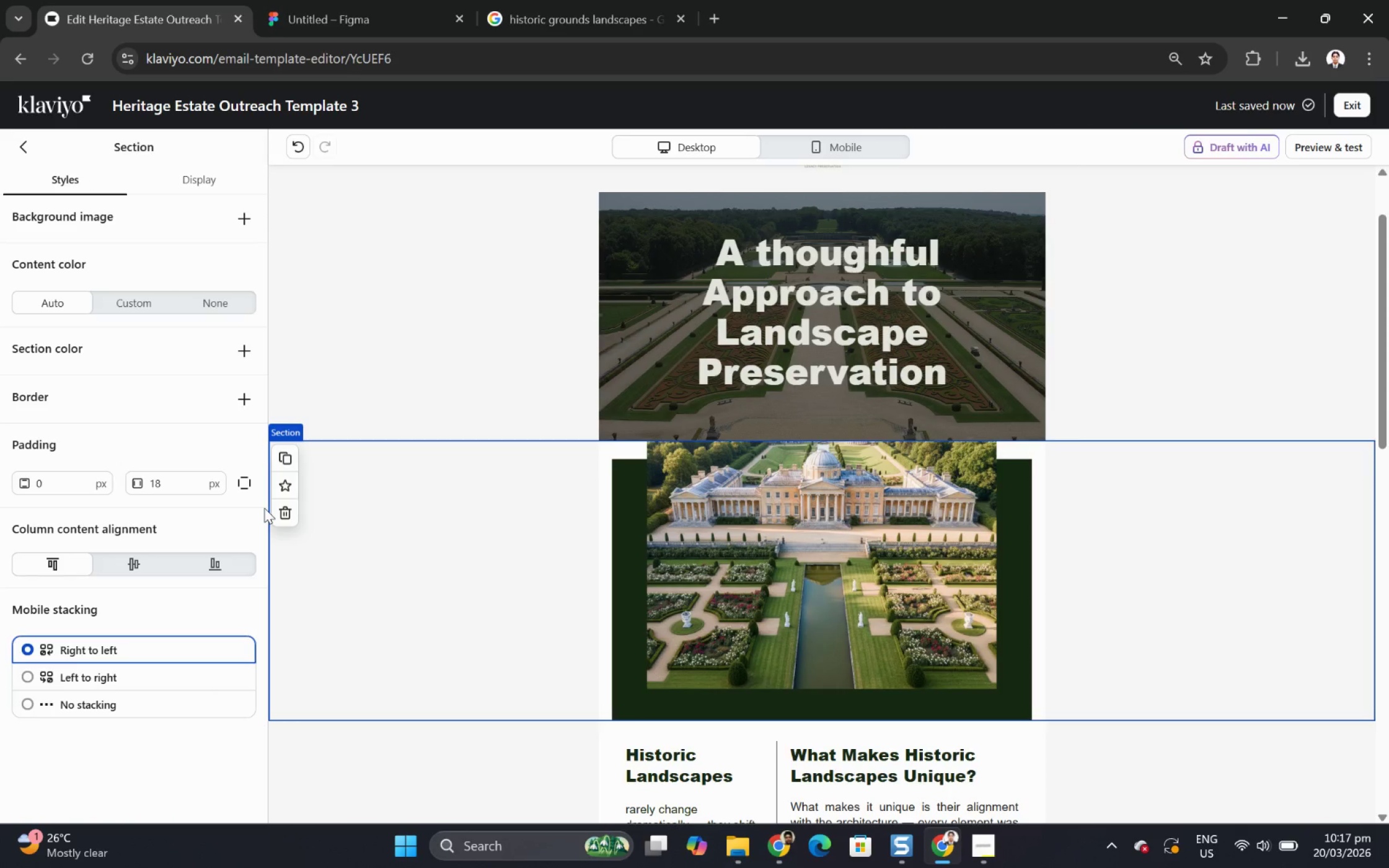 
left_click([281, 507])
 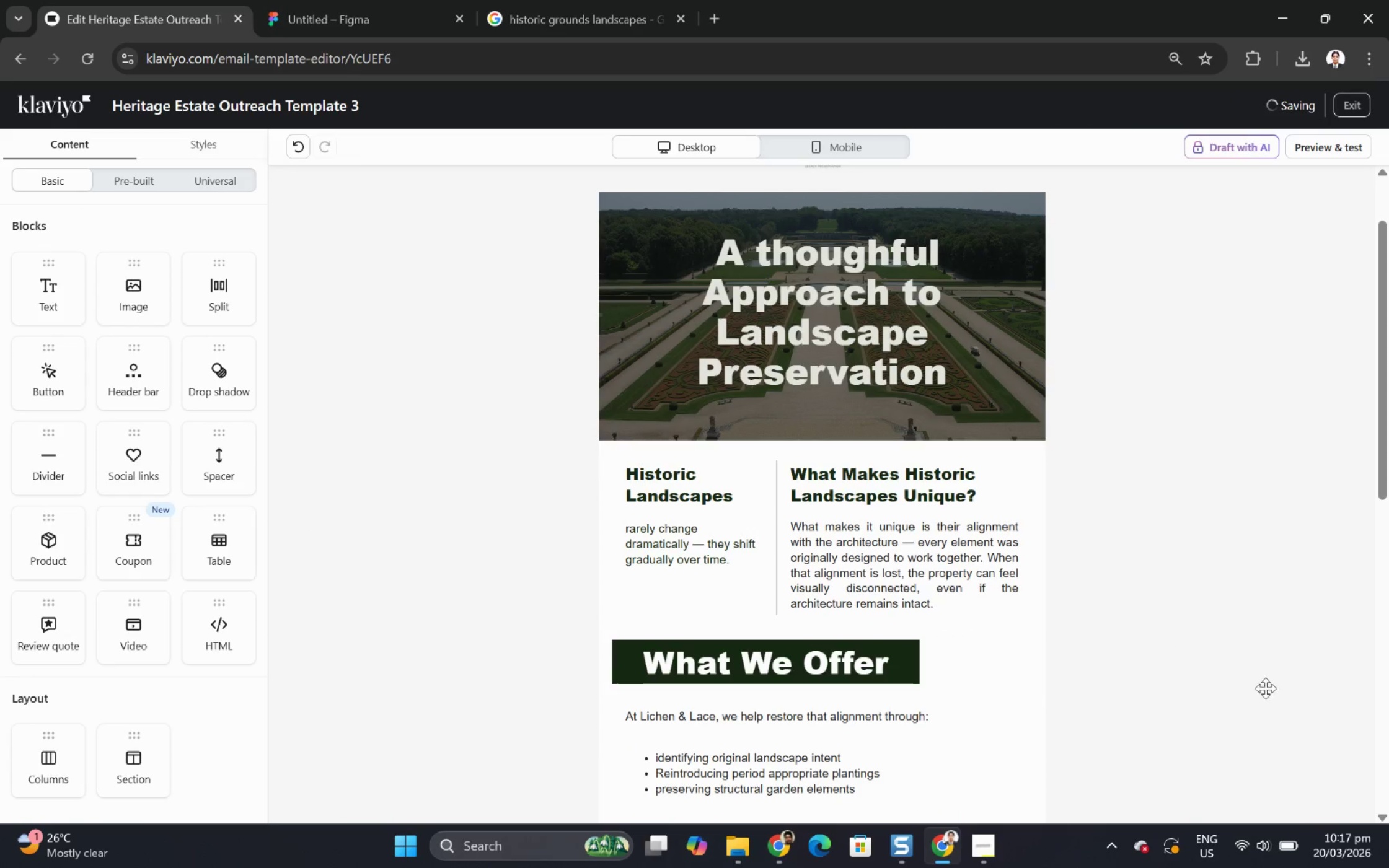 
scroll: coordinate [1212, 689], scroll_direction: up, amount: 2.0
 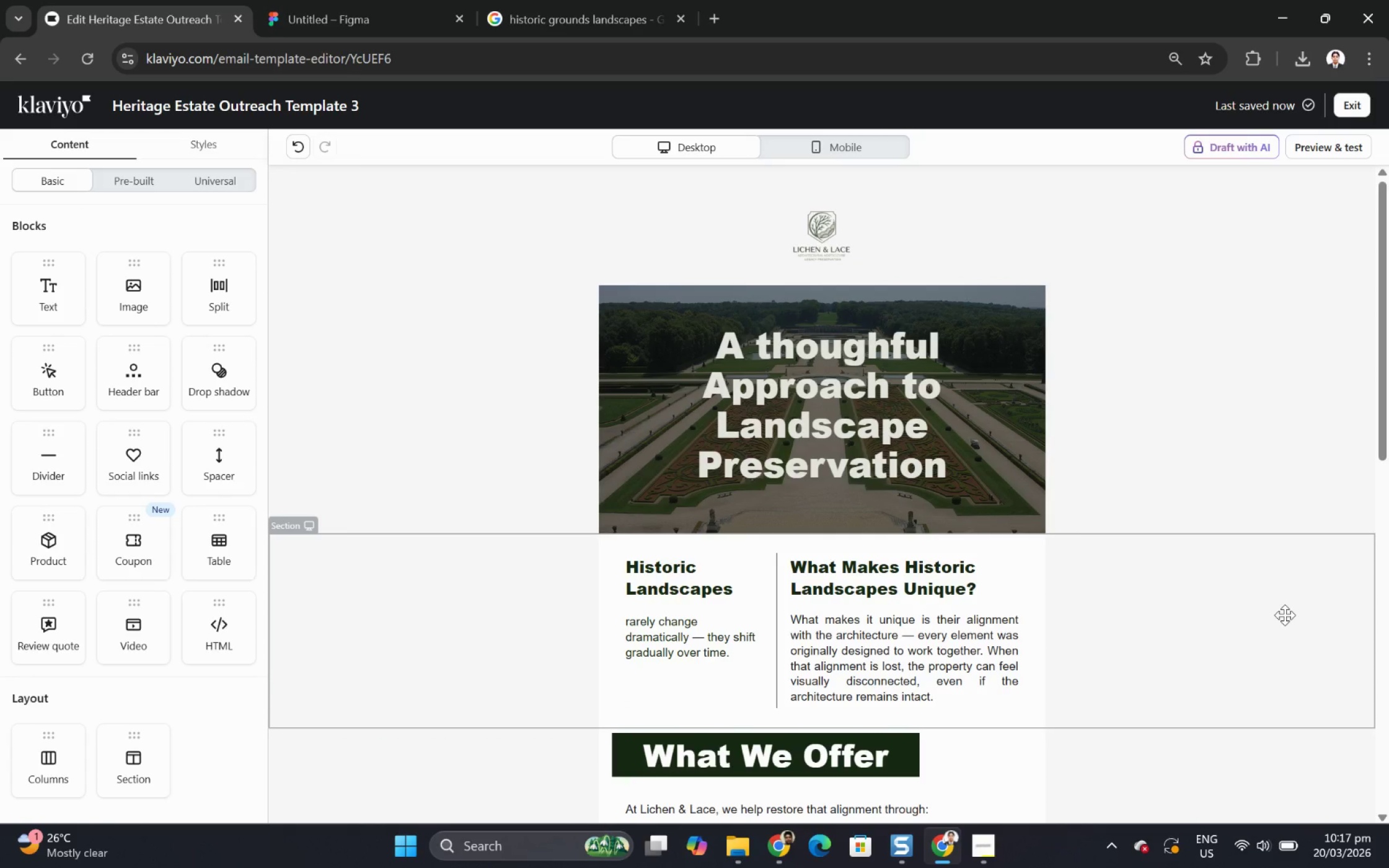 
scroll: coordinate [1284, 615], scroll_direction: down, amount: 1.0
 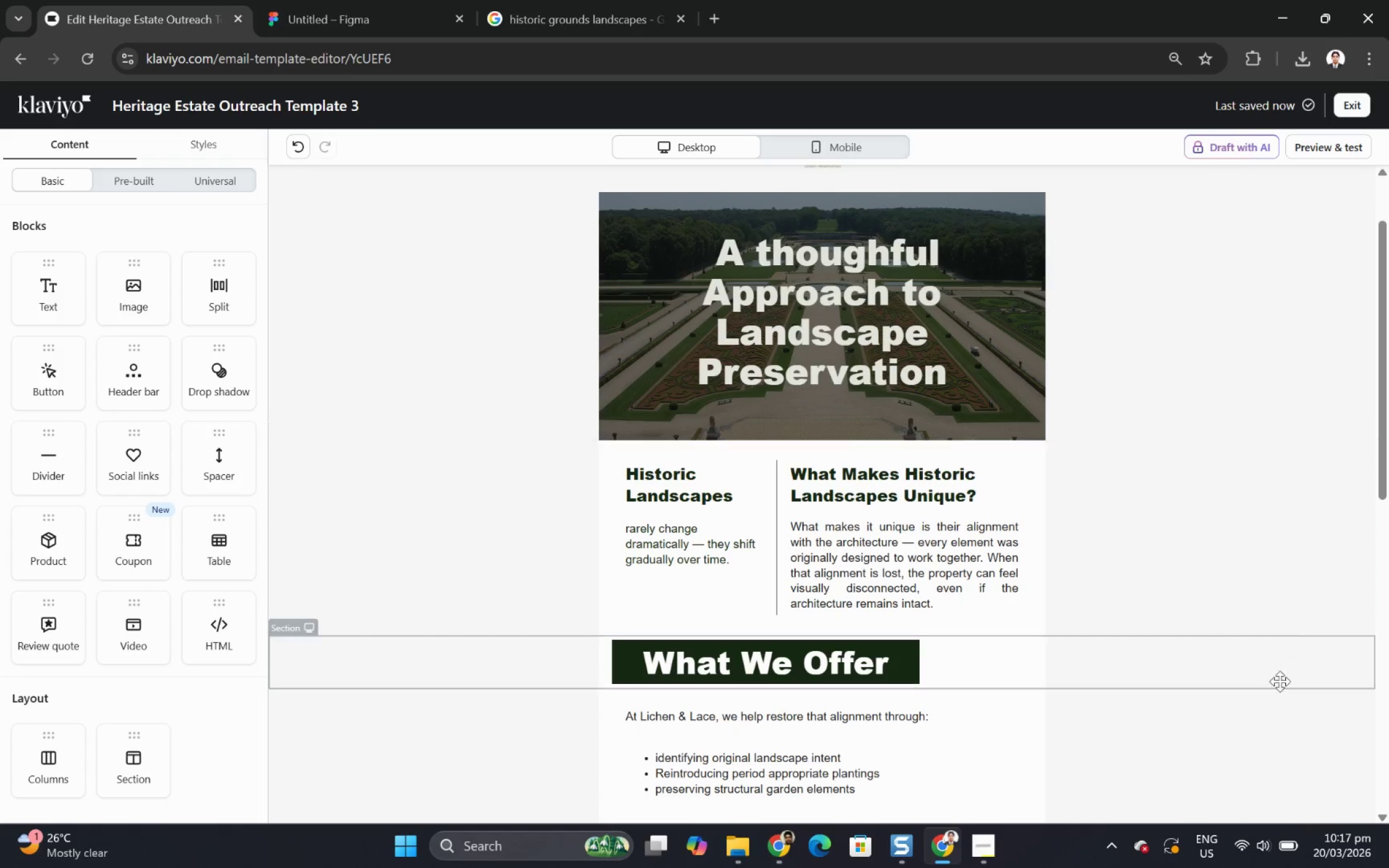 
scroll: coordinate [1275, 732], scroll_direction: up, amount: 2.0
 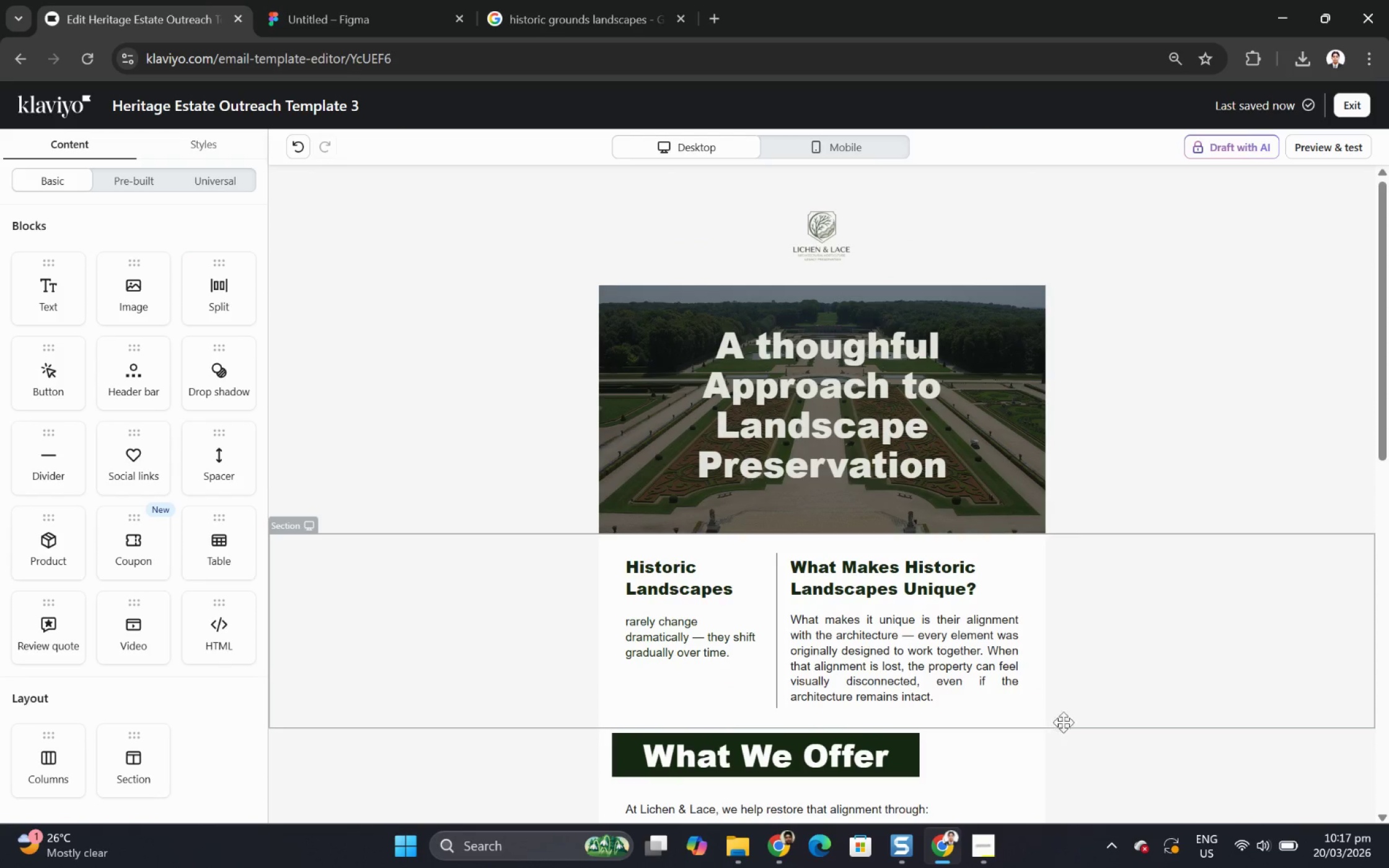 
wait(7.74)
 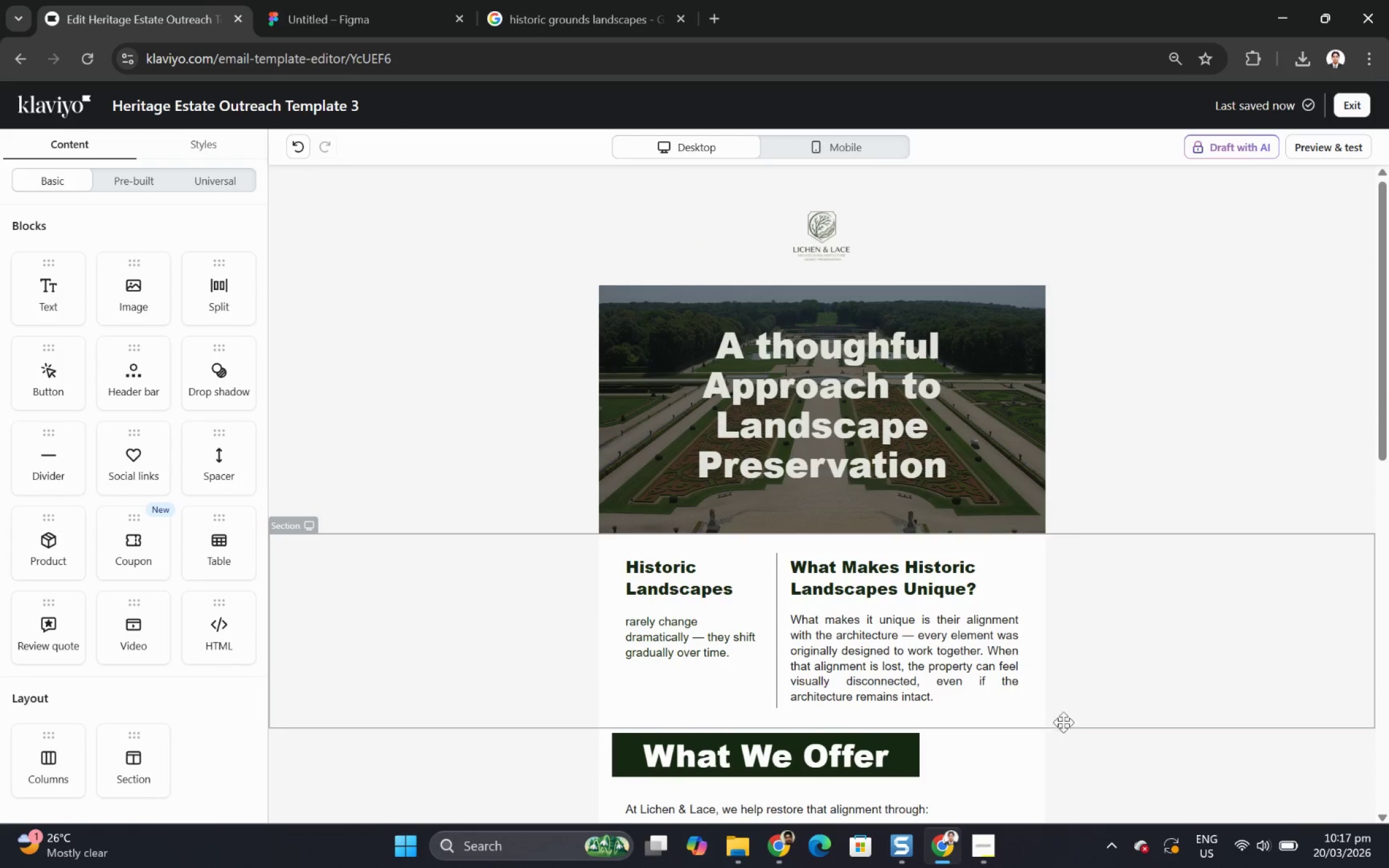 
double_click([905, 380])
 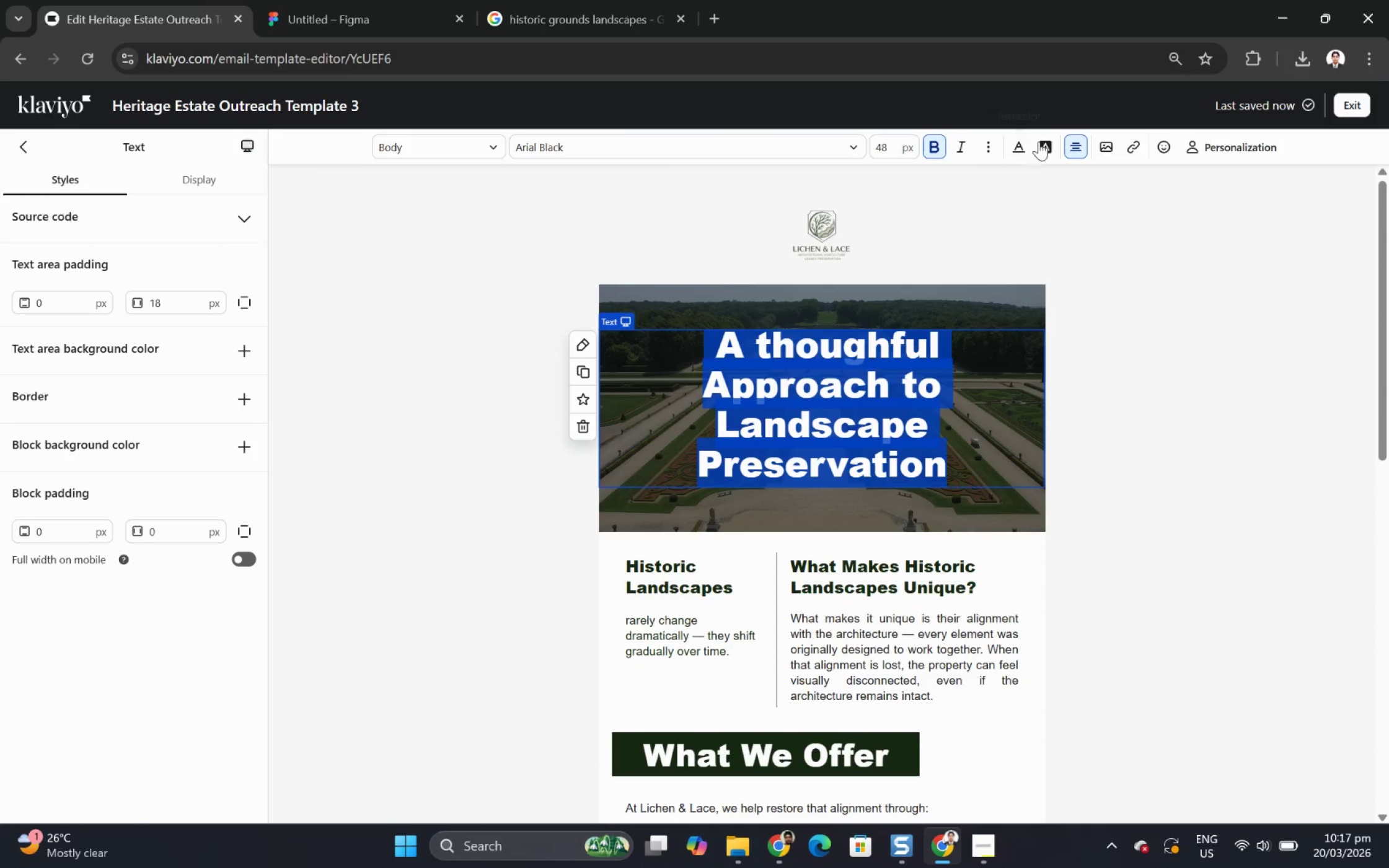 
left_click([1069, 142])
 